 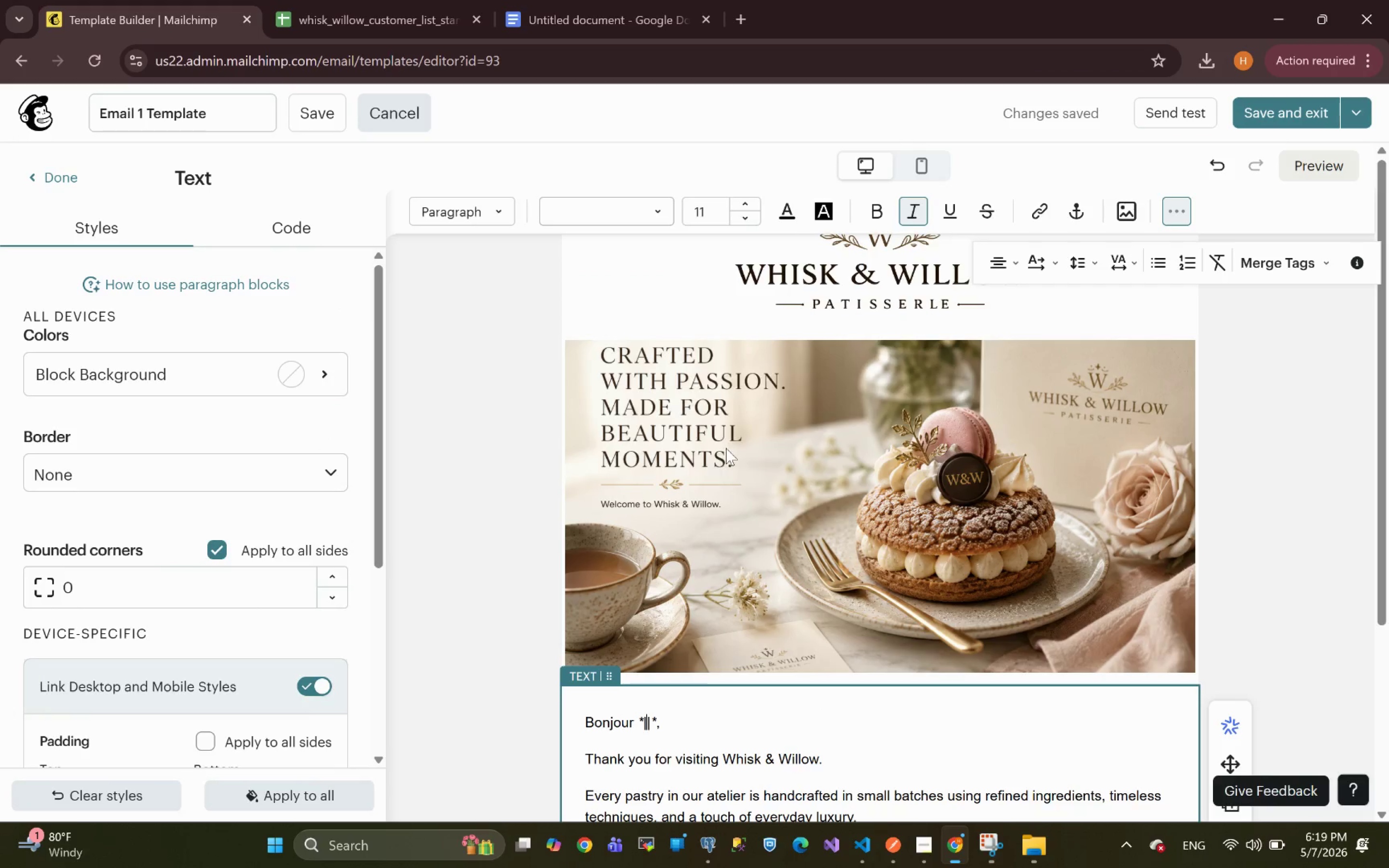 
type(FNAME)
 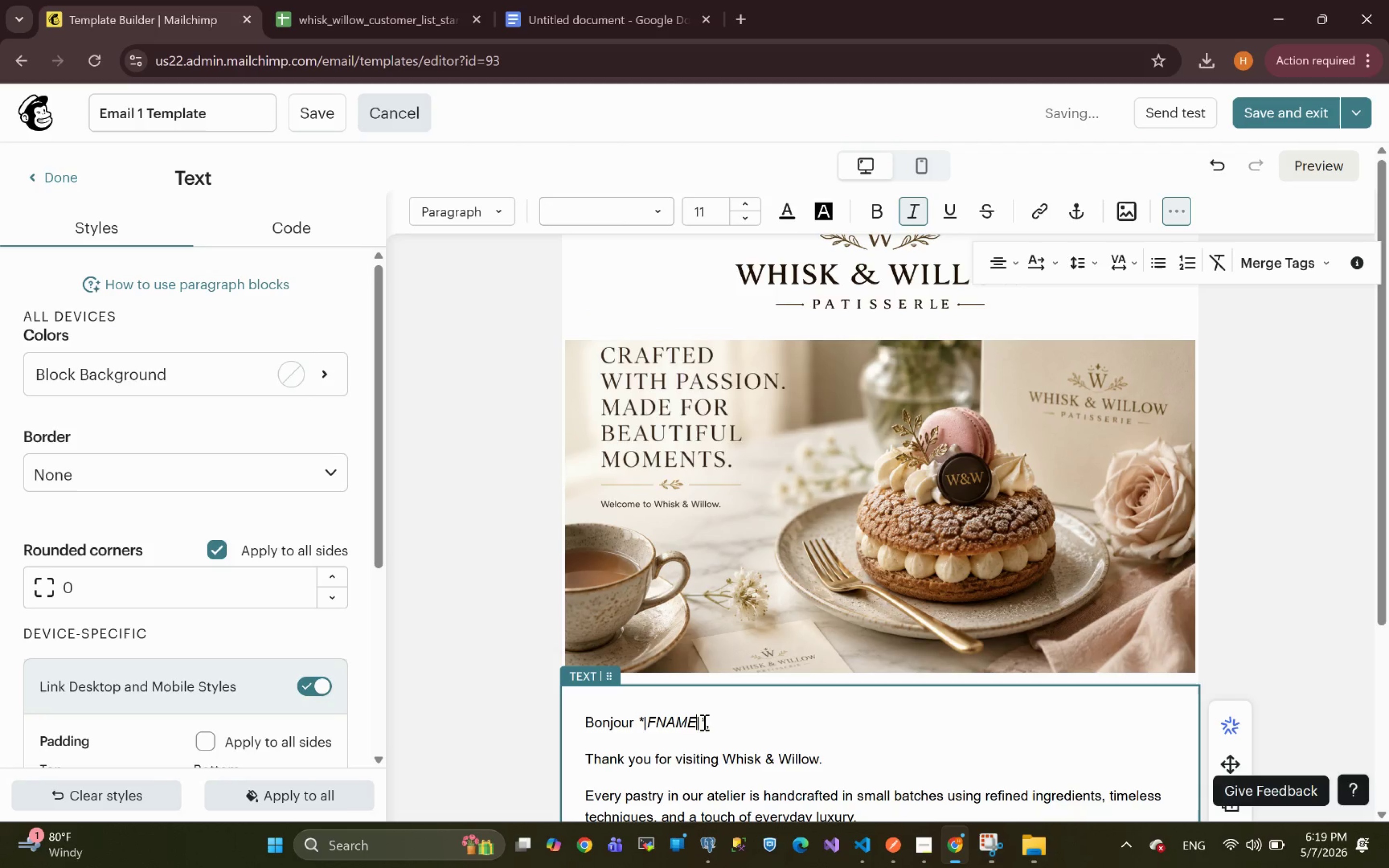 
left_click_drag(start_coordinate=[708, 719], to_coordinate=[637, 717])
 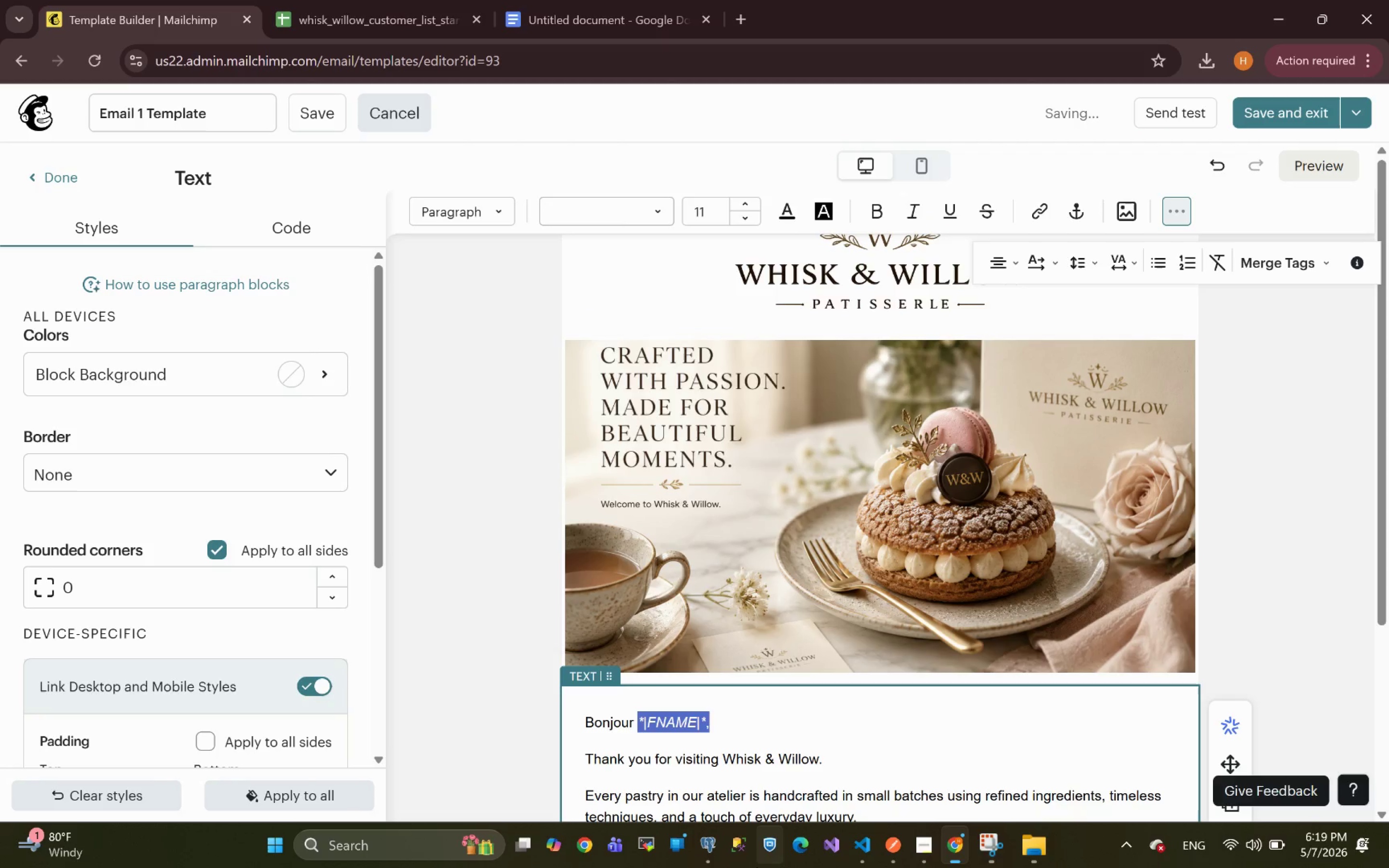 
key(Control+B)
 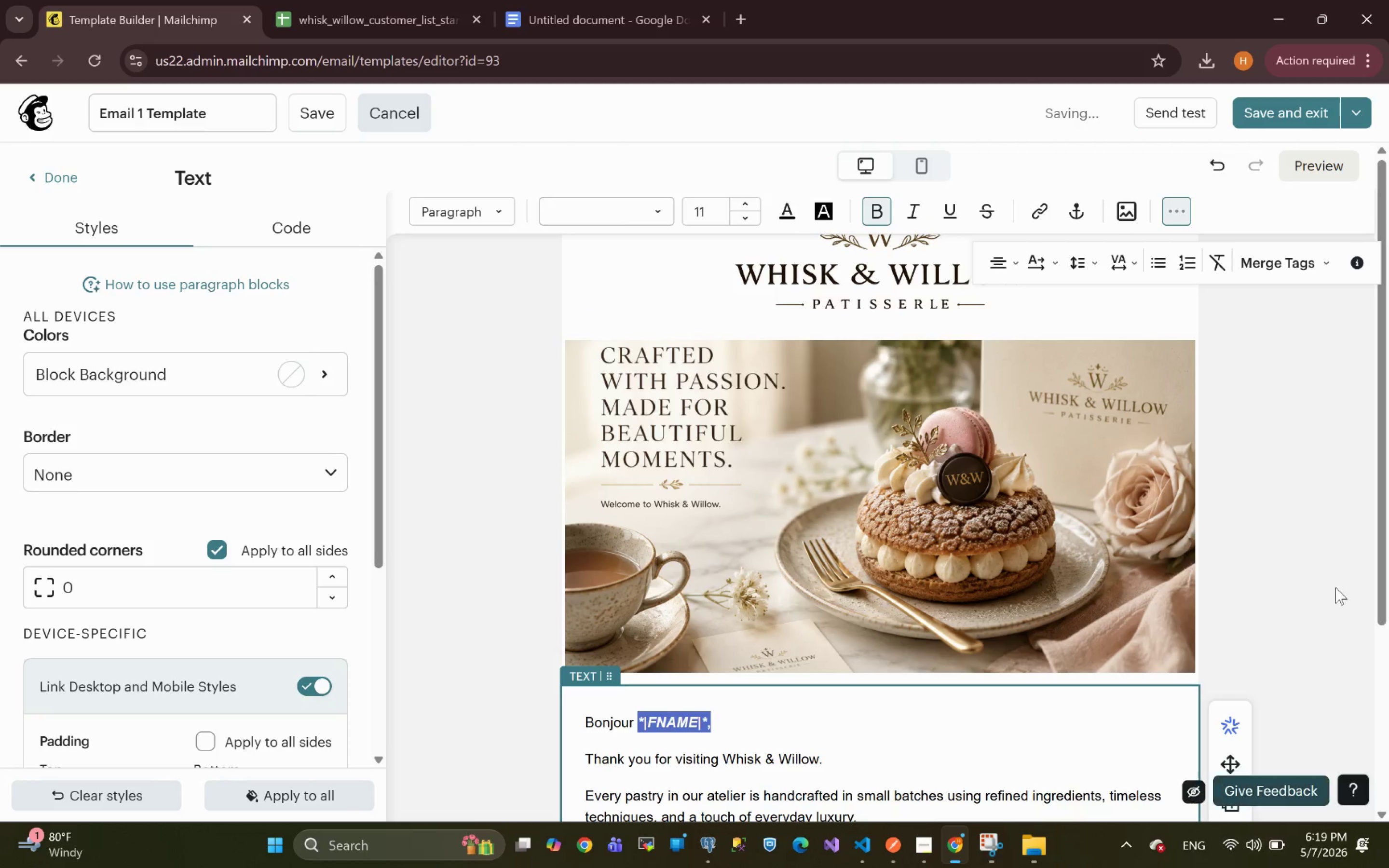 
left_click([1317, 568])
 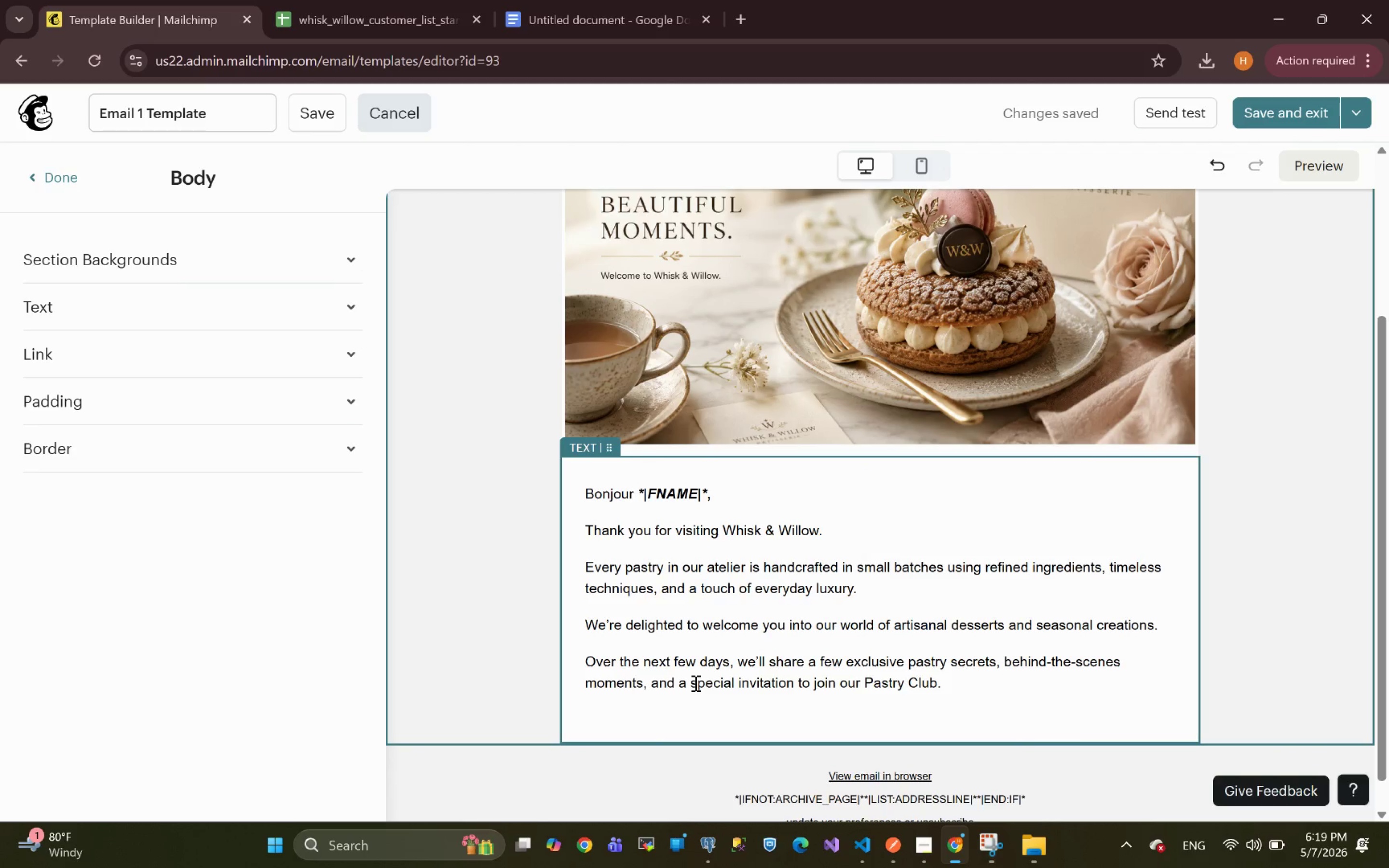 
left_click([651, 719])
 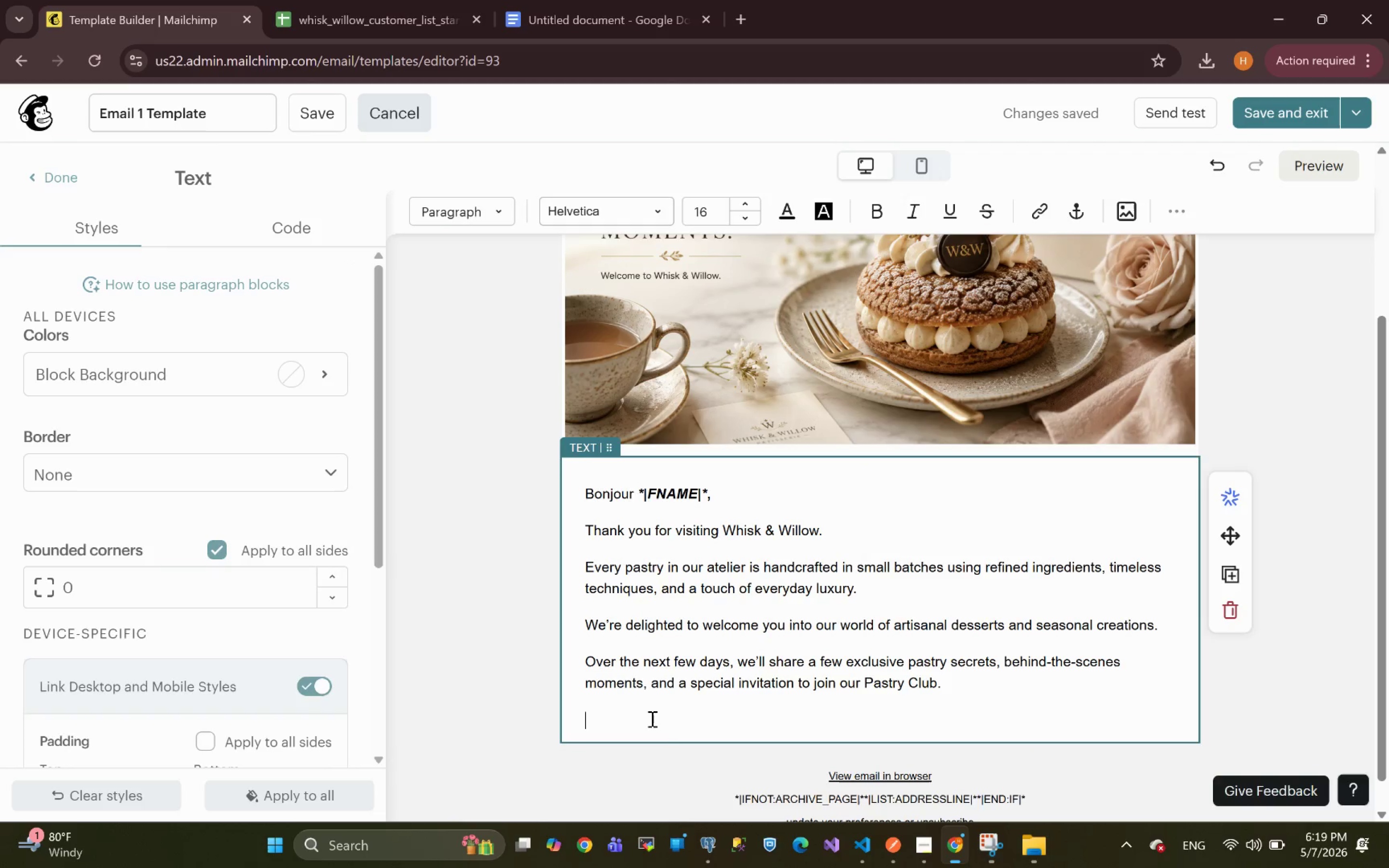 
key(Backspace)
 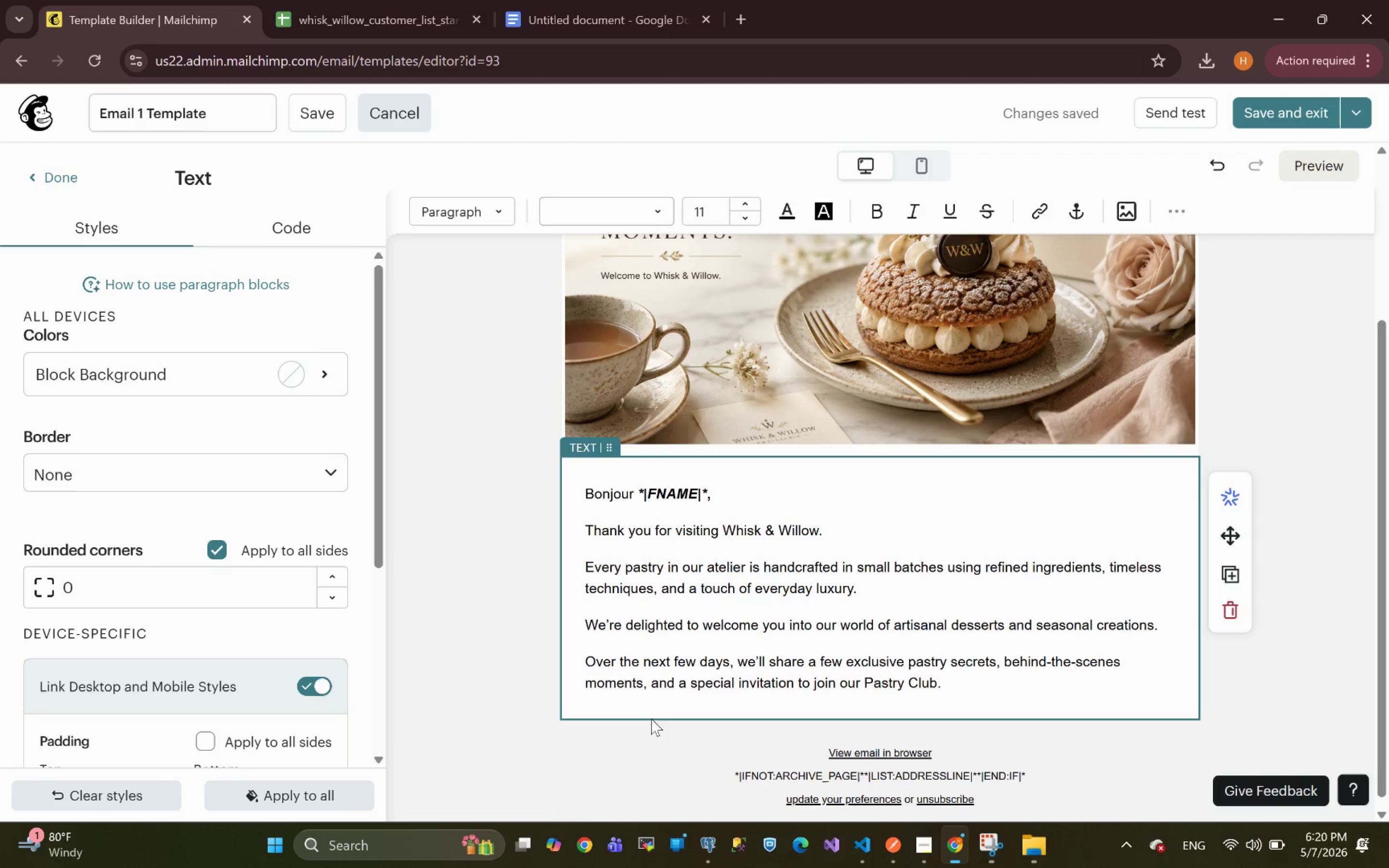 
wait(46.95)
 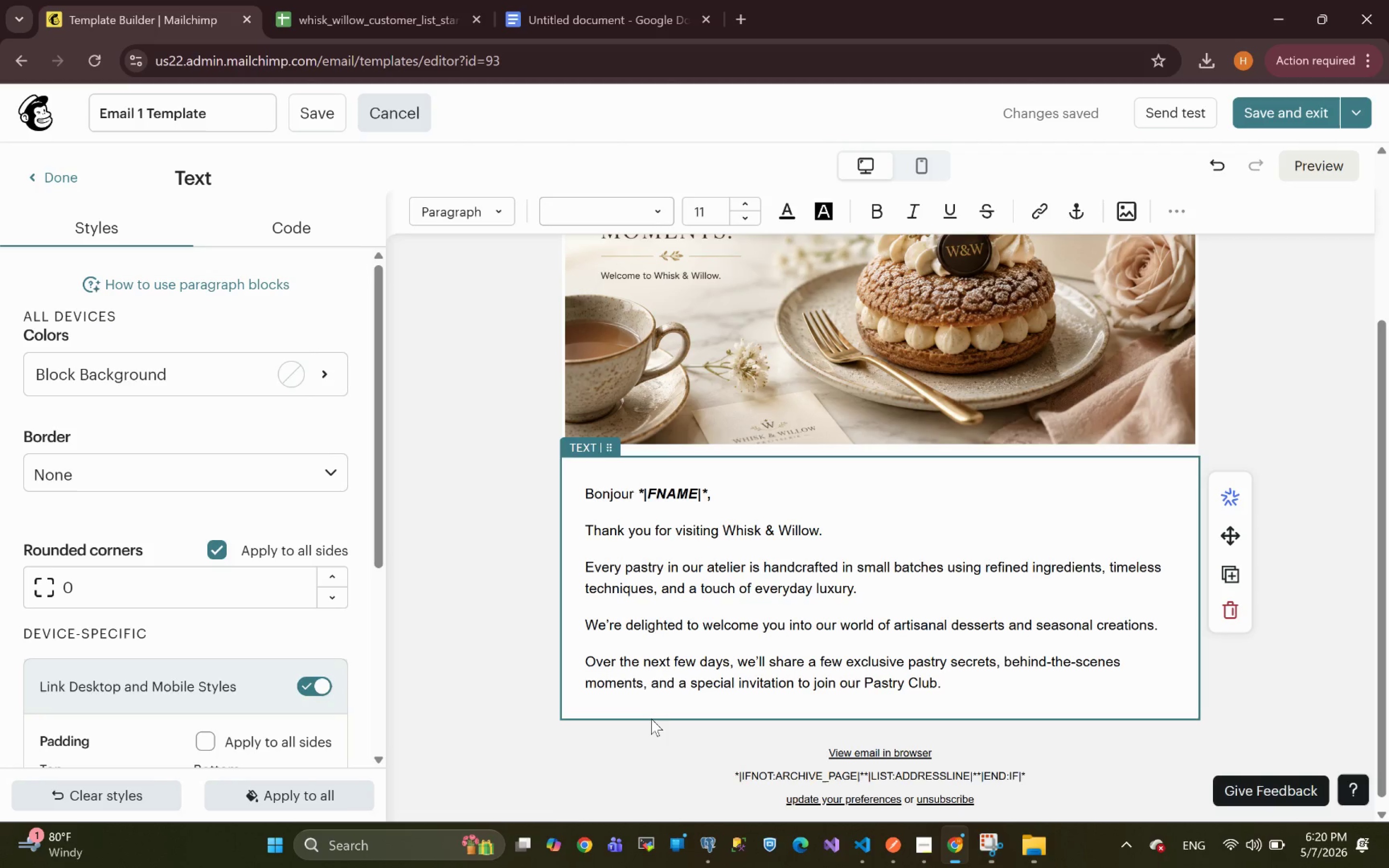 
key(Enter)
 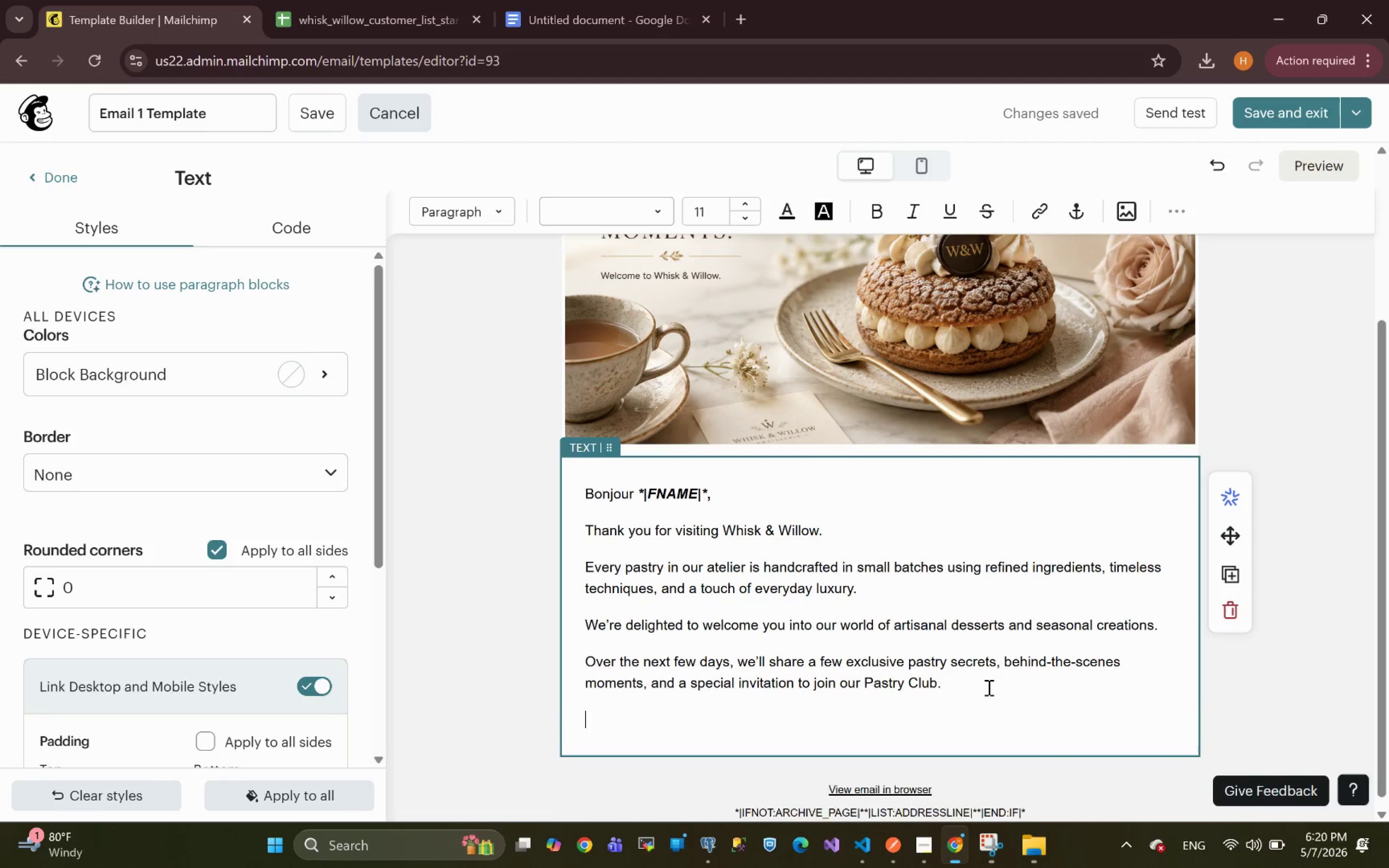 
key(Enter)
 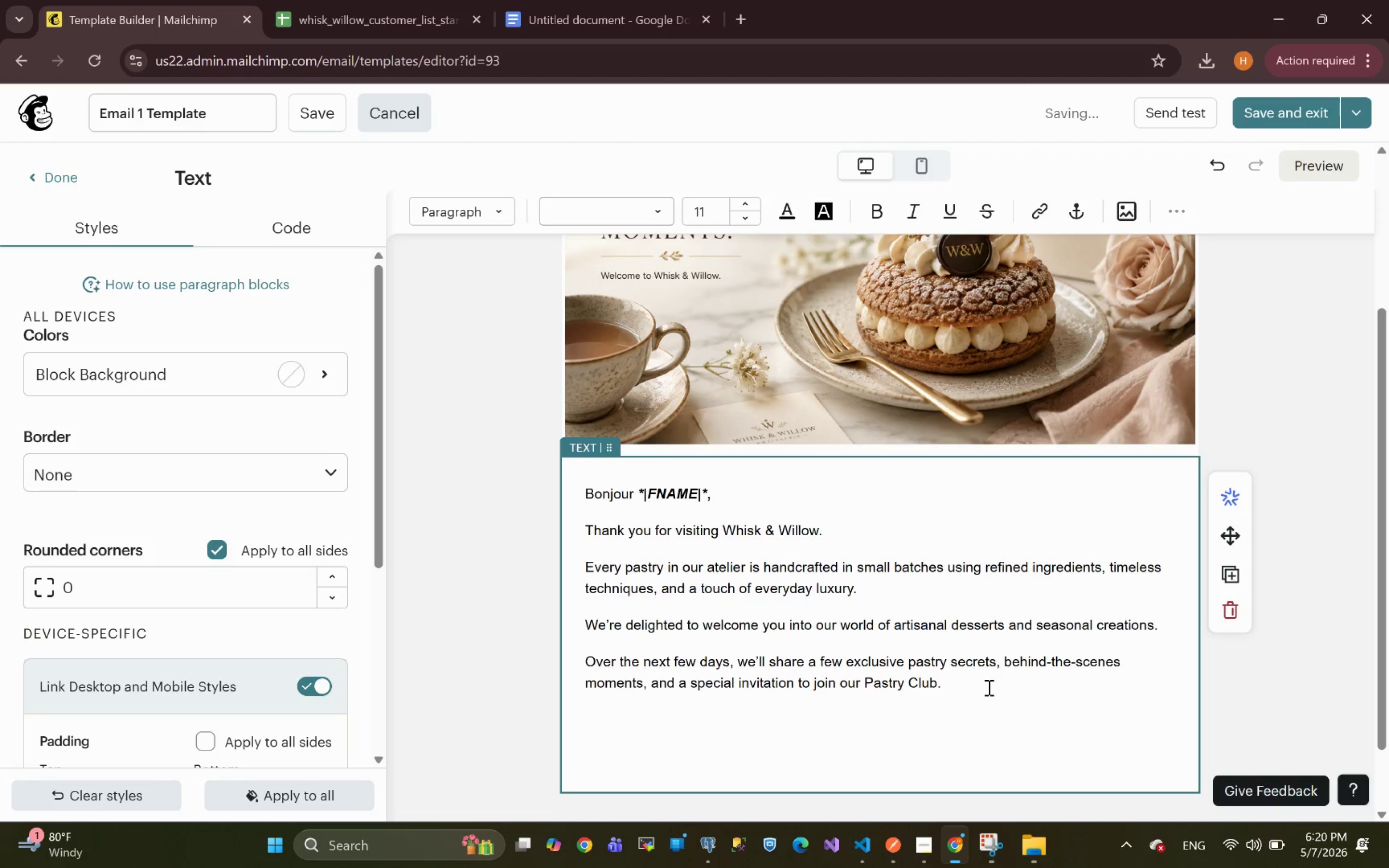 
type(We are deligated )
key(Backspace)
key(Backspace)
key(Backspace)
key(Backspace)
key(Backspace)
key(Backspace)
key(Backspace)
 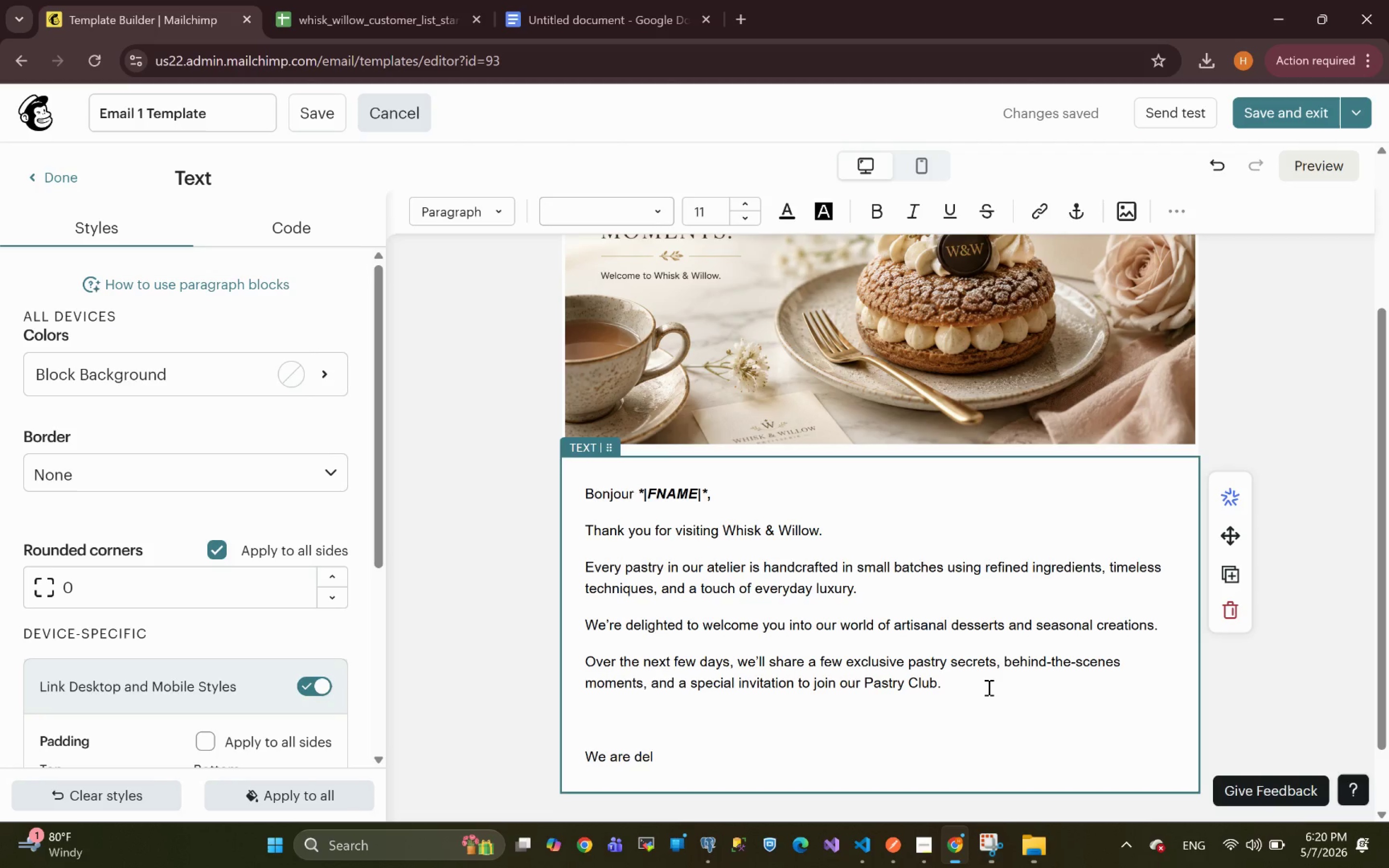 
wait(6.76)
 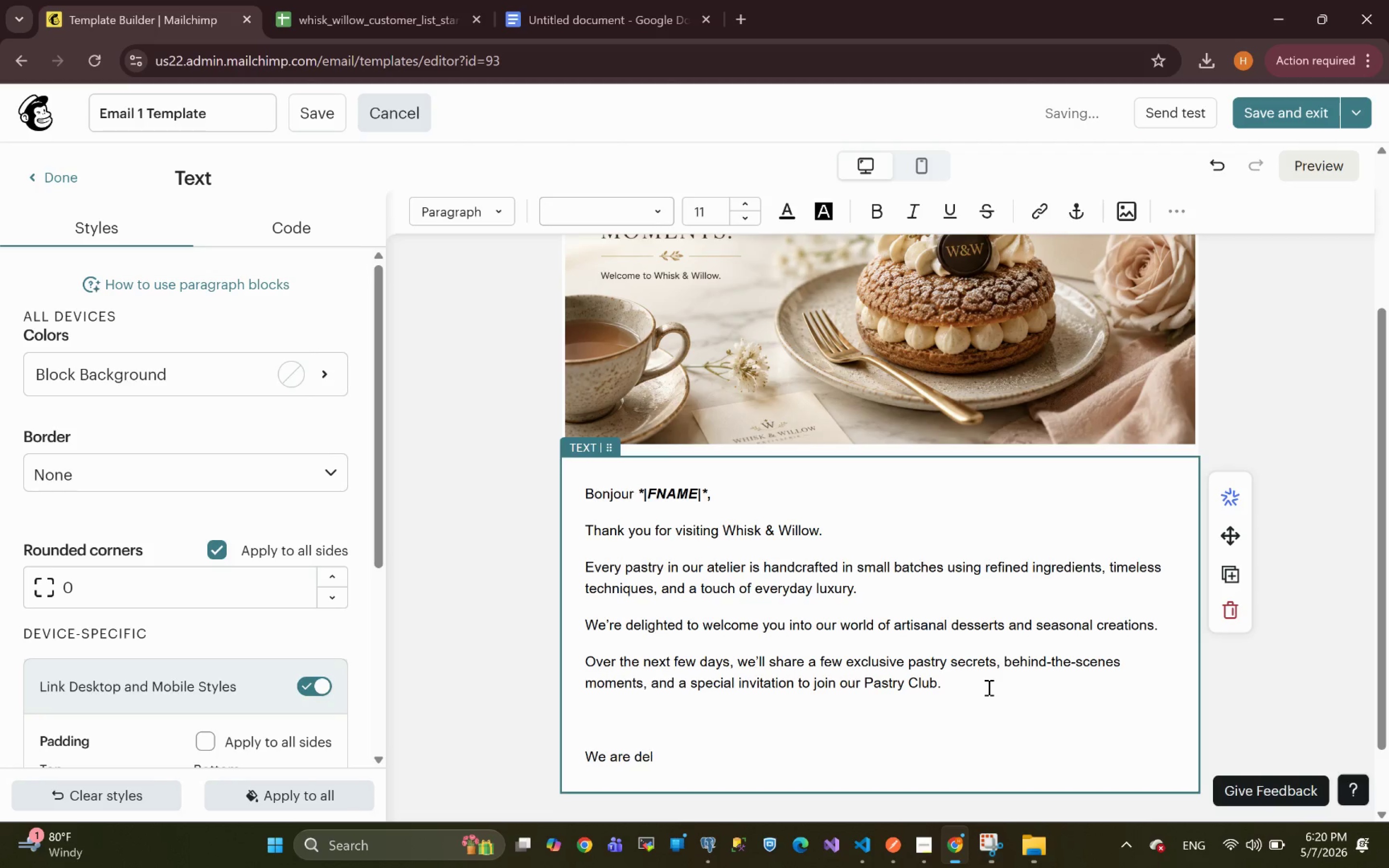 
type(ighted )
 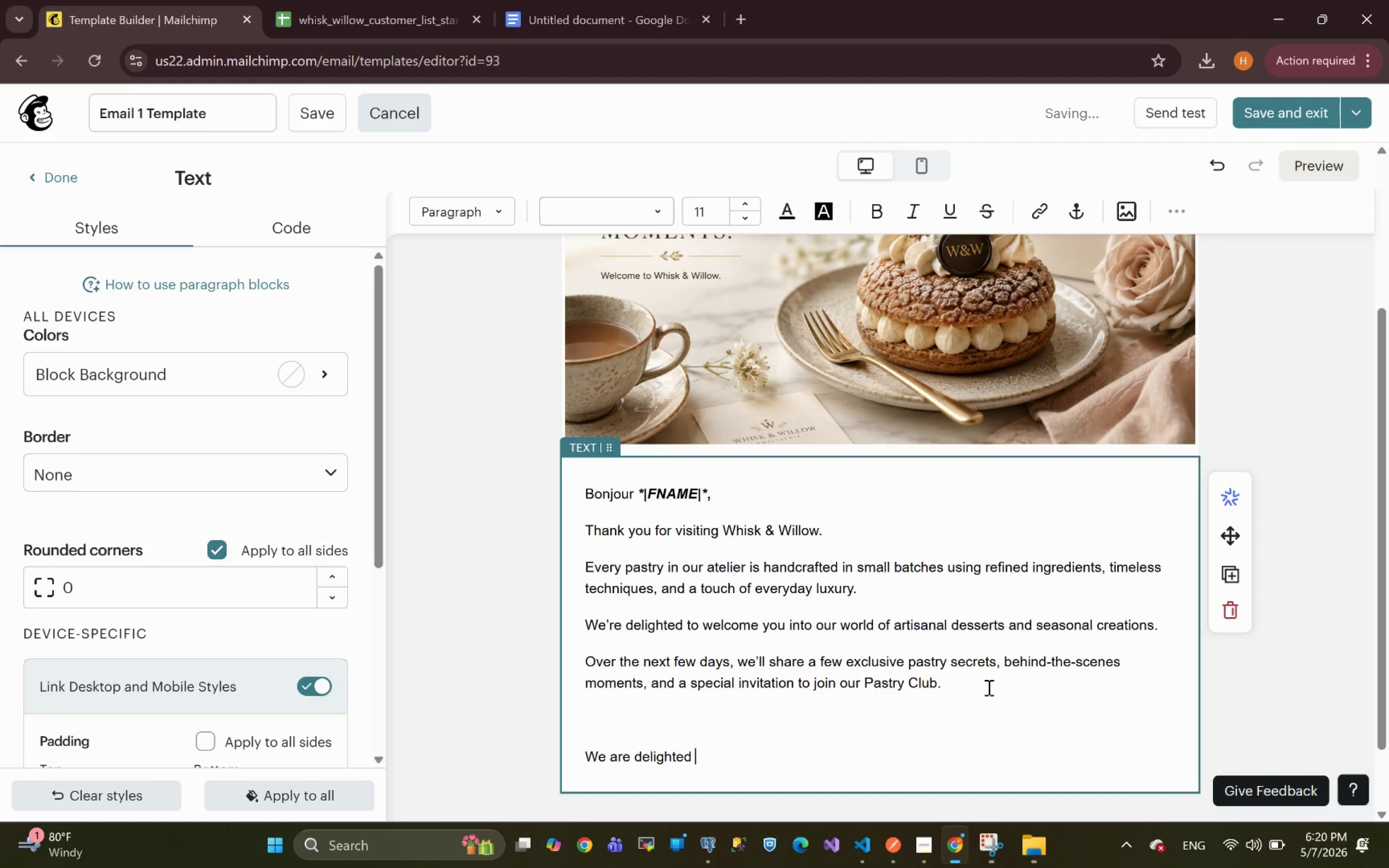 
type(to w)
key(Backspace)
type(welcome you )
 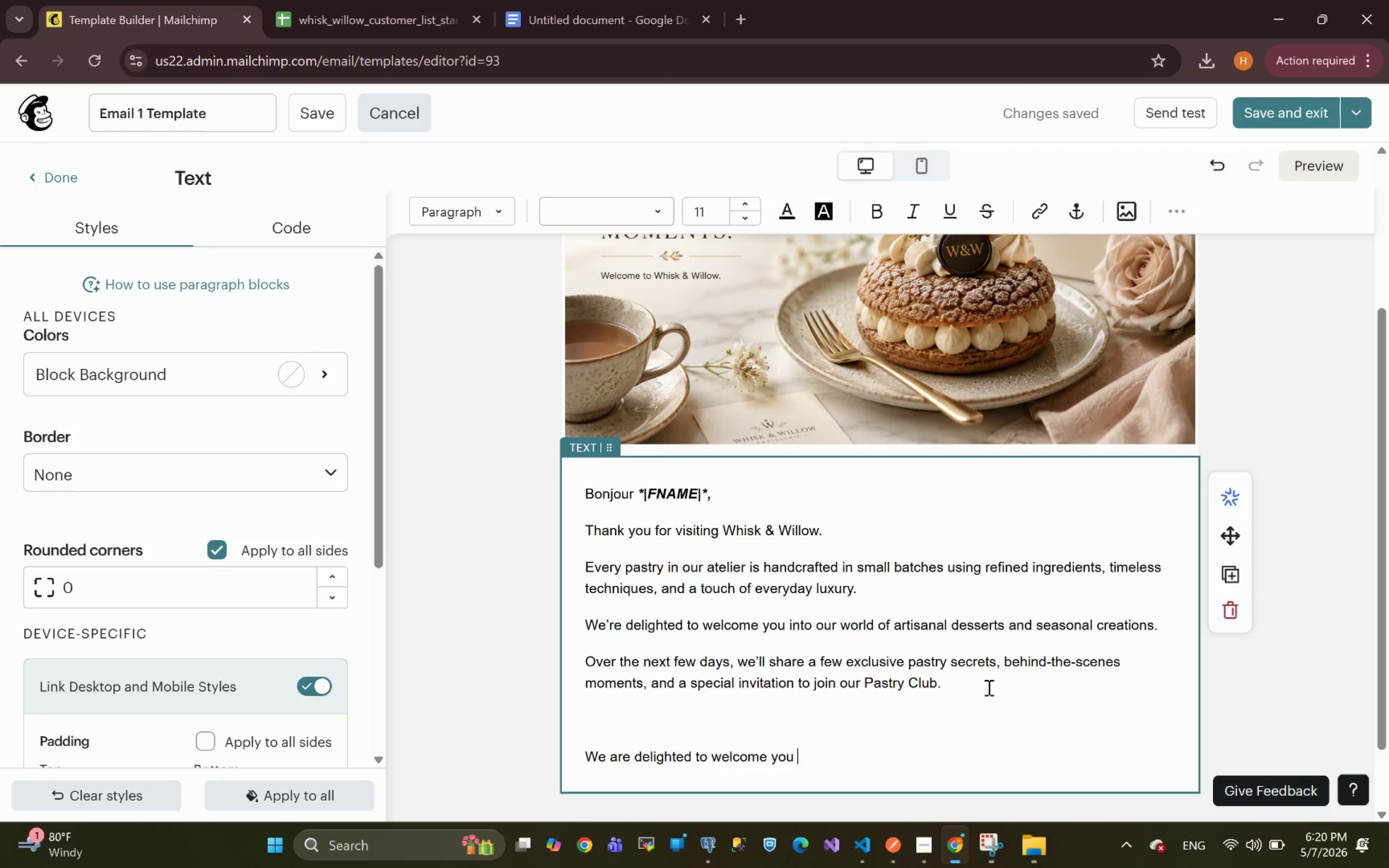 
wait(6.1)
 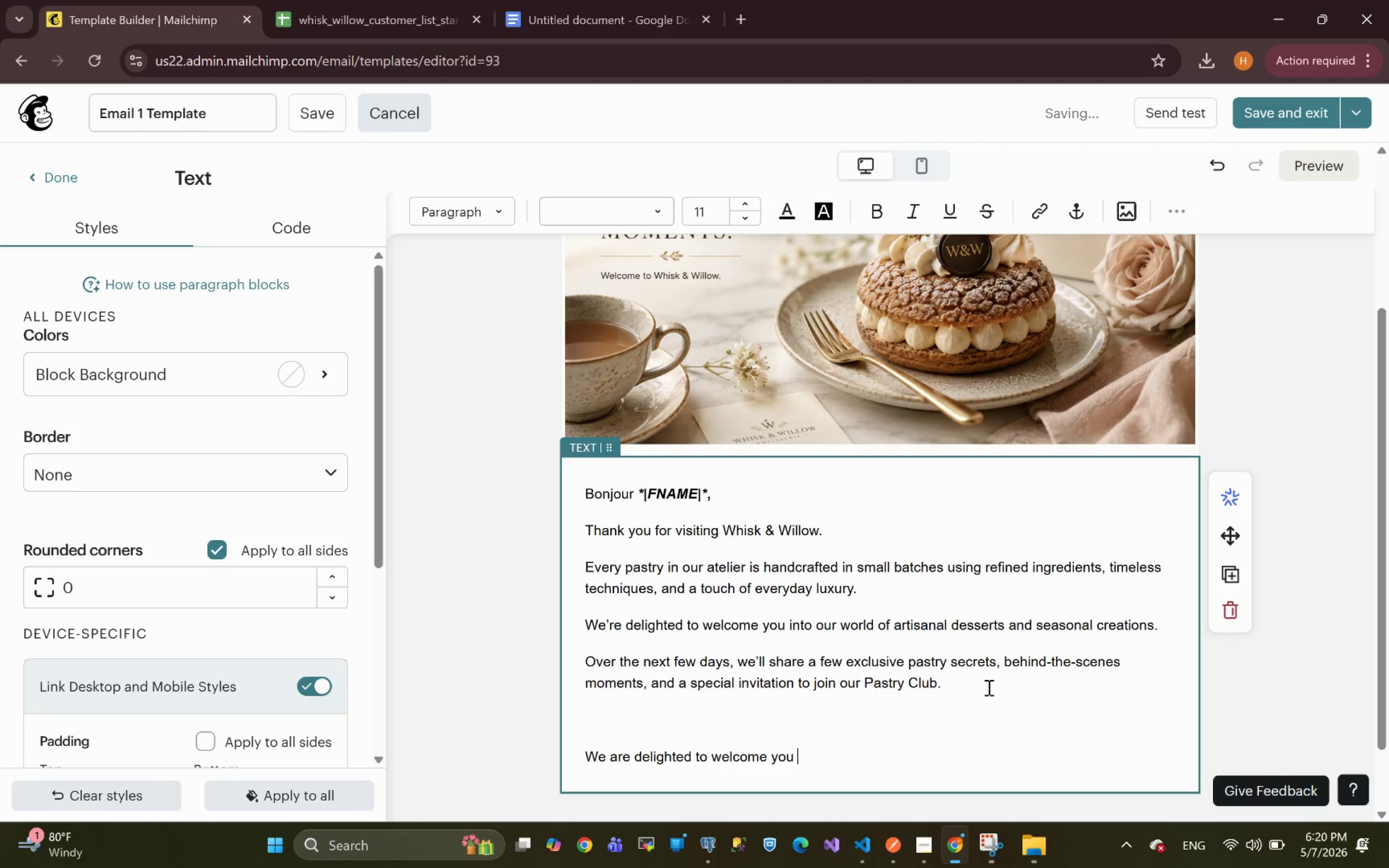 
type(in to oi=)
key(Backspace)
type(]]])
key(Backspace)
key(Backspace)
key(Backspace)
key(Backspace)
type(ur world of )
 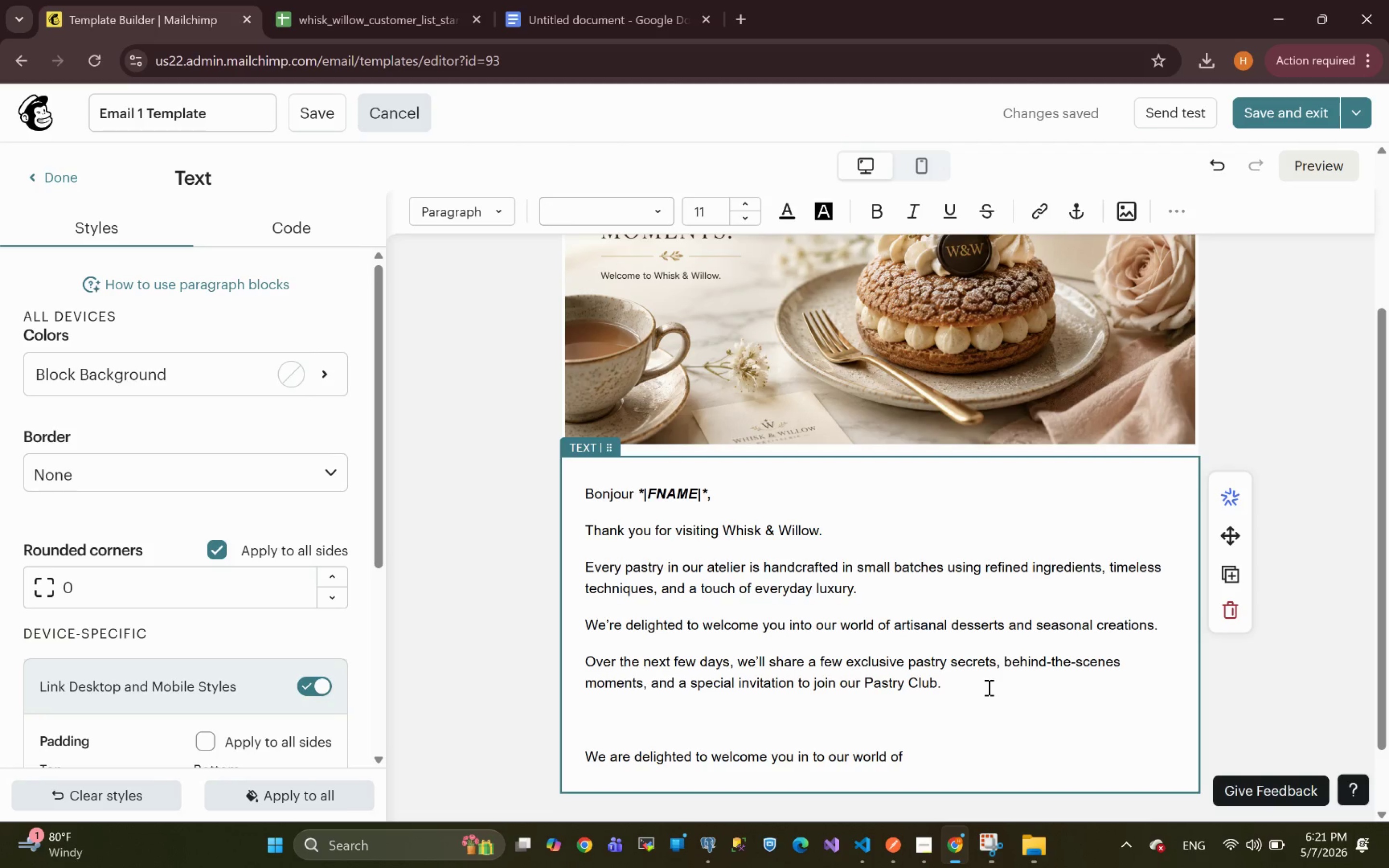 
wait(6.86)
 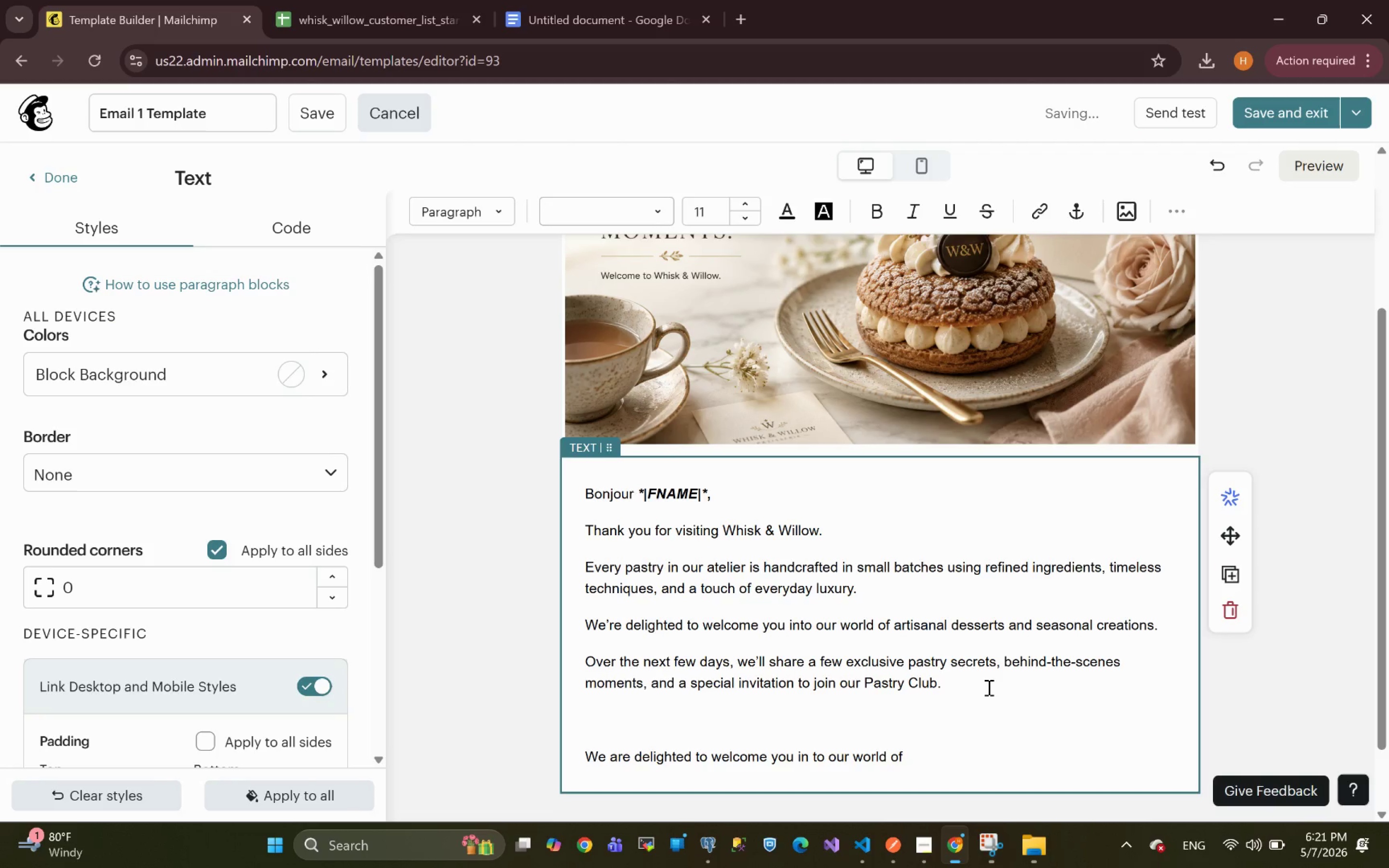 
type(artisanal)
 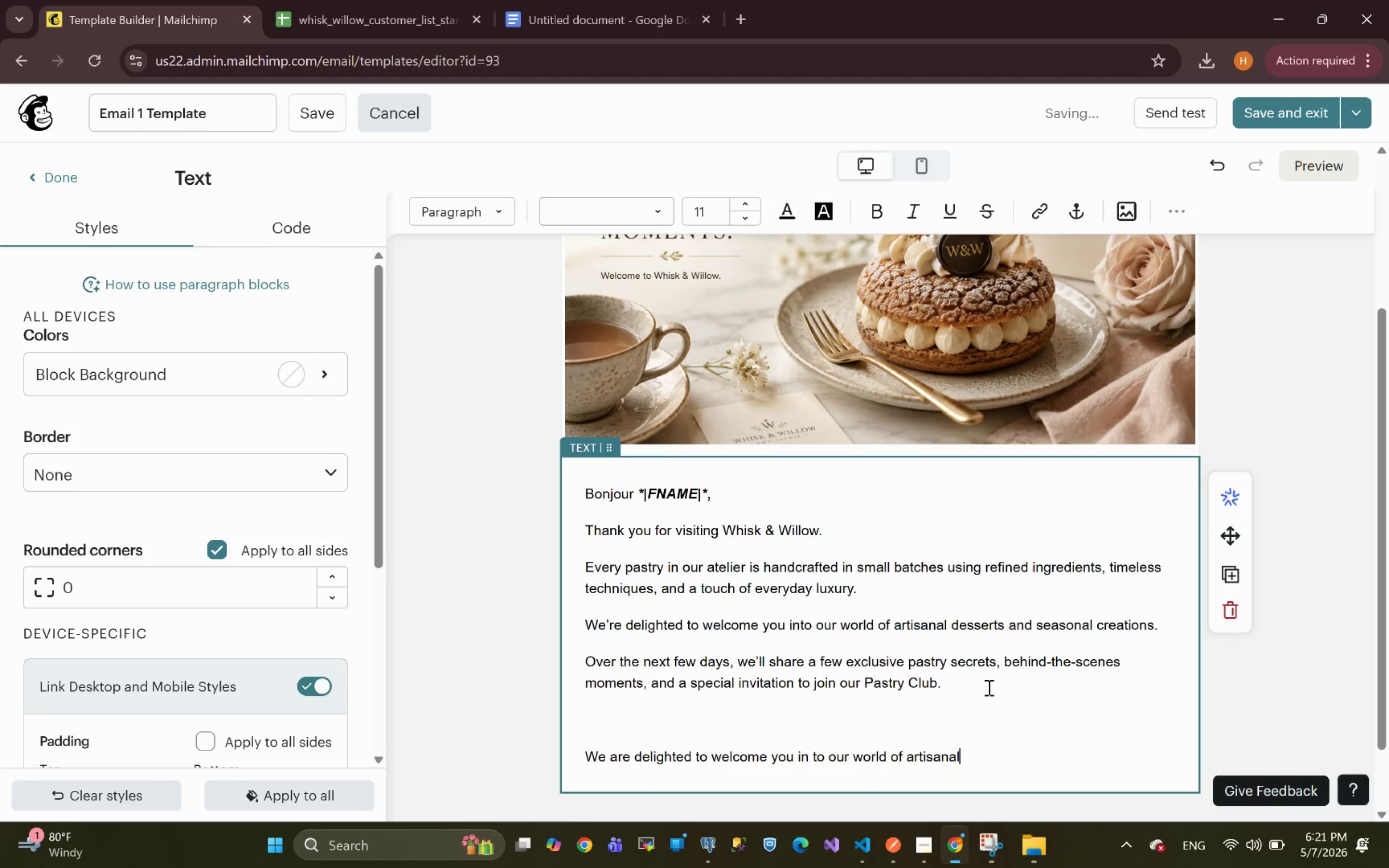 
wait(8.71)
 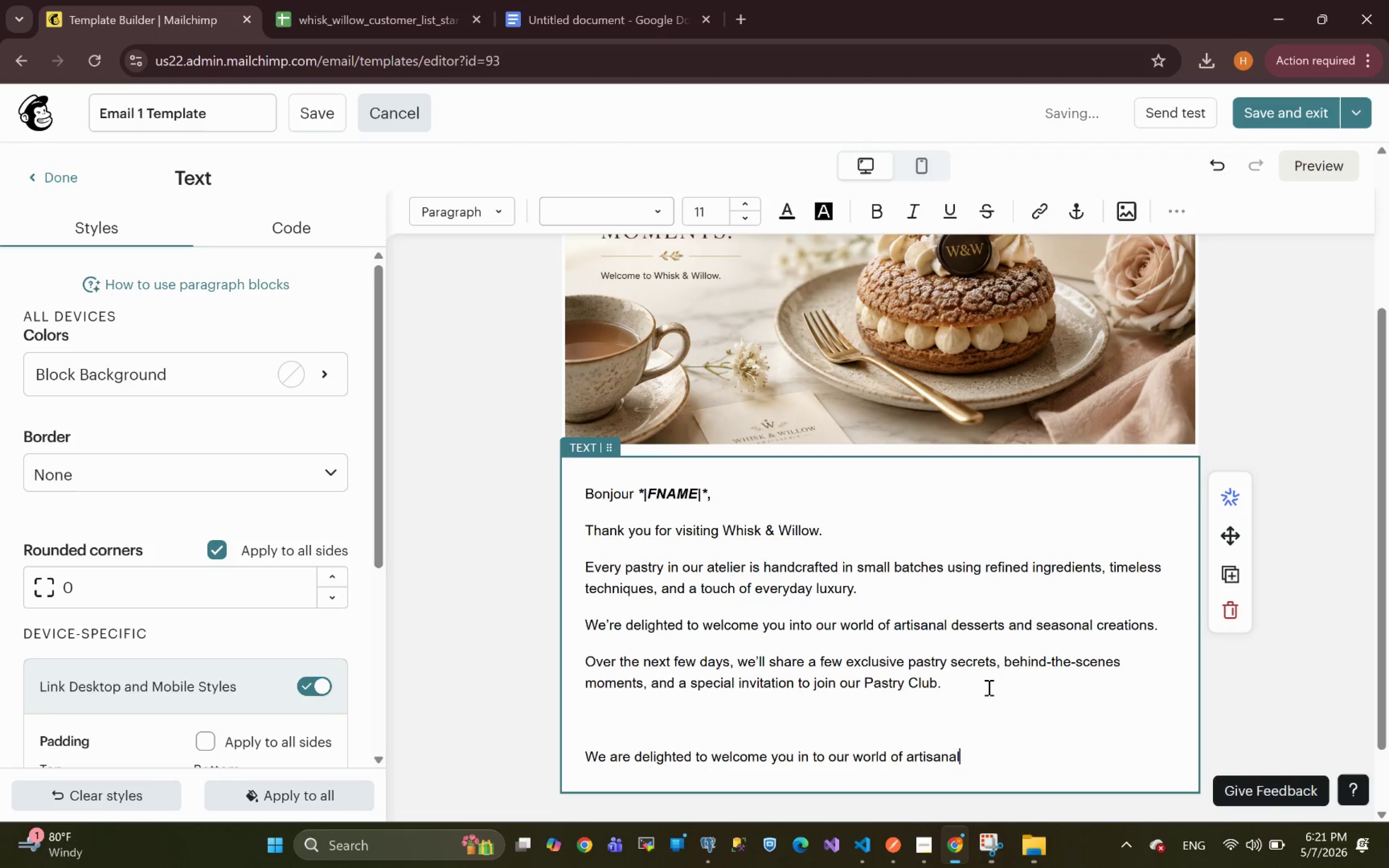 
type( deserts and seaso)
key(Backspace)
key(Backspace)
 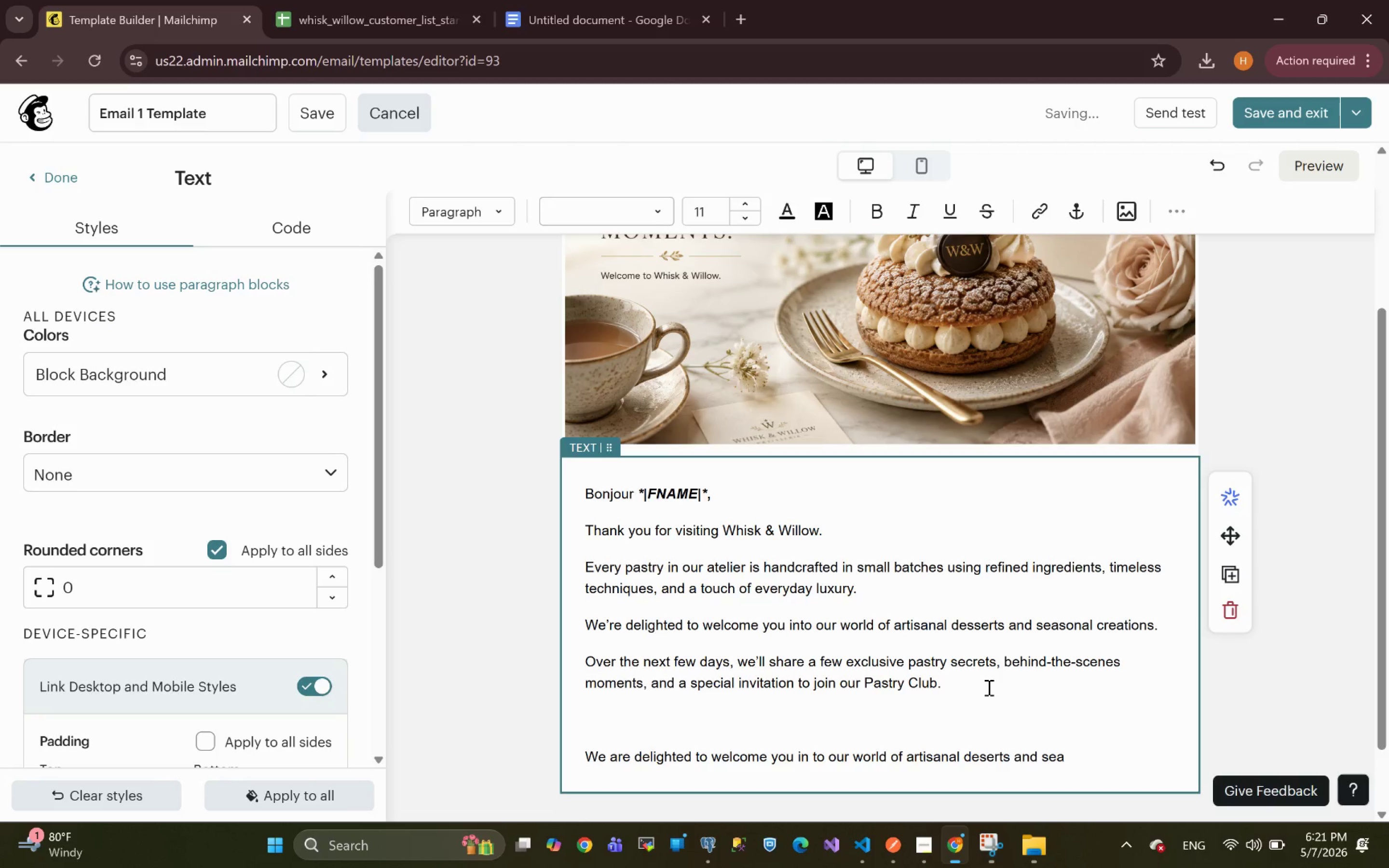 
type(sonal )
 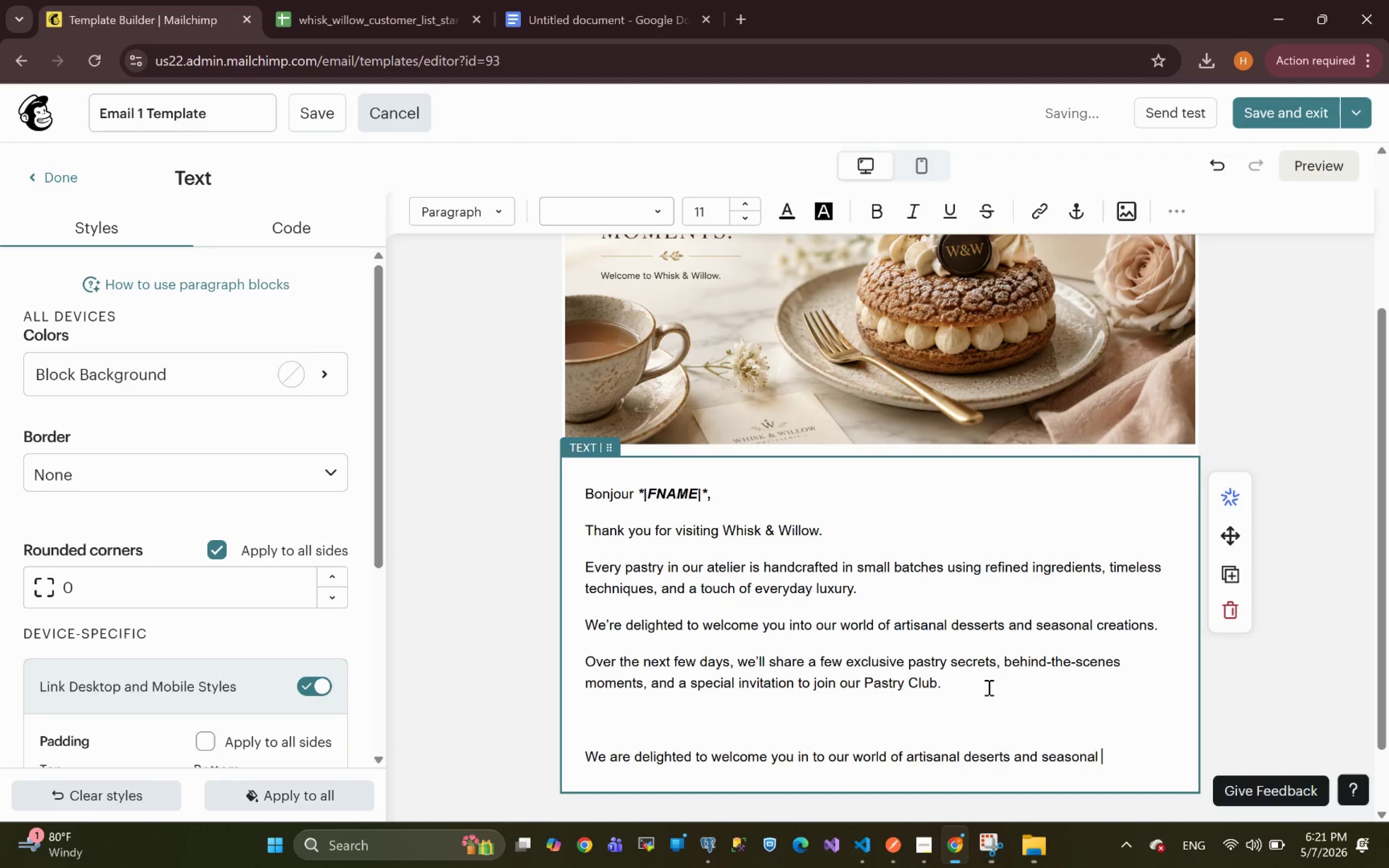 
type(creations.)
 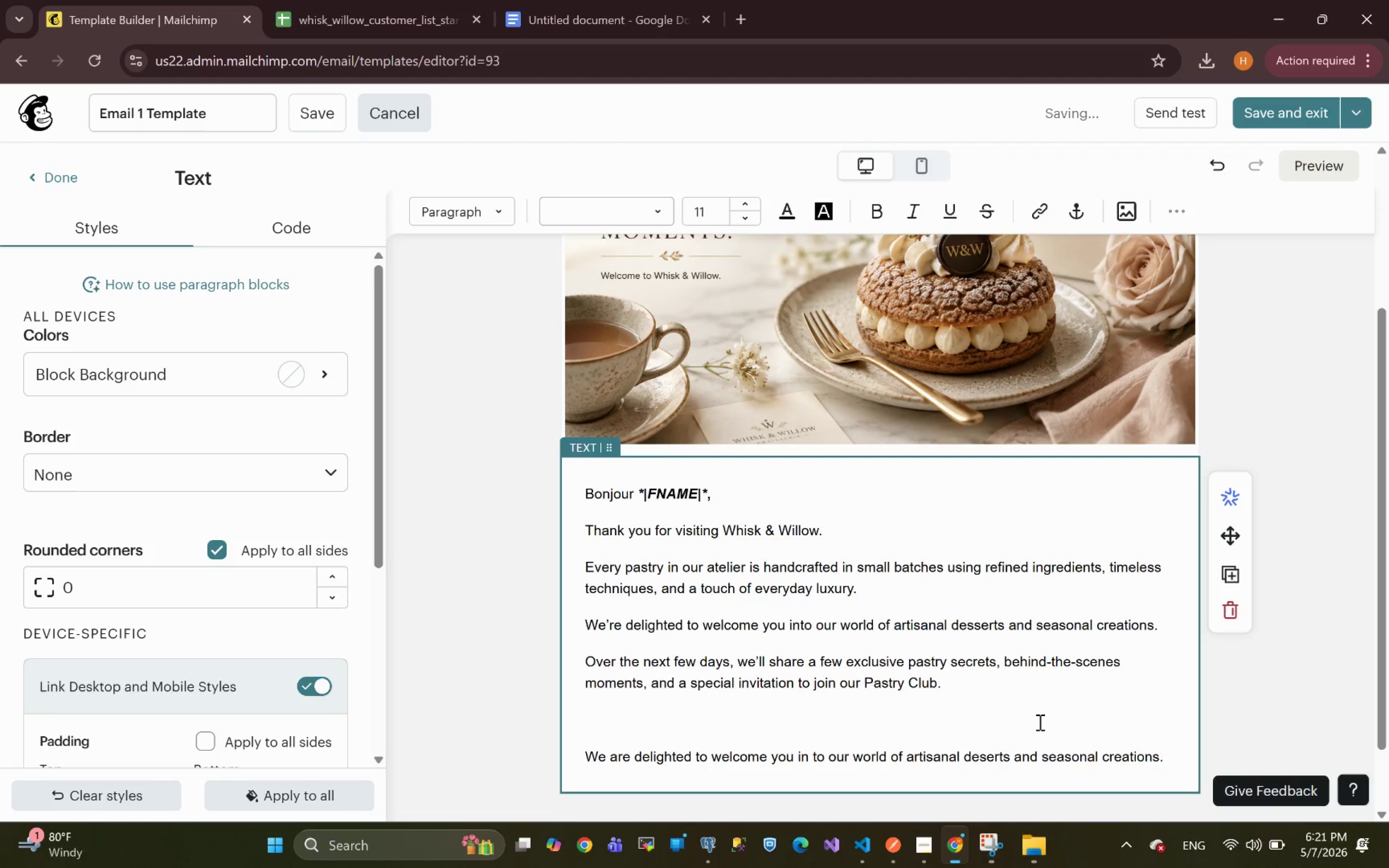 
left_click_drag(start_coordinate=[1168, 757], to_coordinate=[431, 762])
 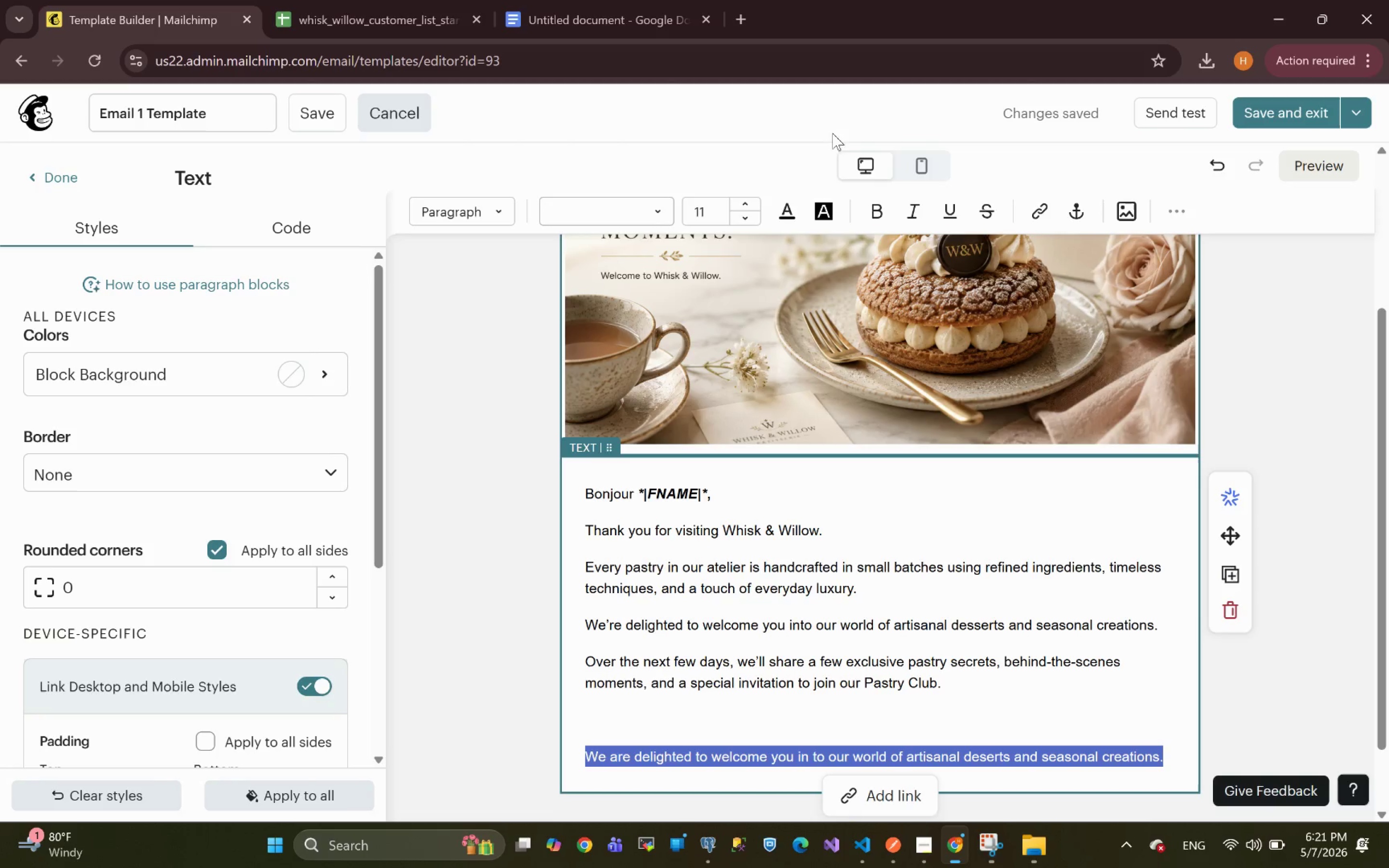 
left_click([786, 211])
 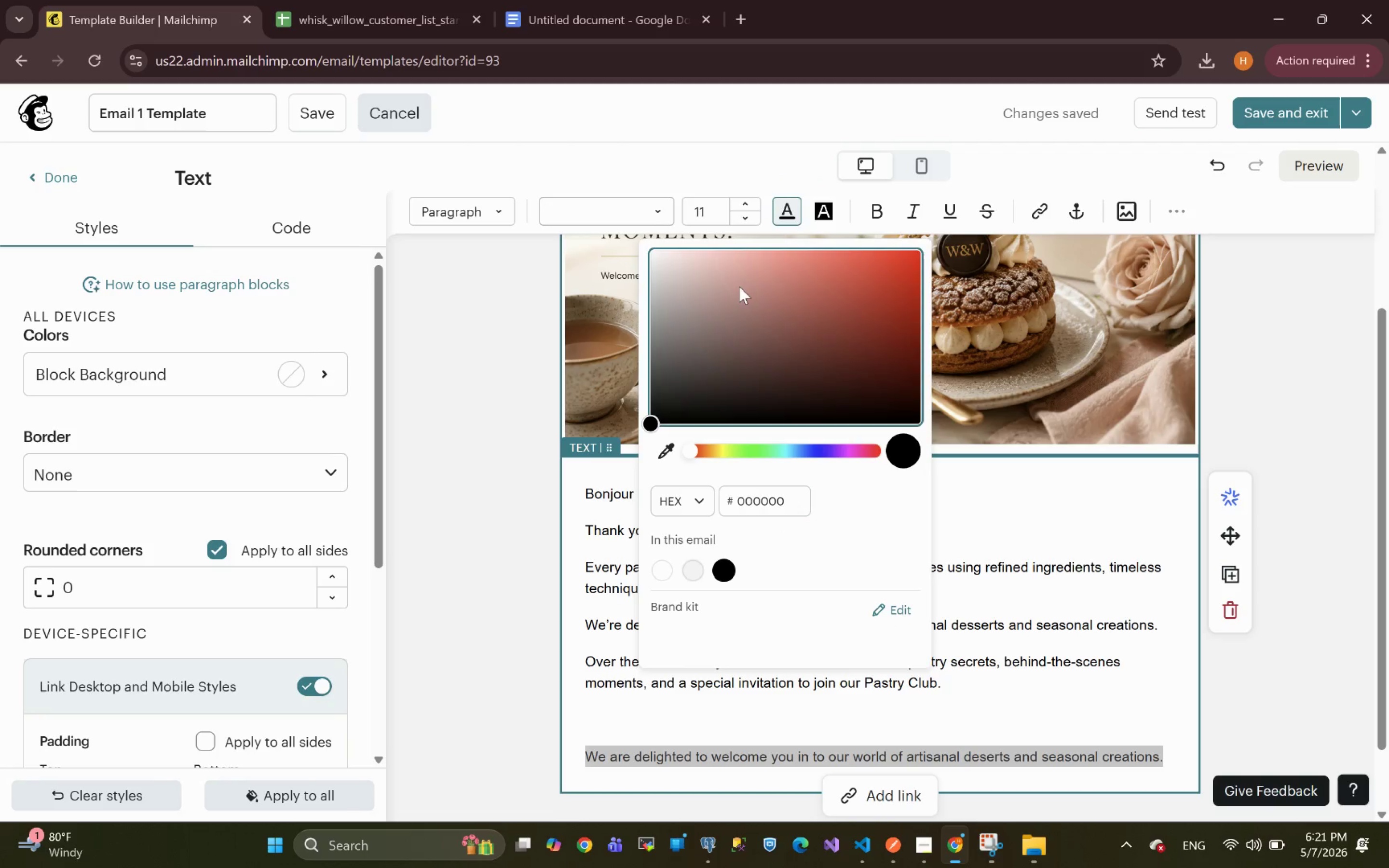 
left_click([730, 293])
 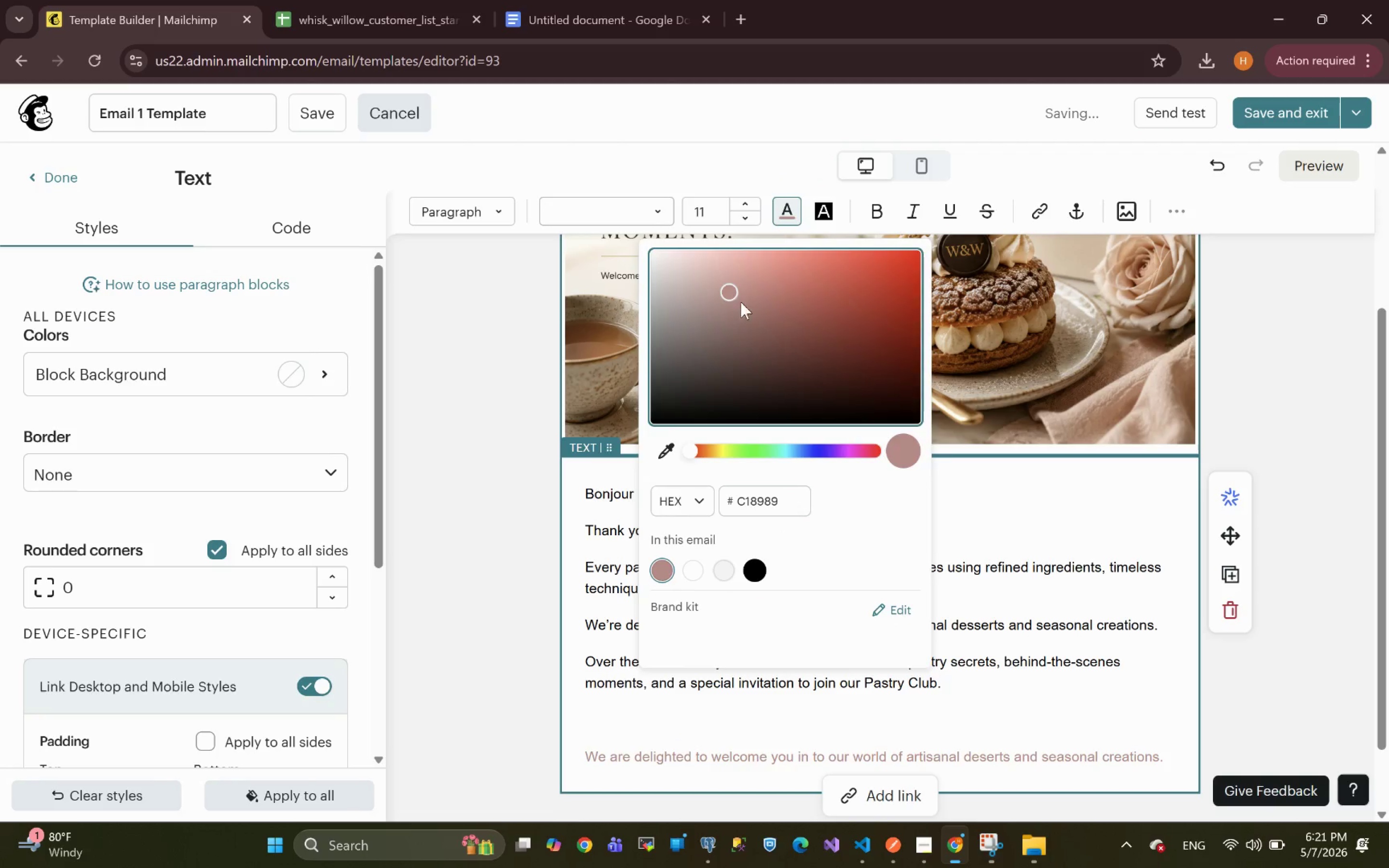 
left_click([757, 319])
 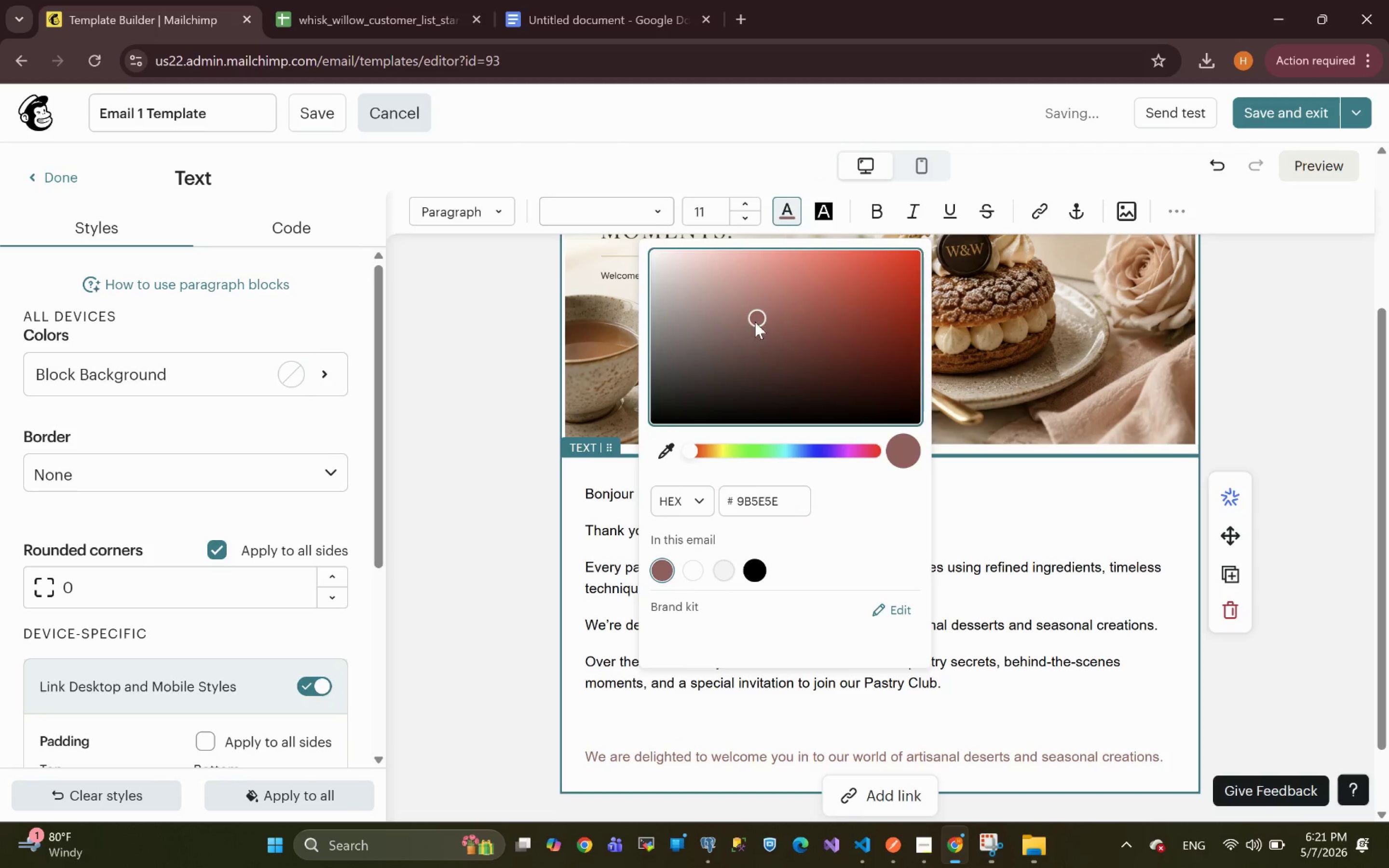 
left_click([776, 275])
 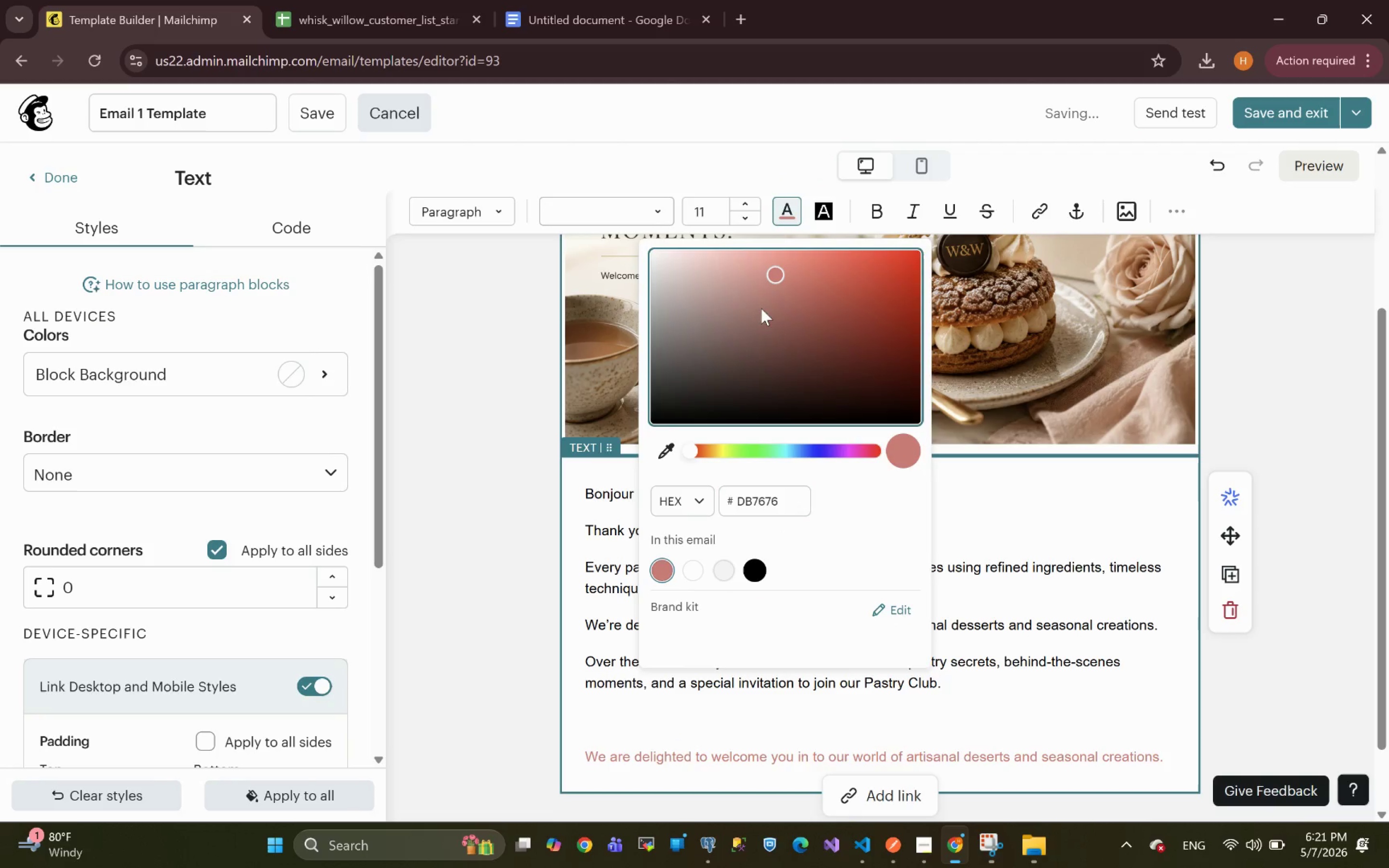 
left_click([776, 306])
 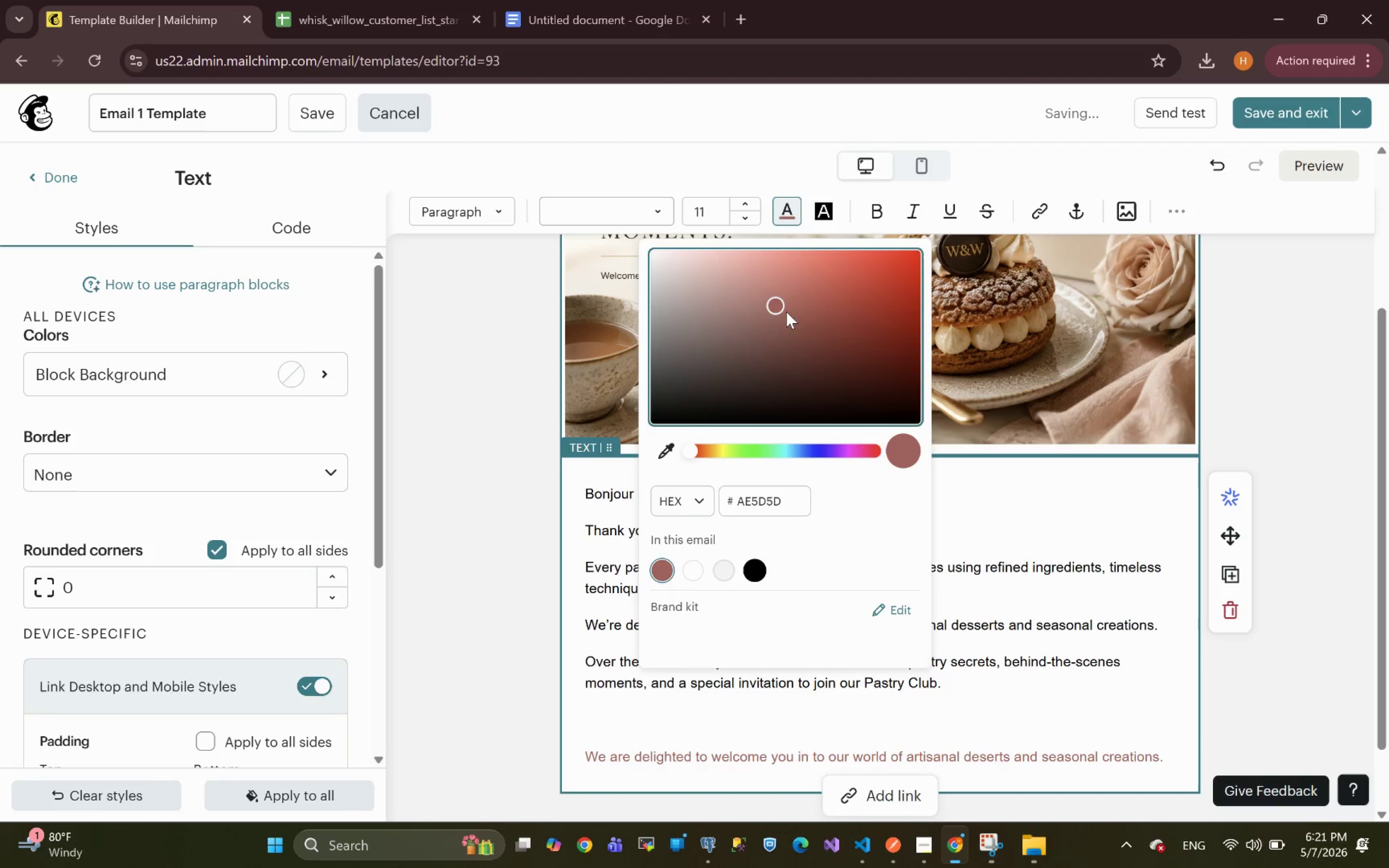 
left_click([795, 313])
 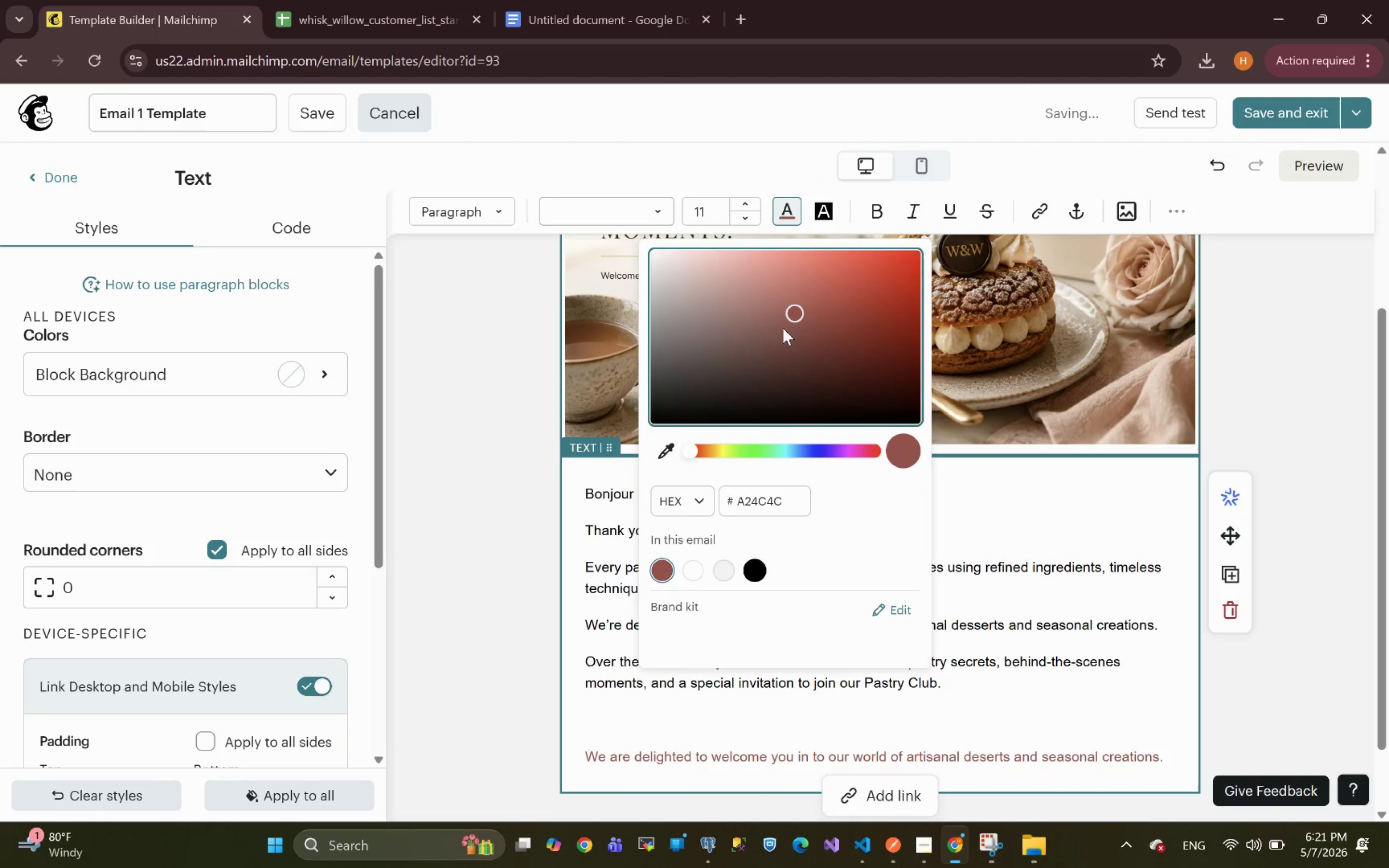 
left_click([754, 327])
 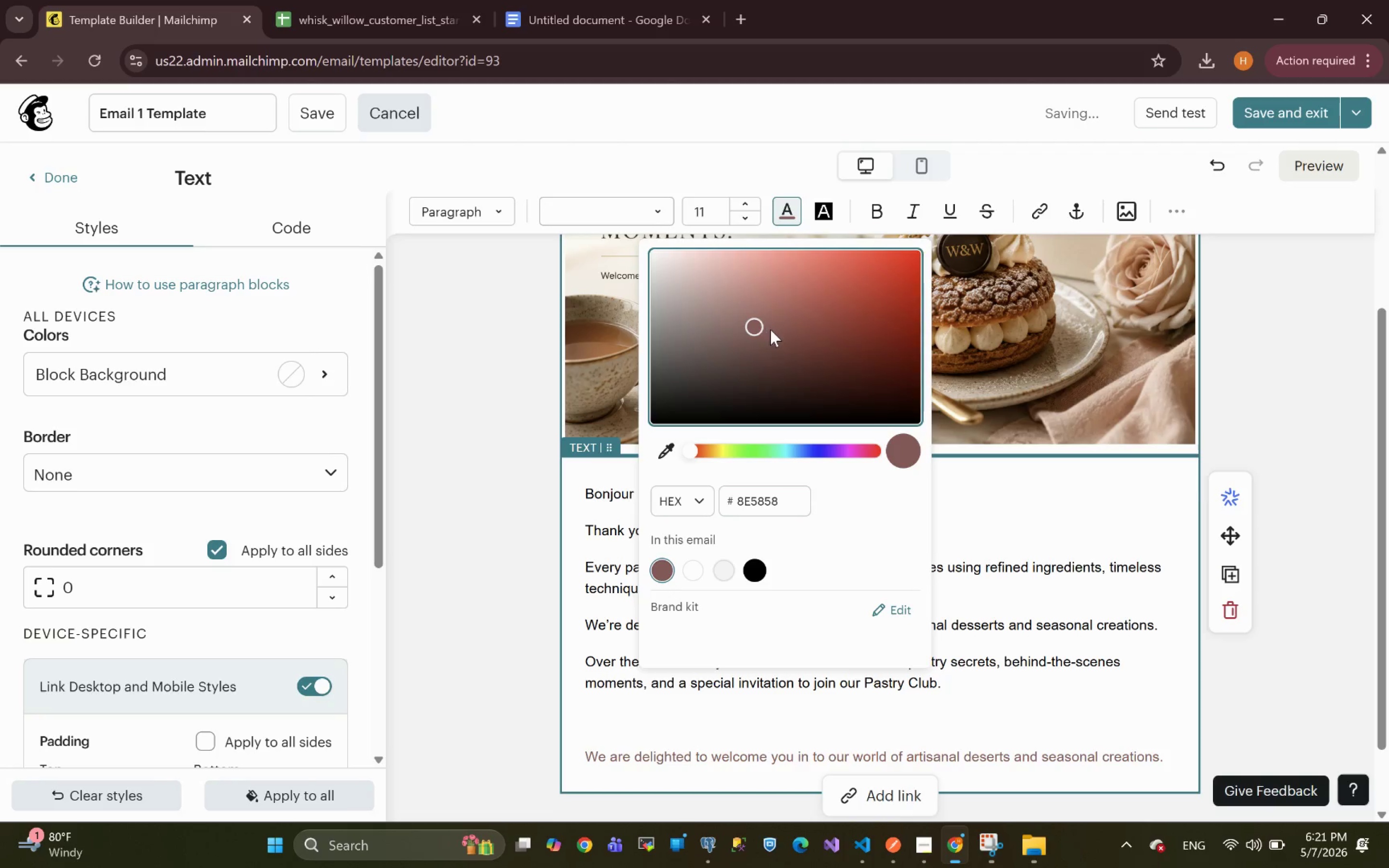 
left_click([776, 335])
 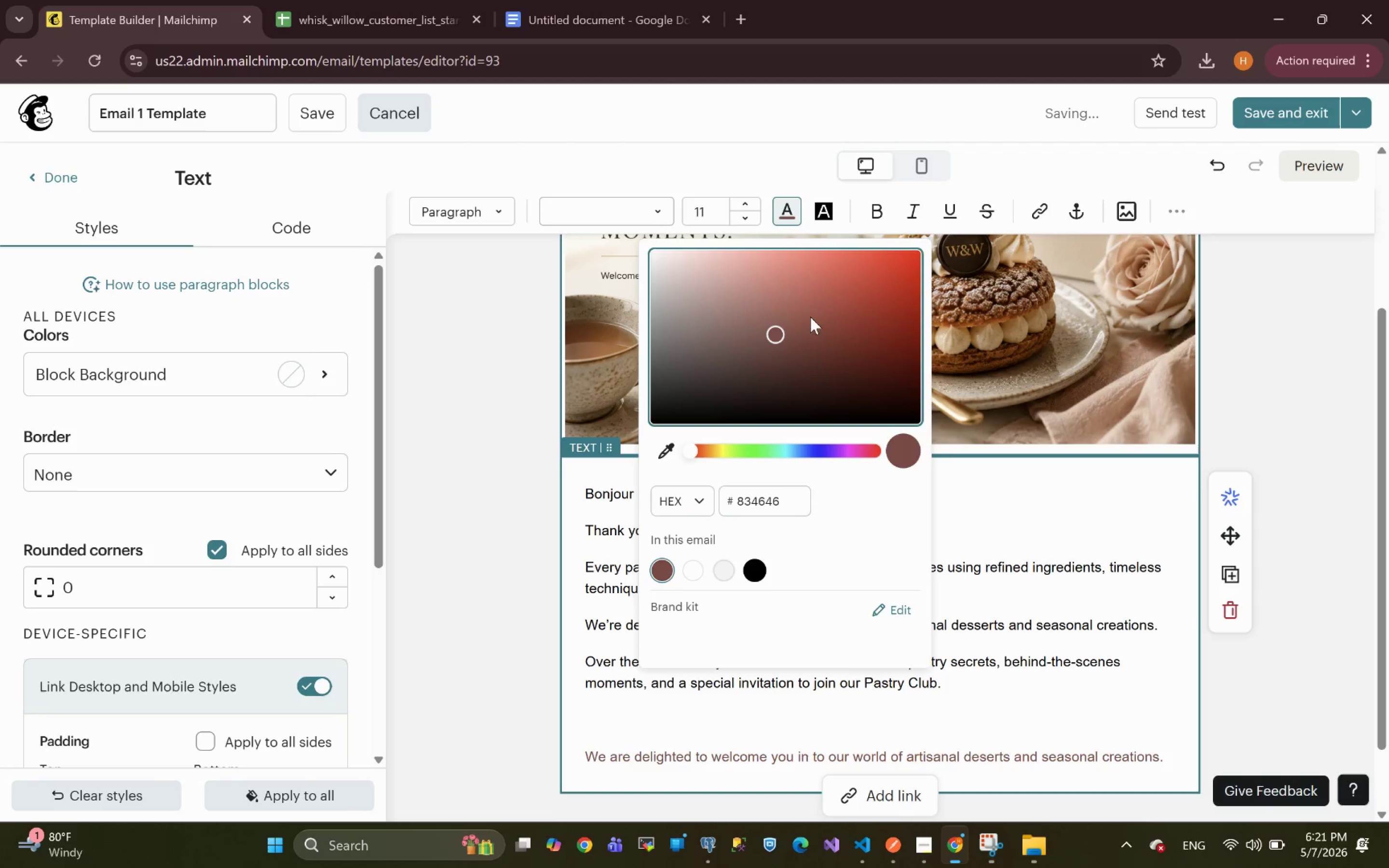 
left_click([810, 322])
 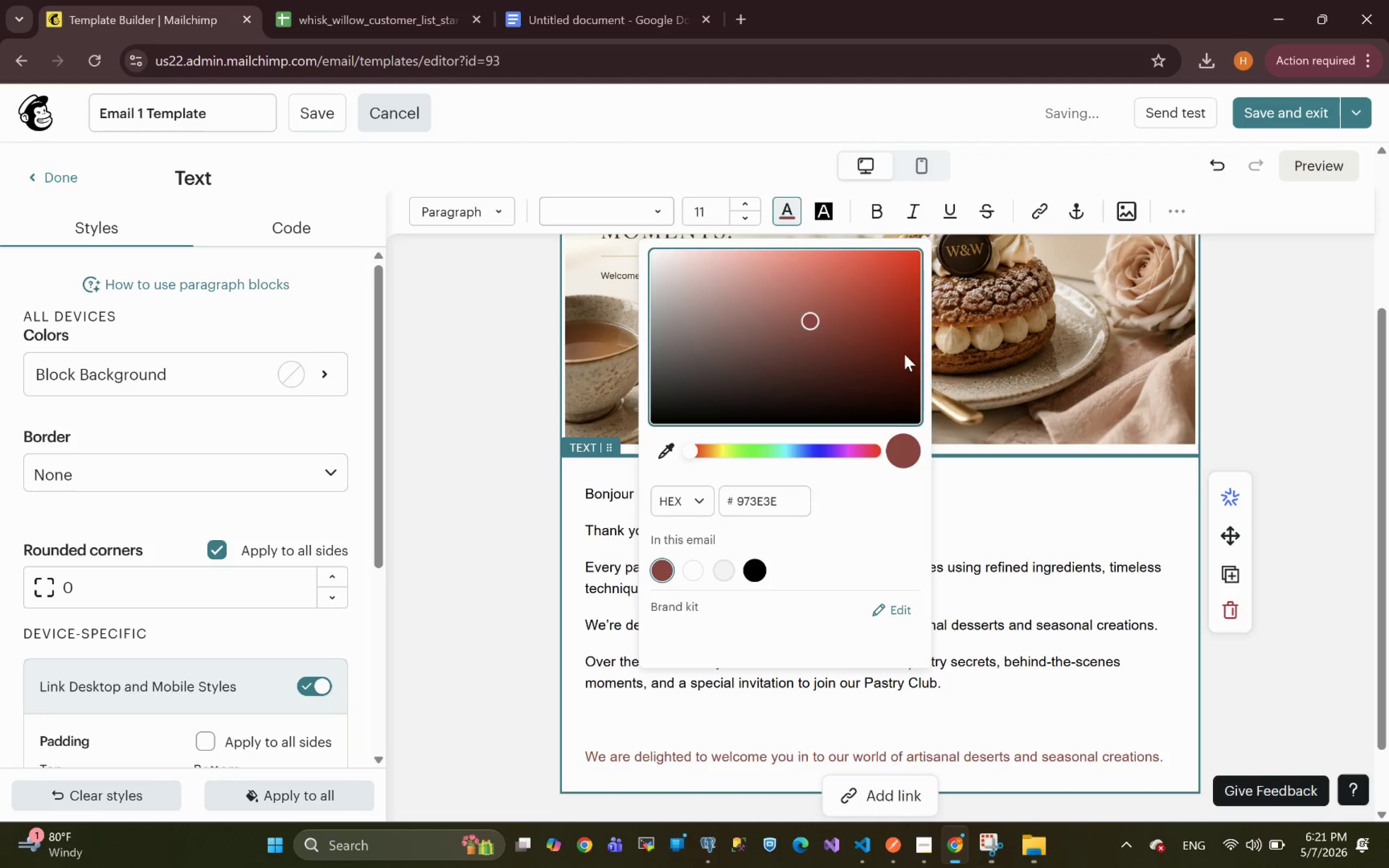 
left_click([835, 339])
 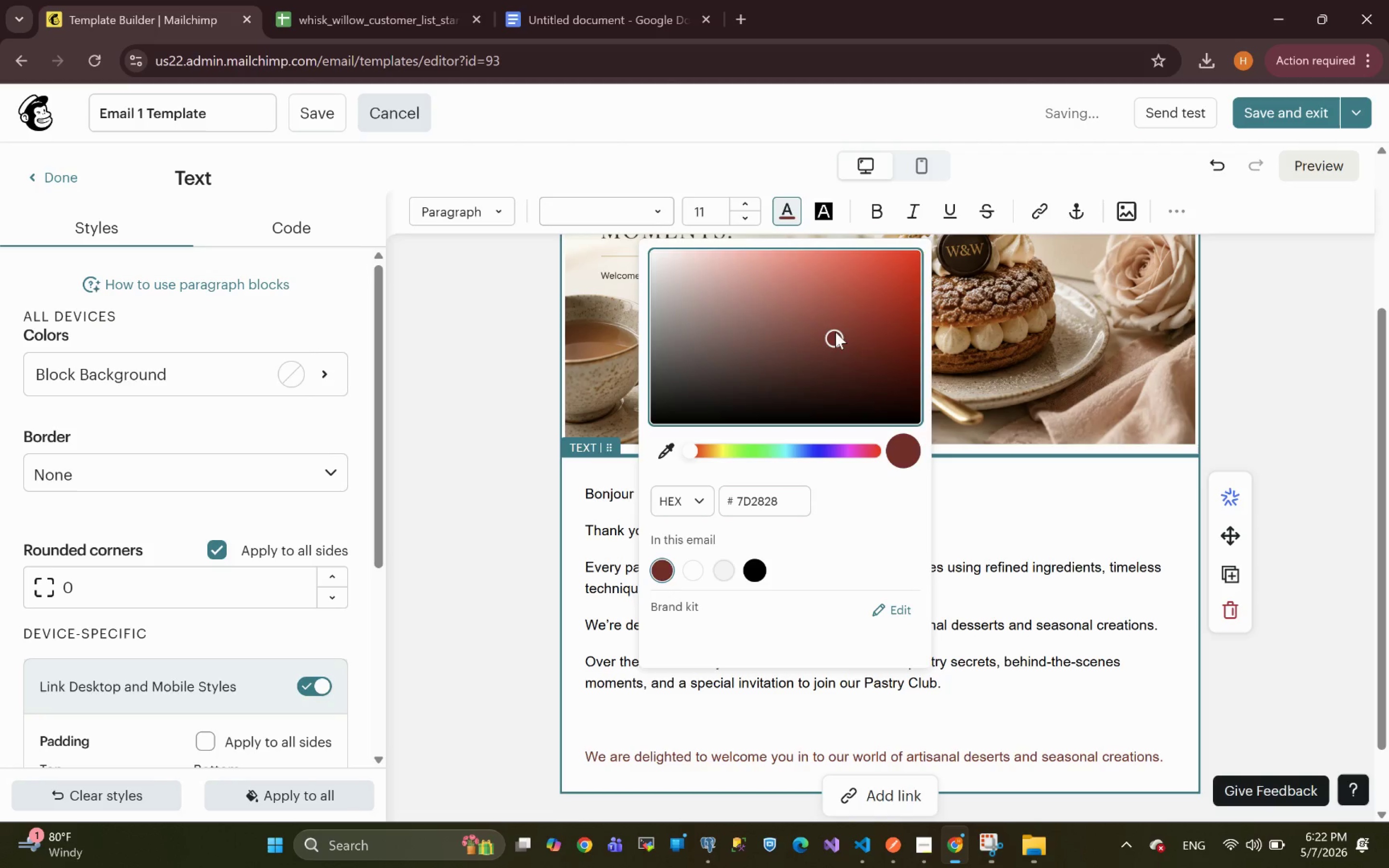 
left_click([845, 321])
 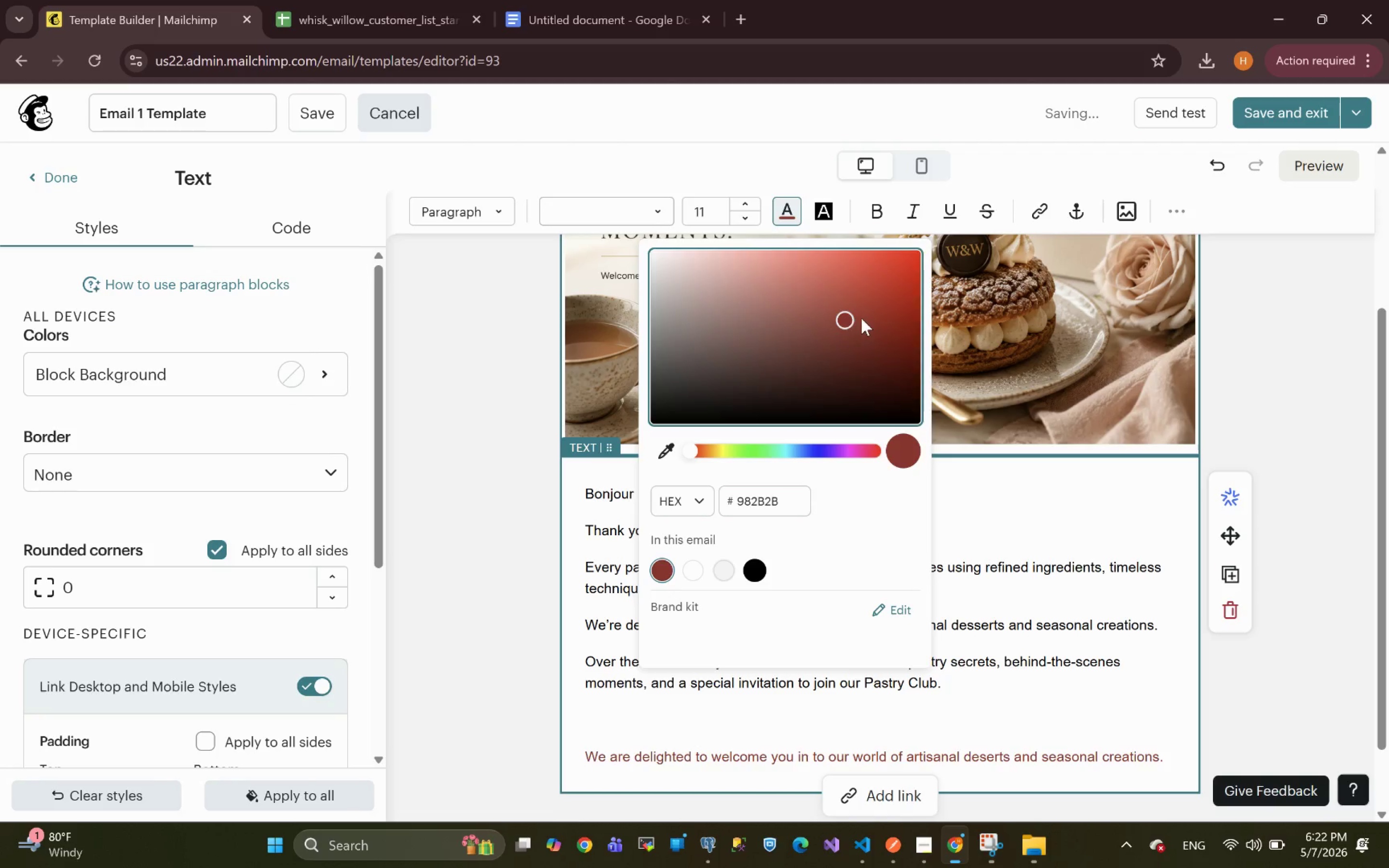 
left_click([869, 320])
 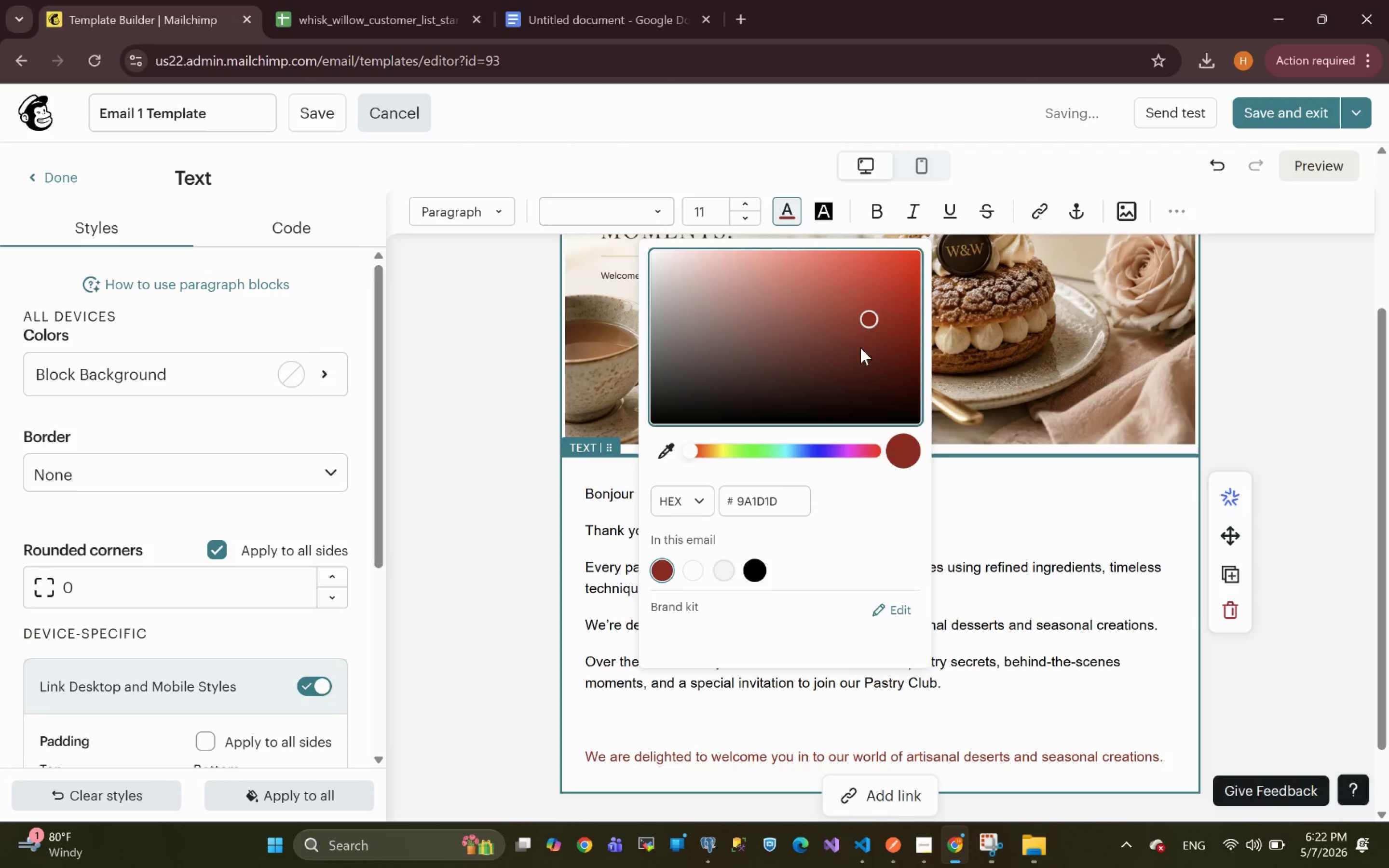 
left_click([860, 348])
 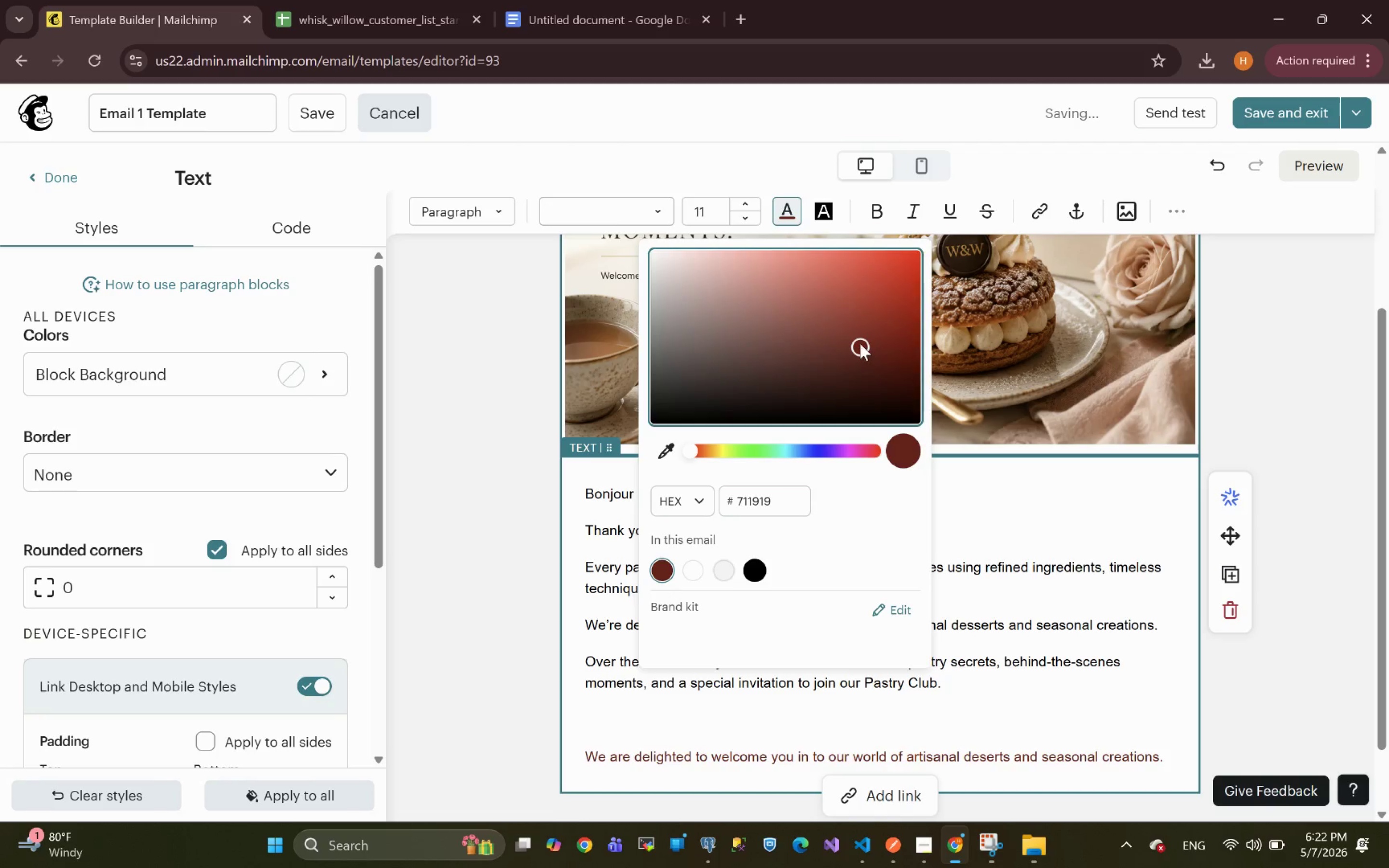 
left_click([859, 332])
 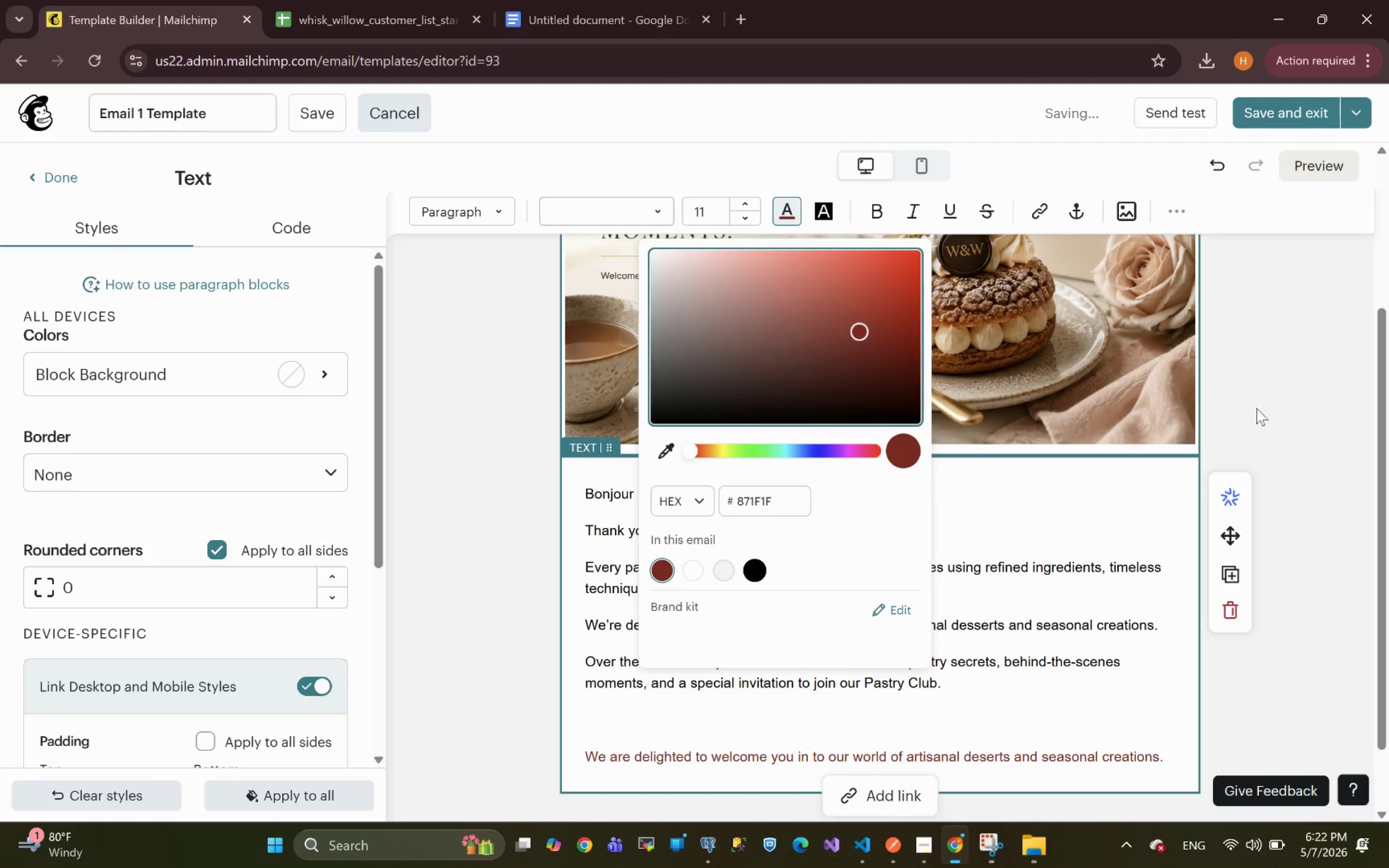 
left_click([1301, 408])
 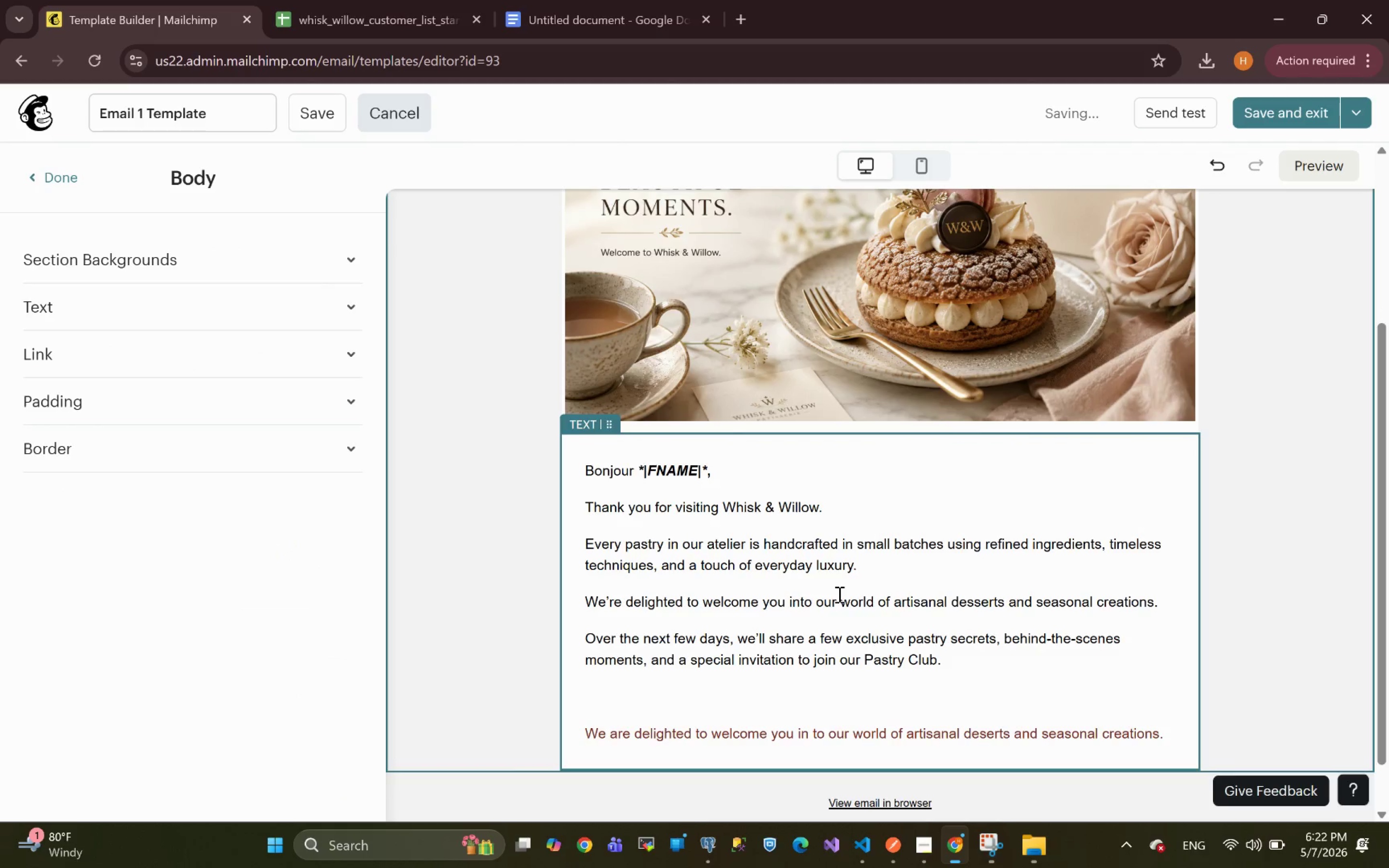 
left_click([656, 689])
 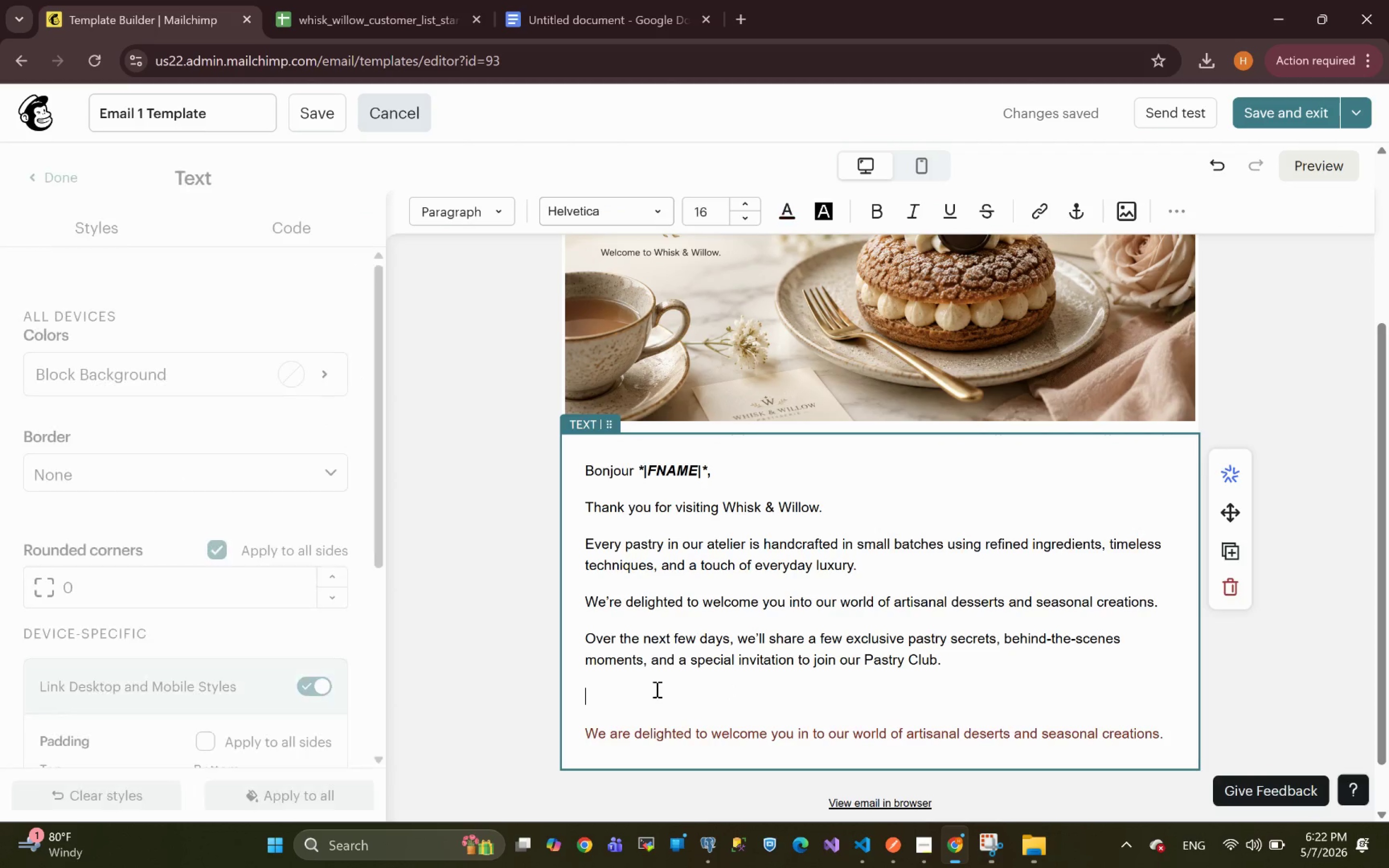 
key(Backspace)
 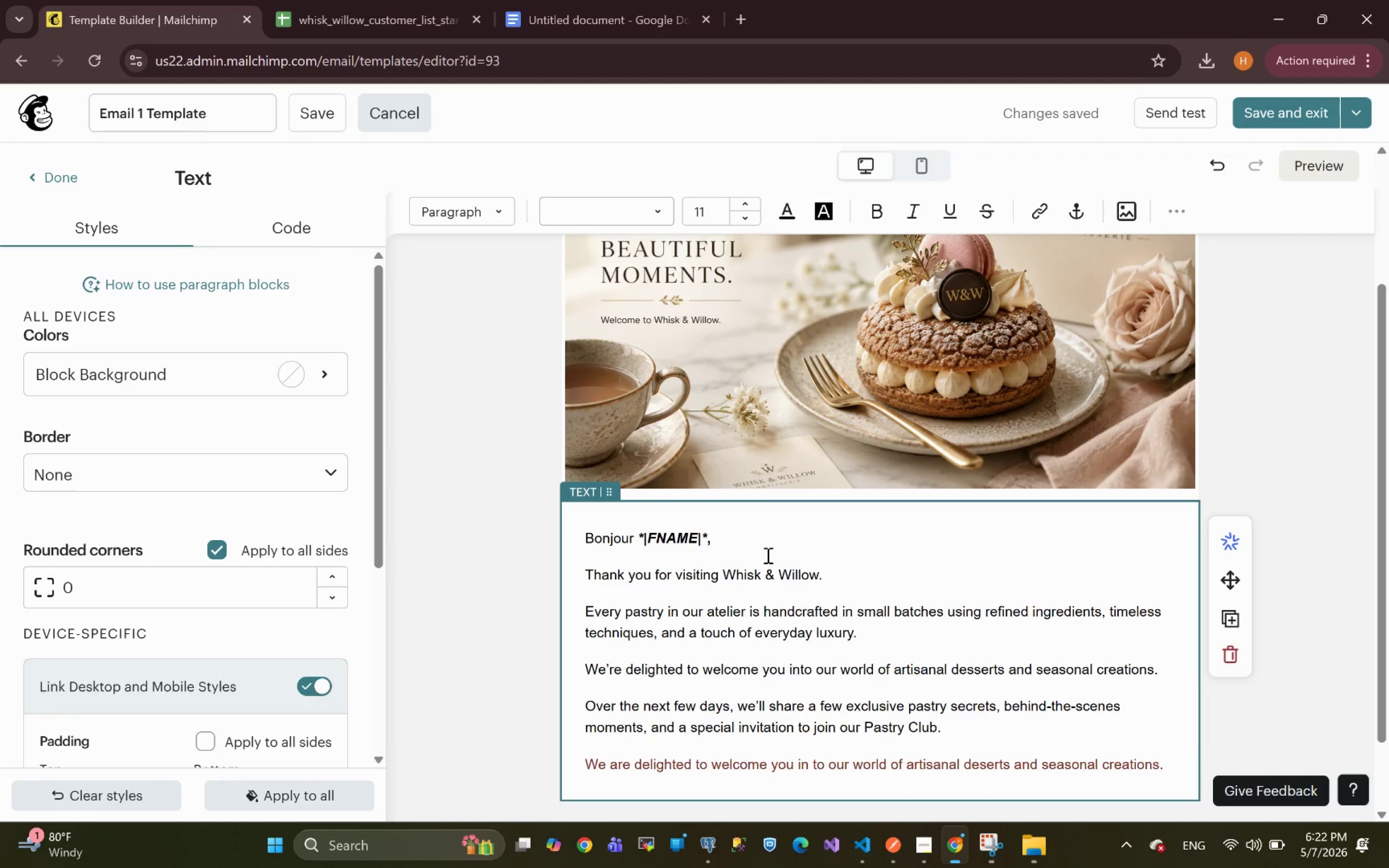 
wait(18.73)
 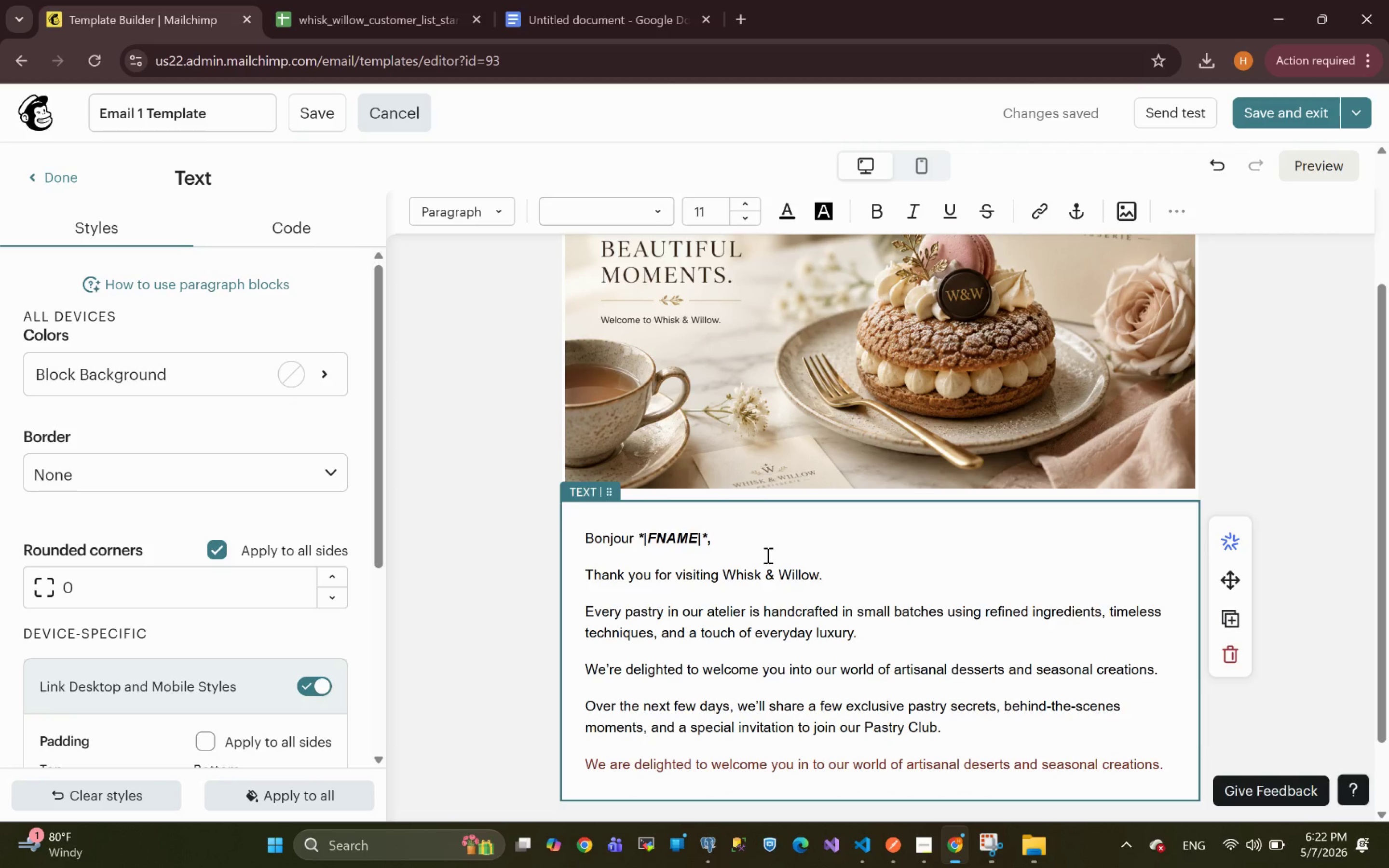 
left_click([54, 178])
 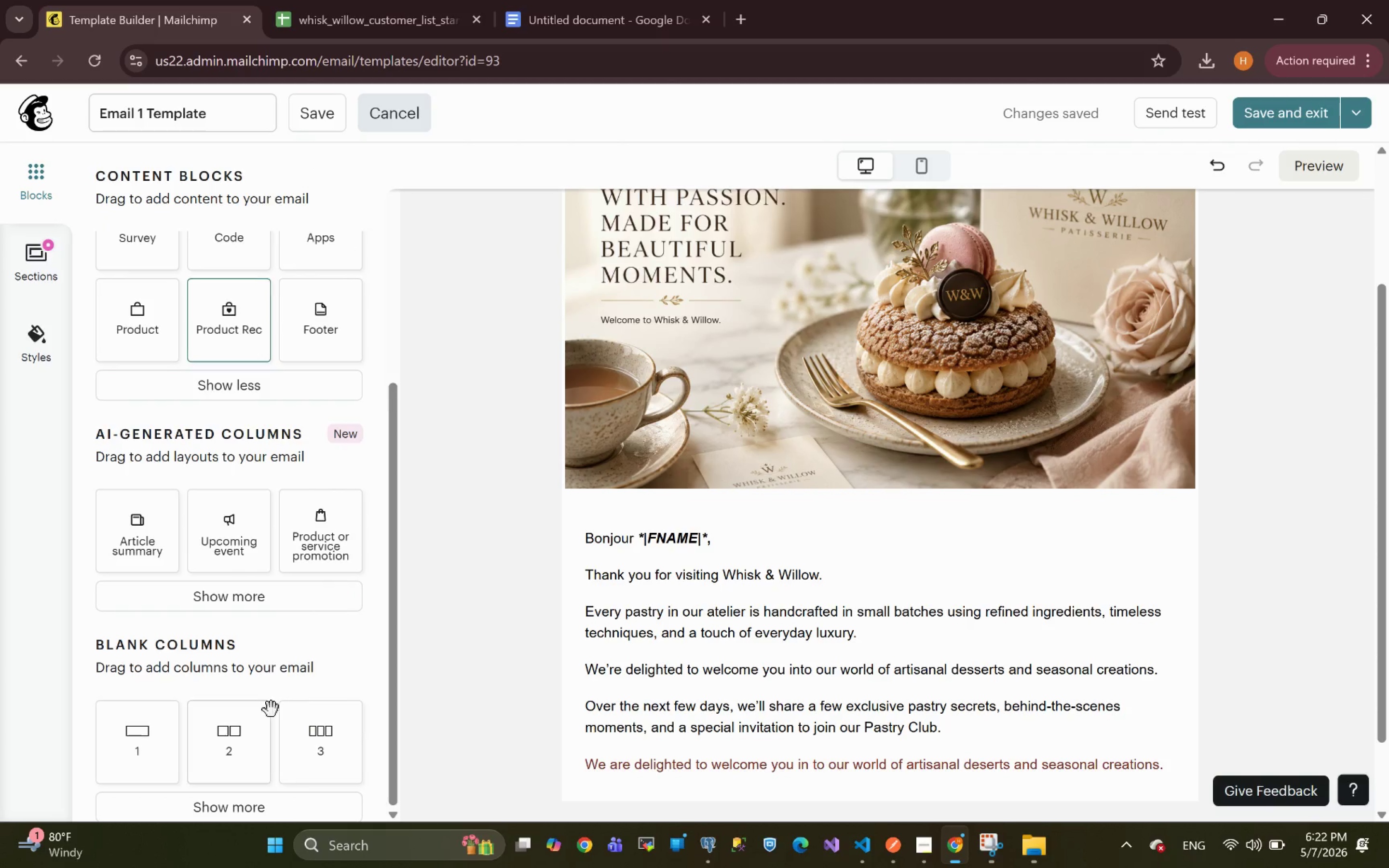 
left_click_drag(start_coordinate=[232, 747], to_coordinate=[762, 716])
 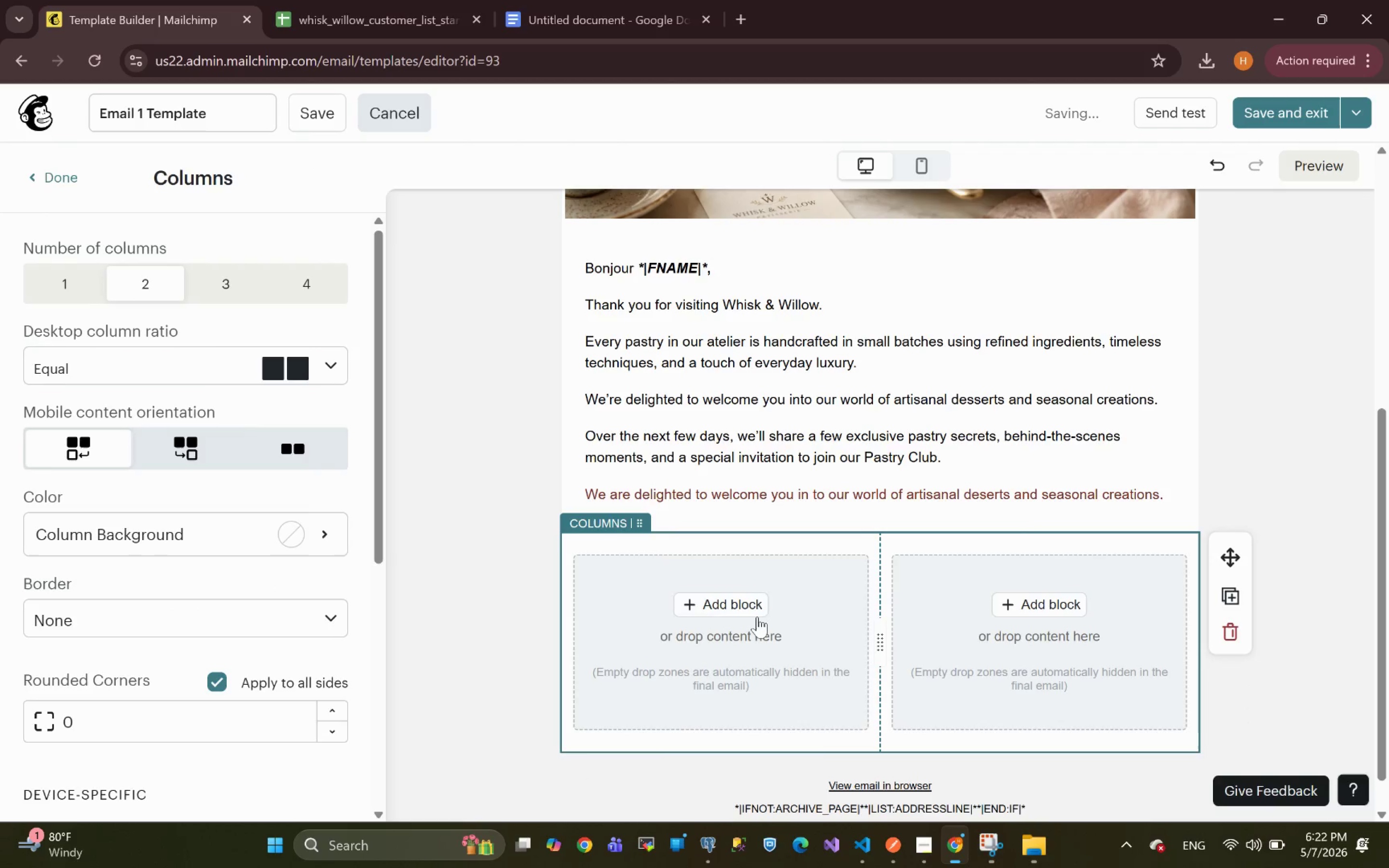 
left_click([723, 597])
 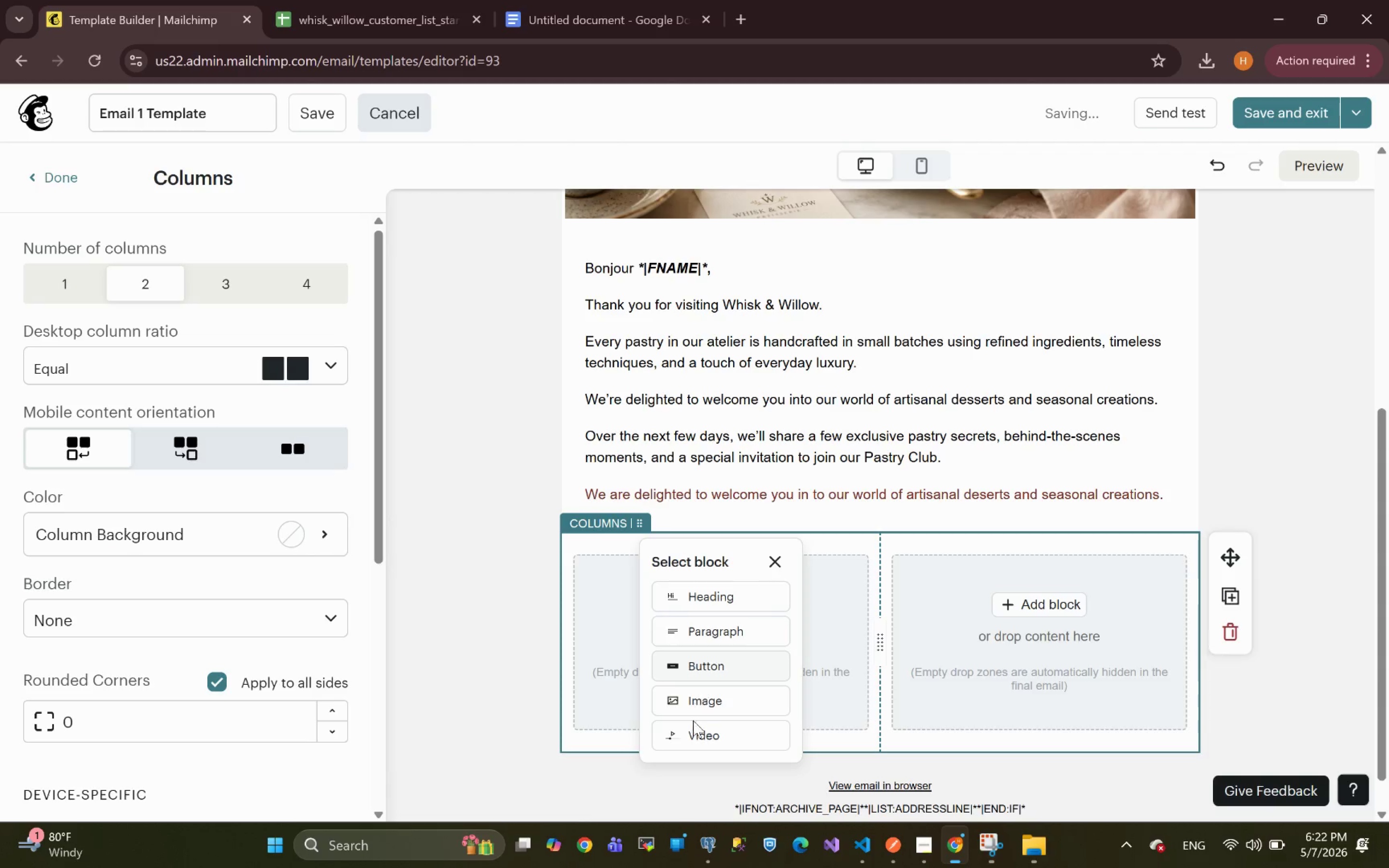 
left_click([700, 698])
 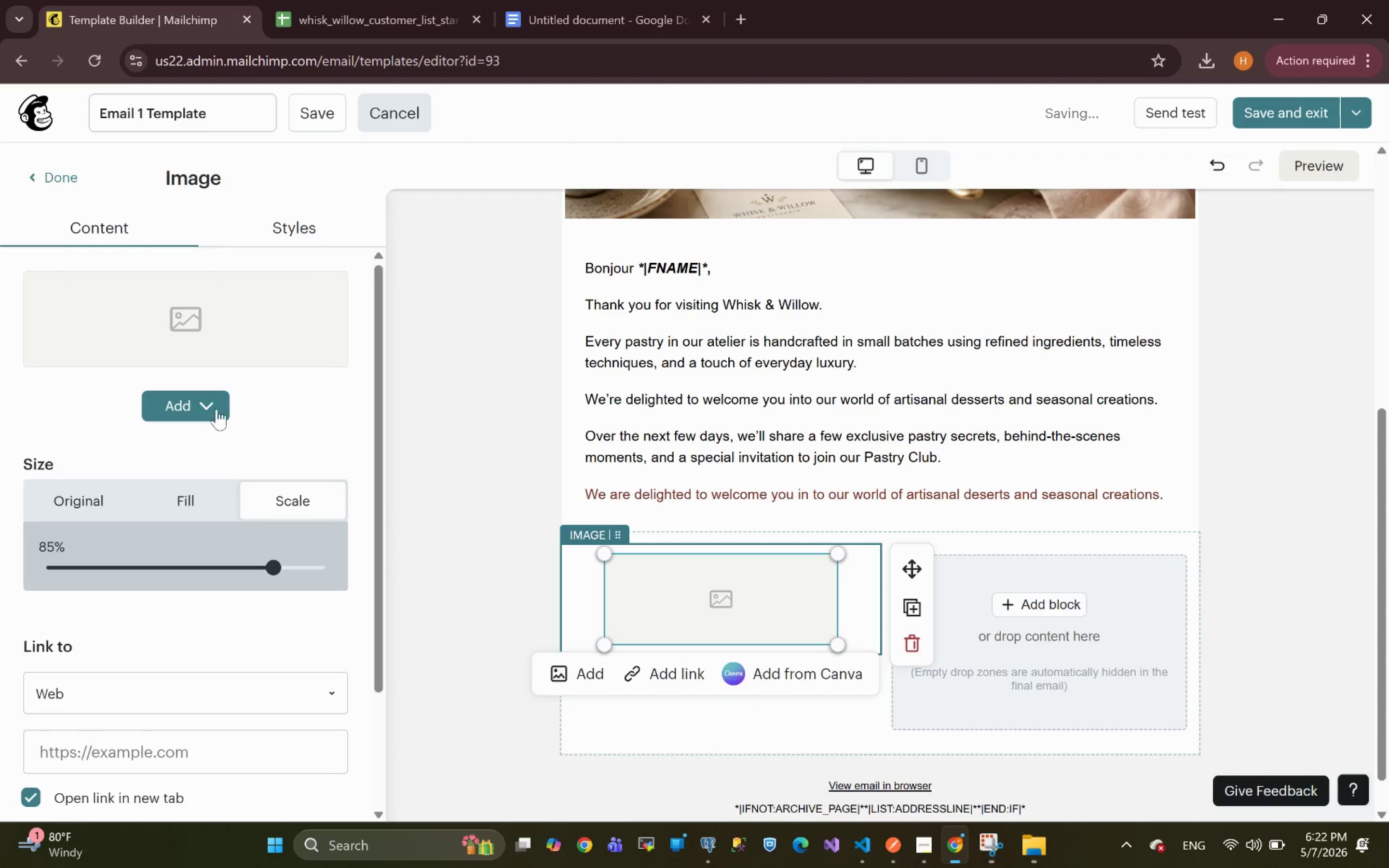 
left_click([187, 410])
 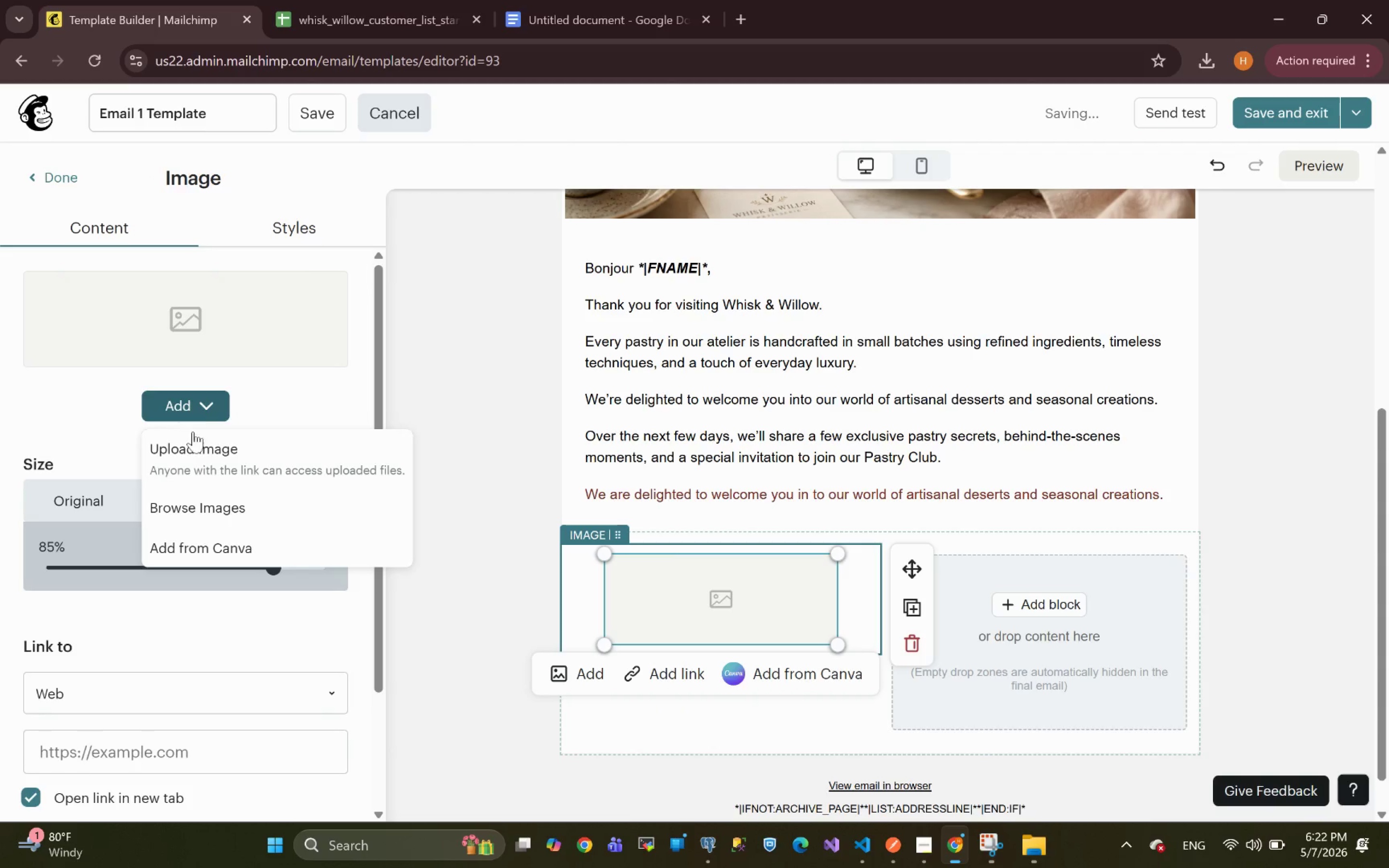 
left_click([196, 460])
 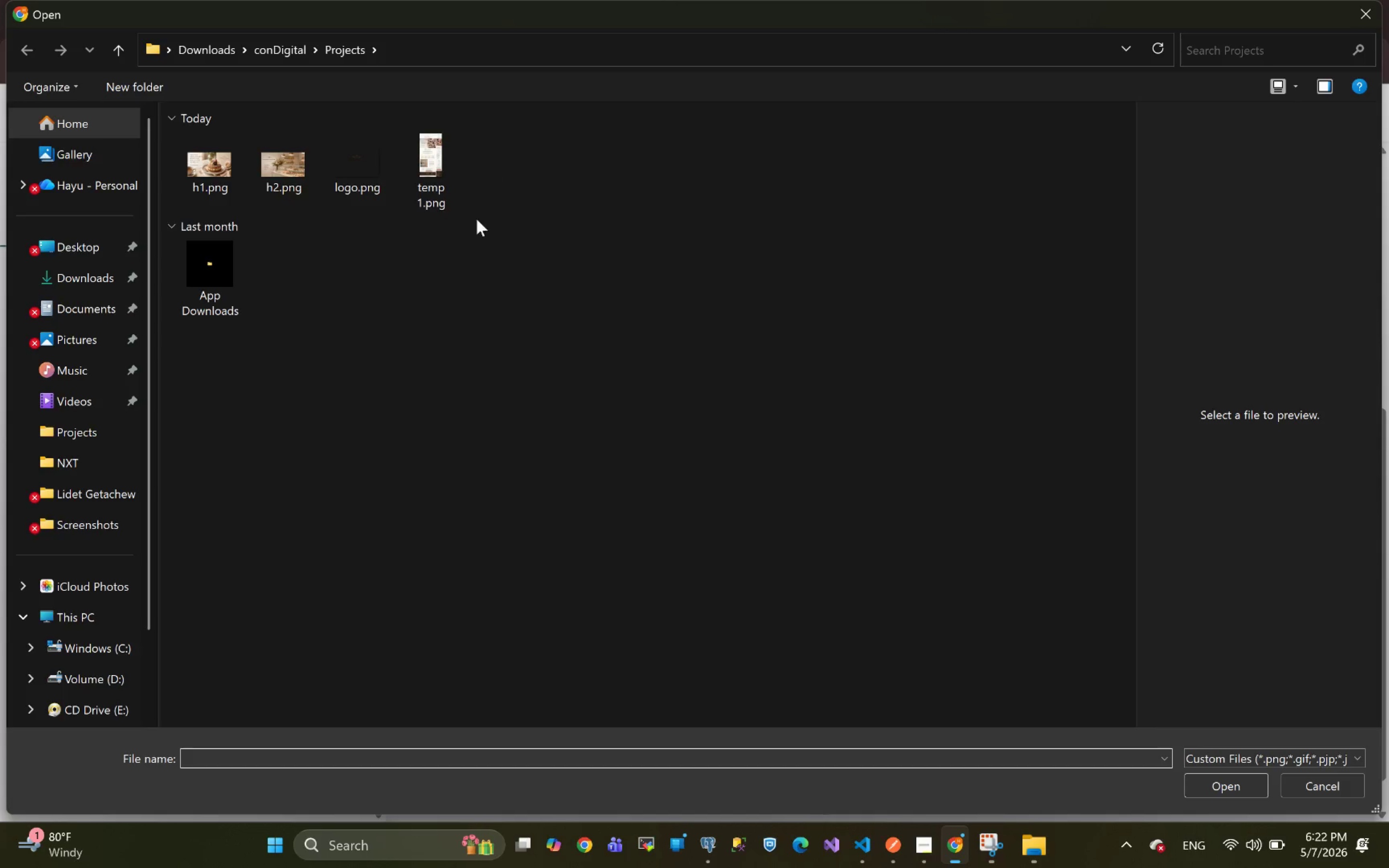 
wait(5.39)
 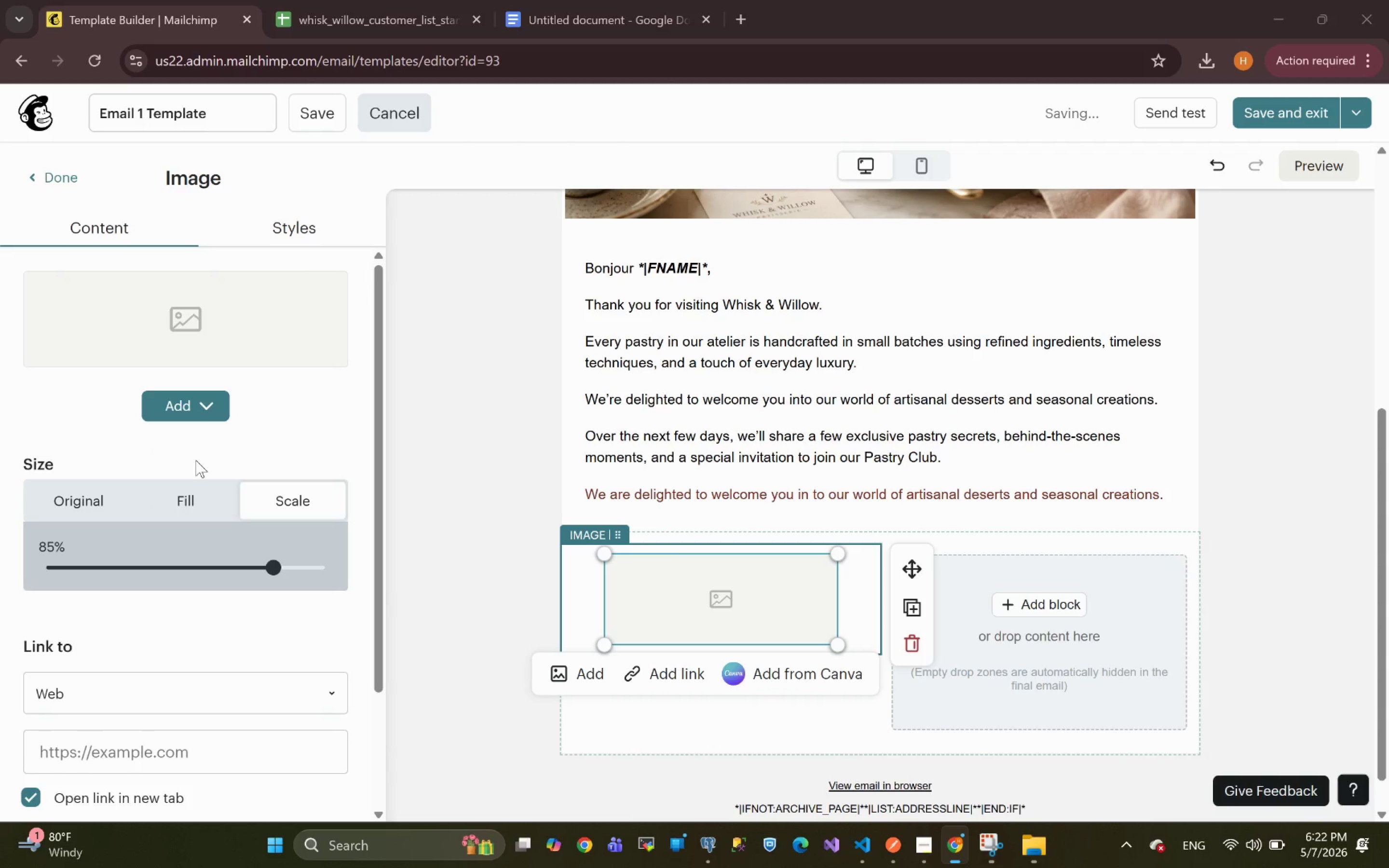 
left_click([284, 176])
 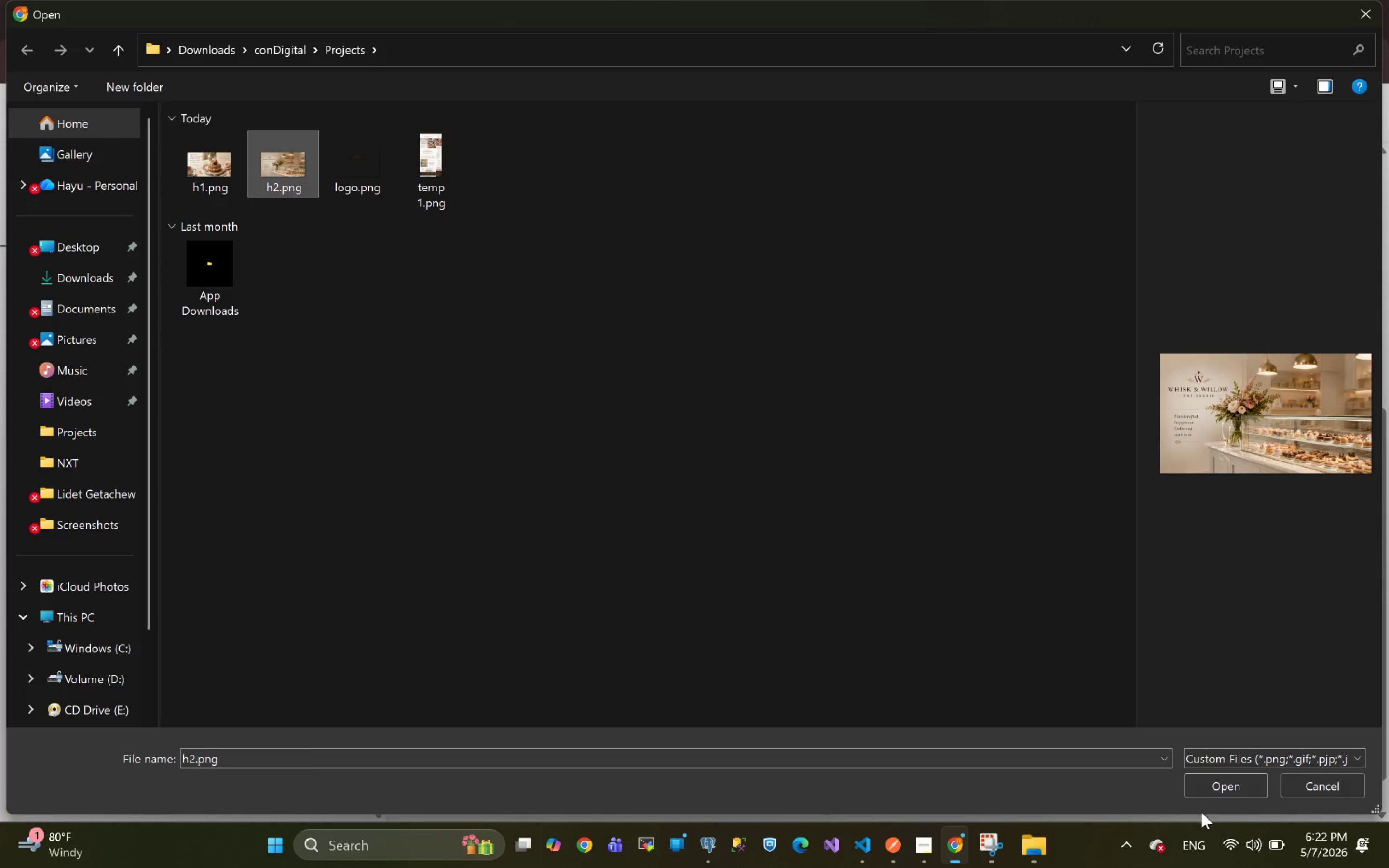 
left_click([1216, 786])
 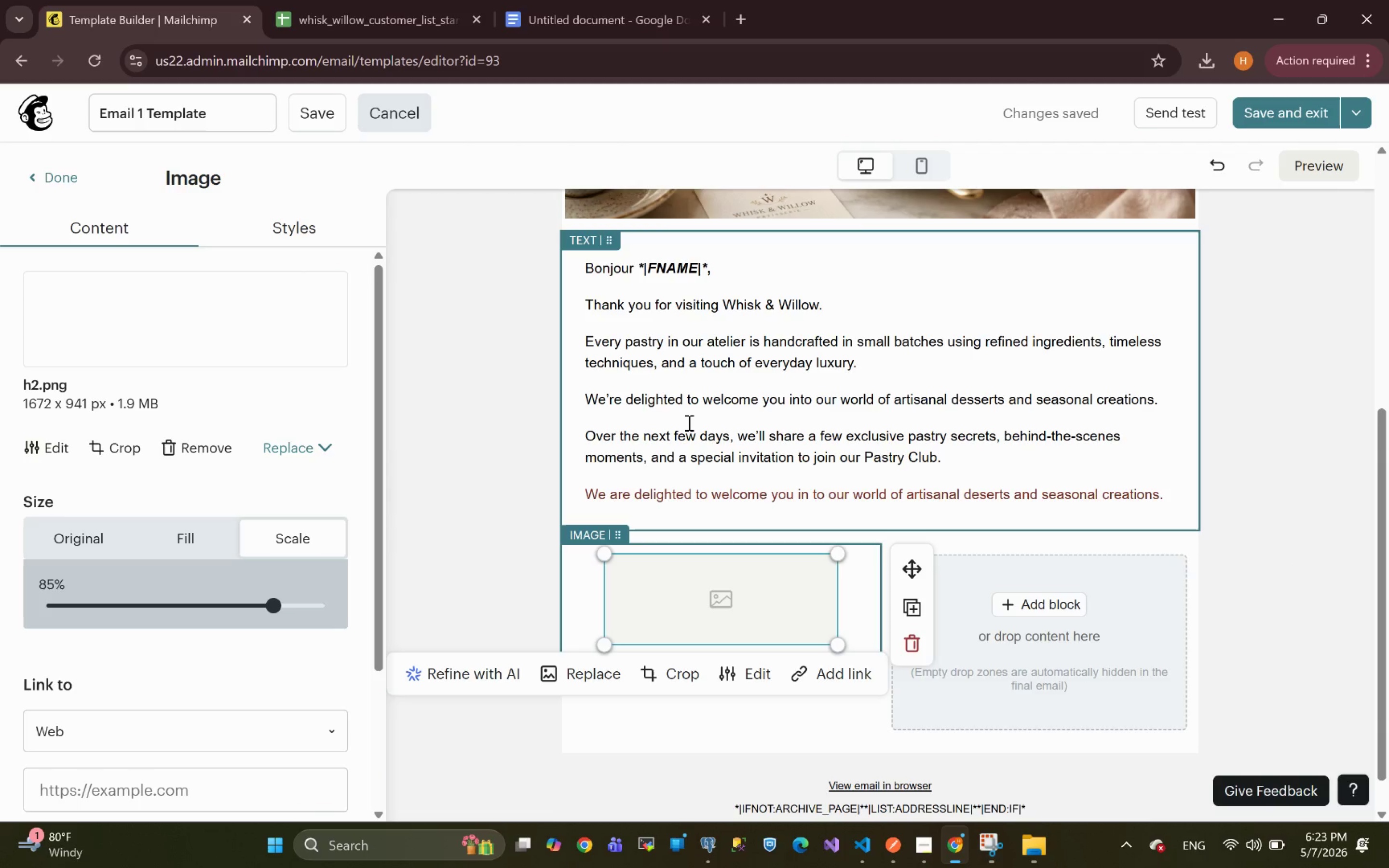 
wait(51.3)
 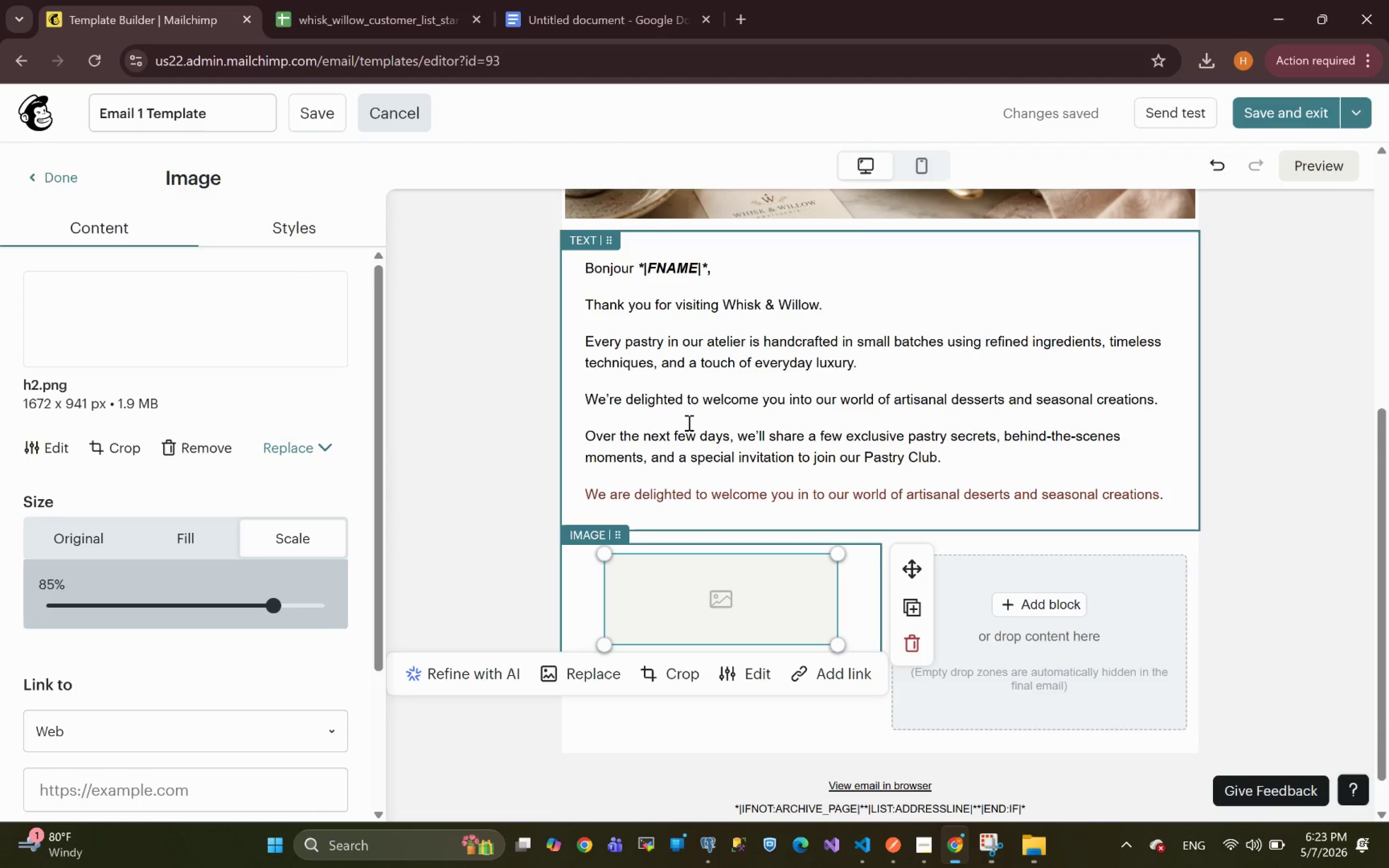 
left_click([1018, 608])
 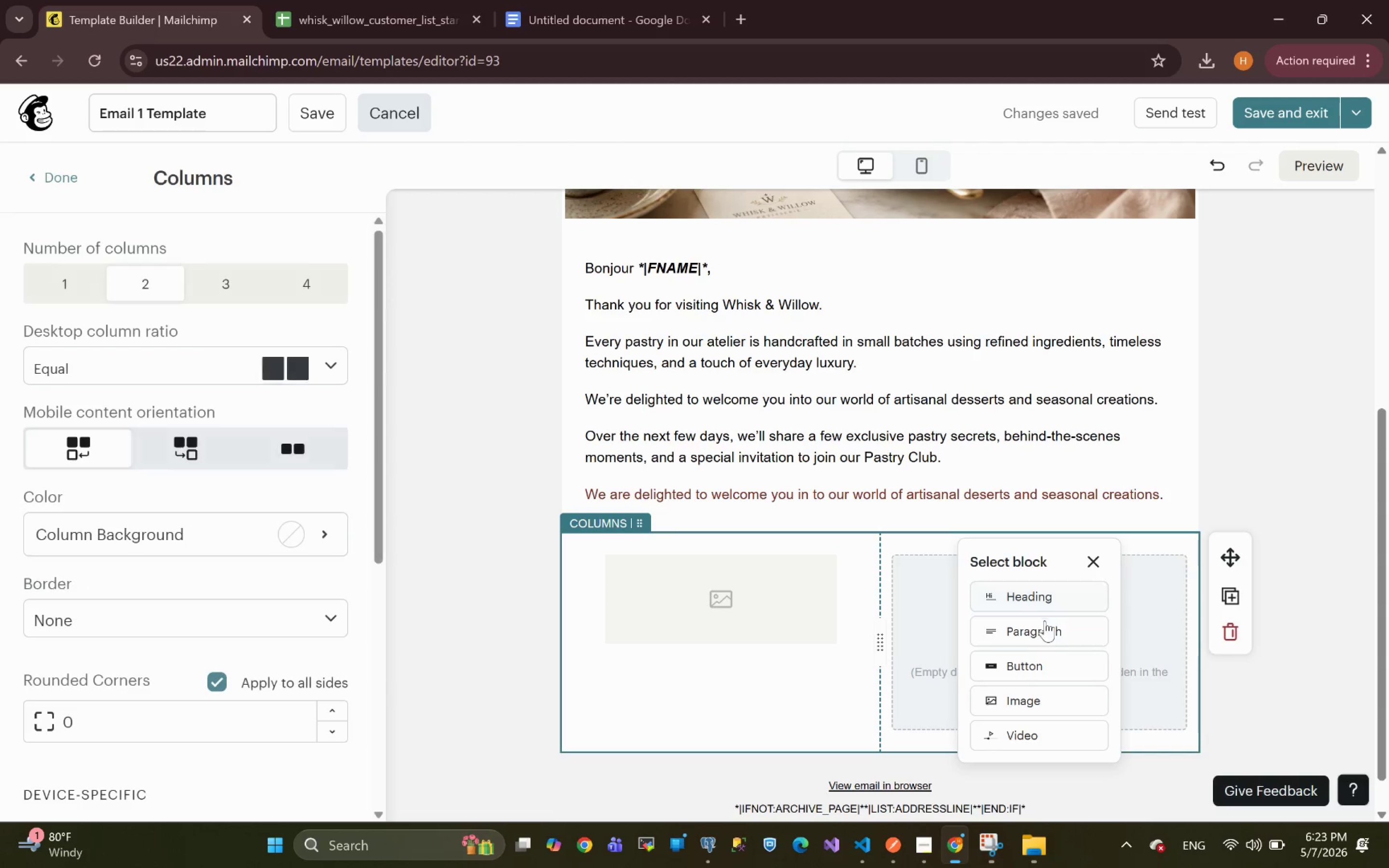 
left_click([1043, 631])
 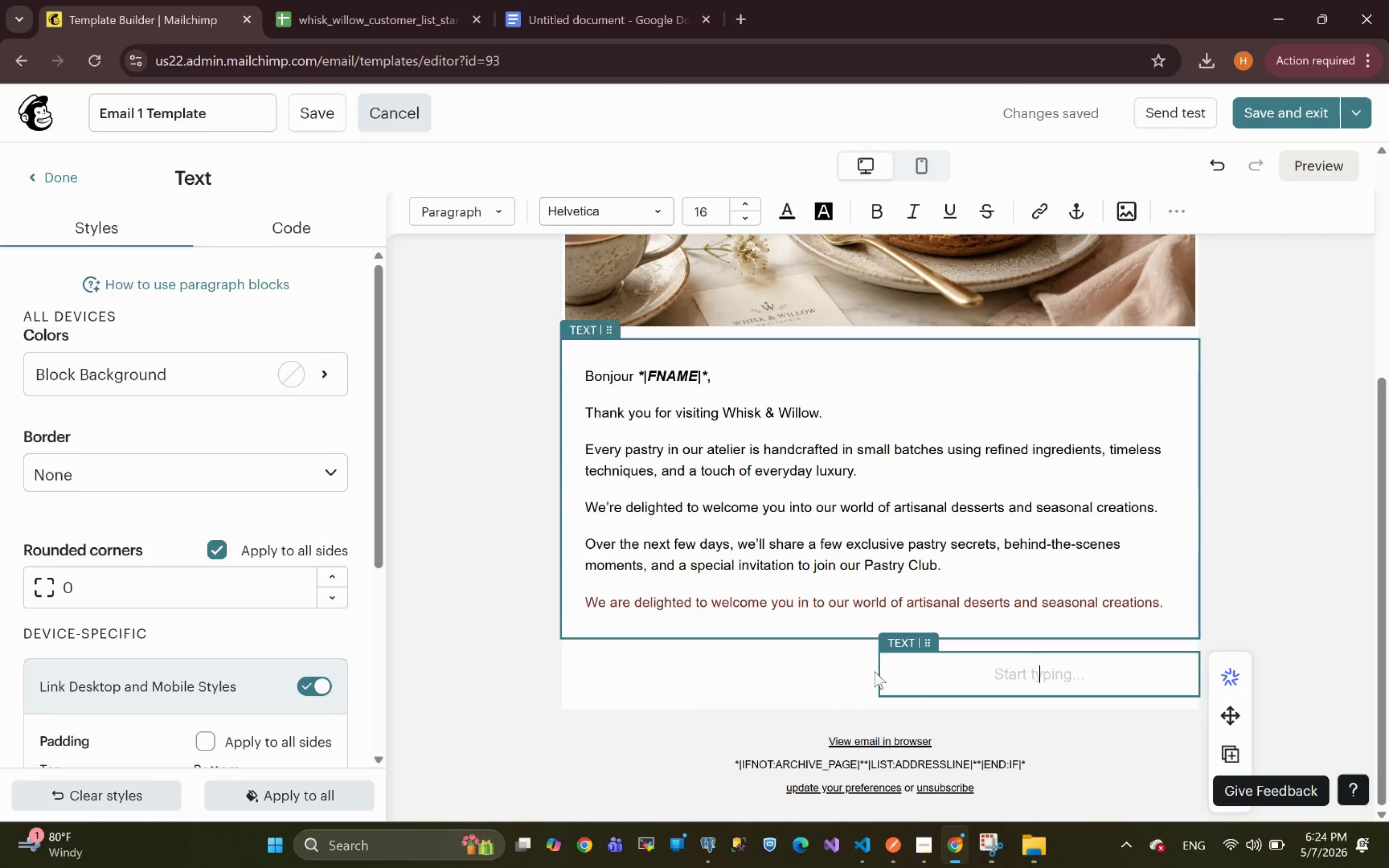 
wait(48.68)
 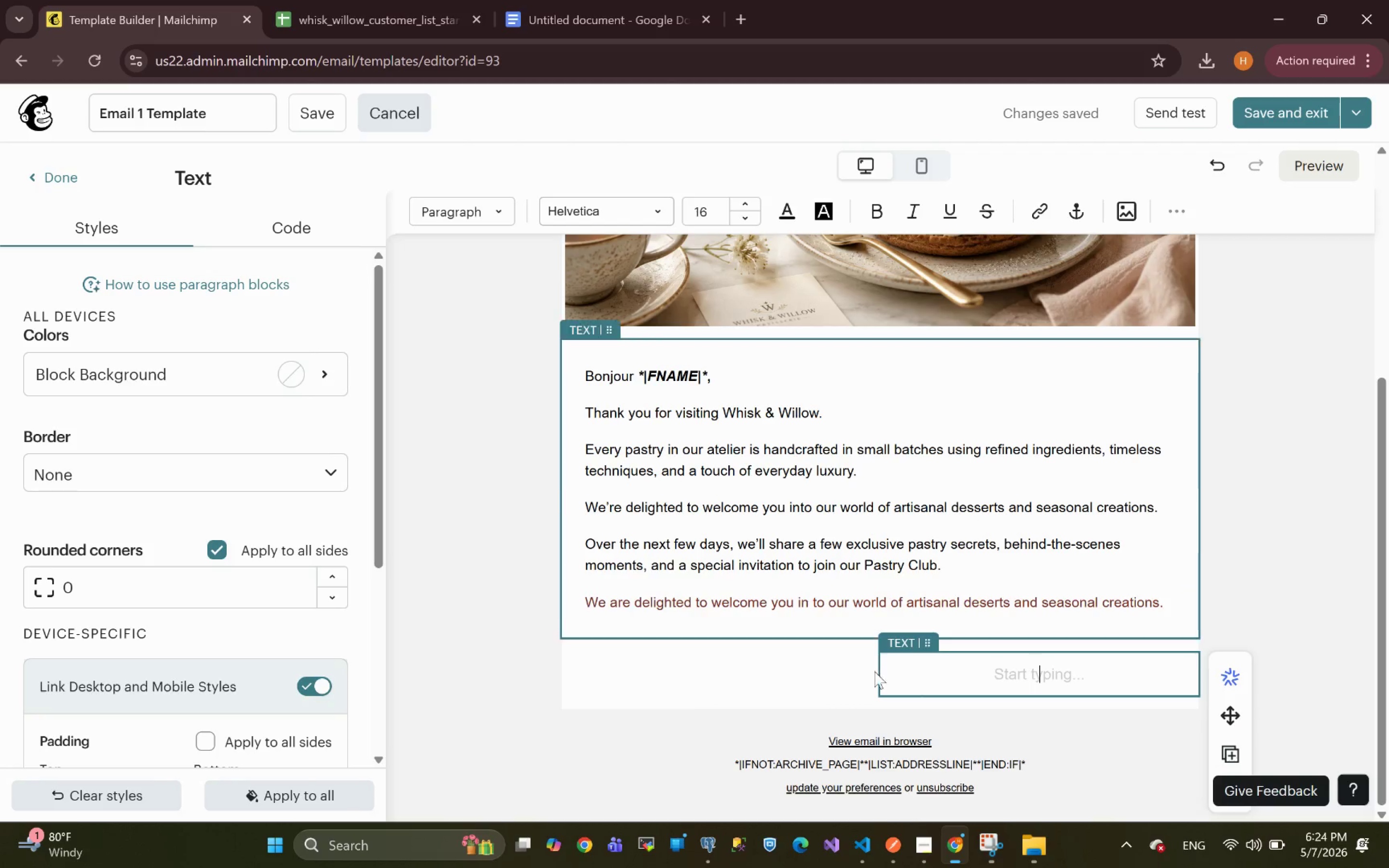 
left_click([39, 178])
 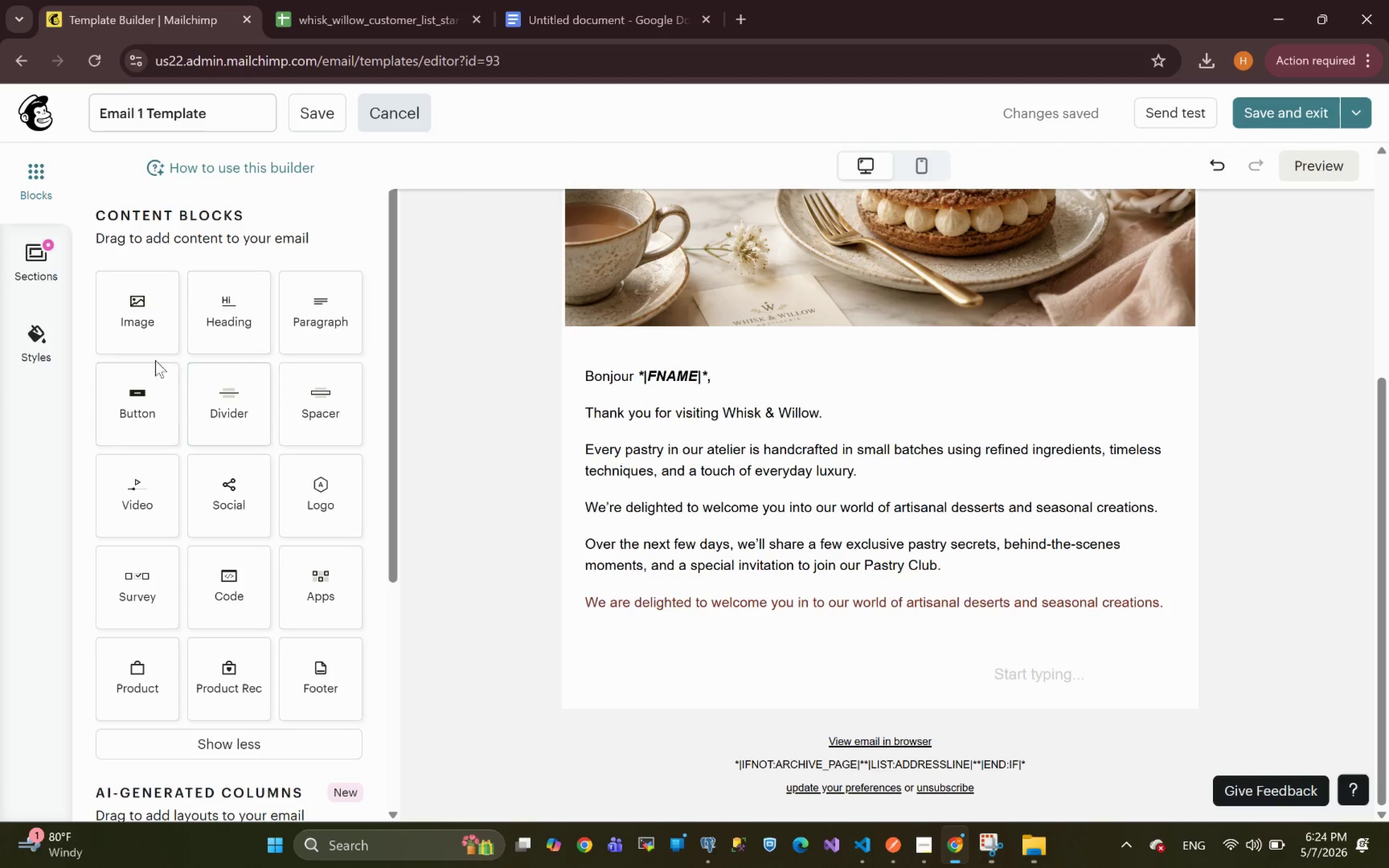 
left_click_drag(start_coordinate=[134, 325], to_coordinate=[746, 667])
 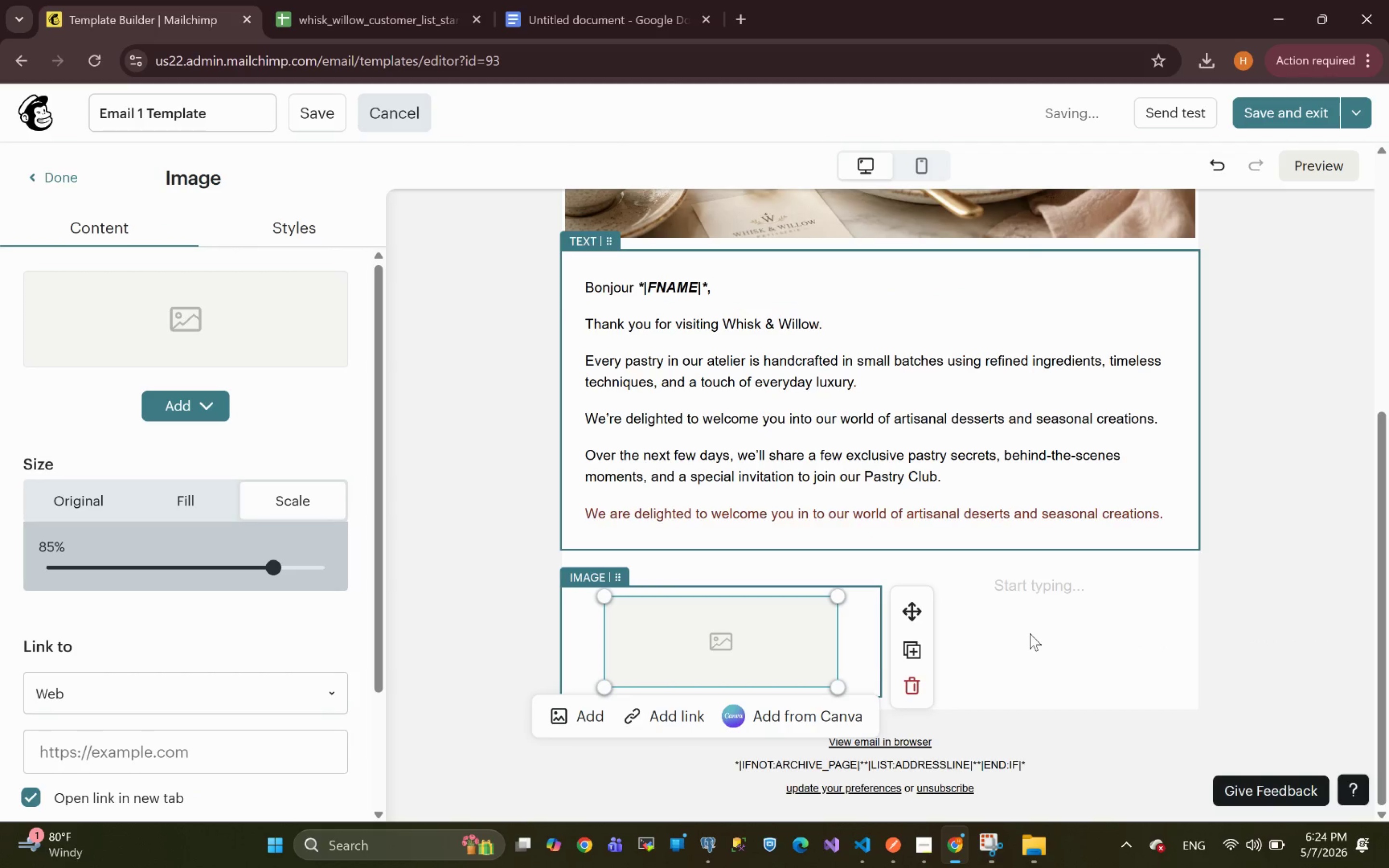 
key(Control+Z)
 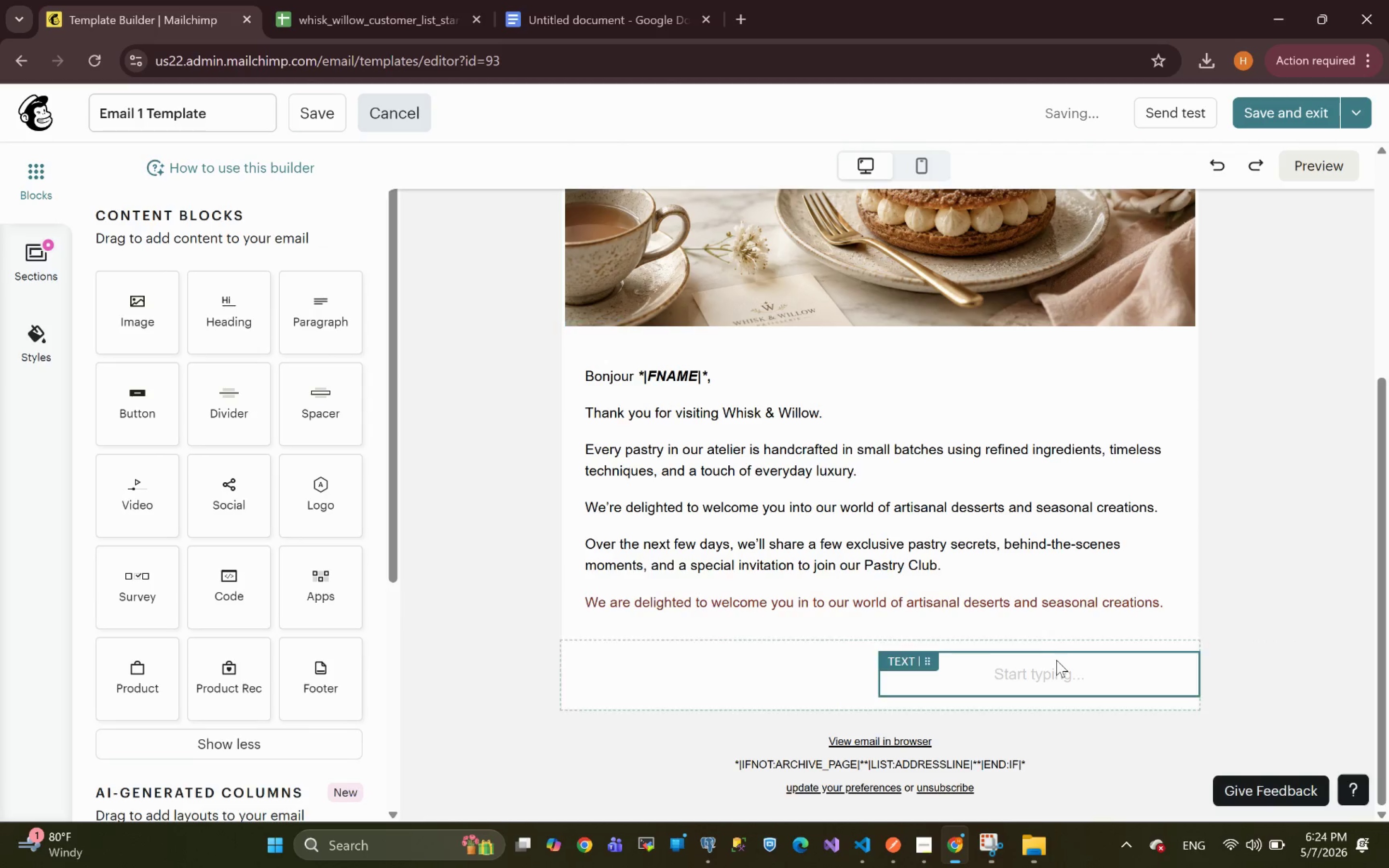 
left_click([1055, 670])
 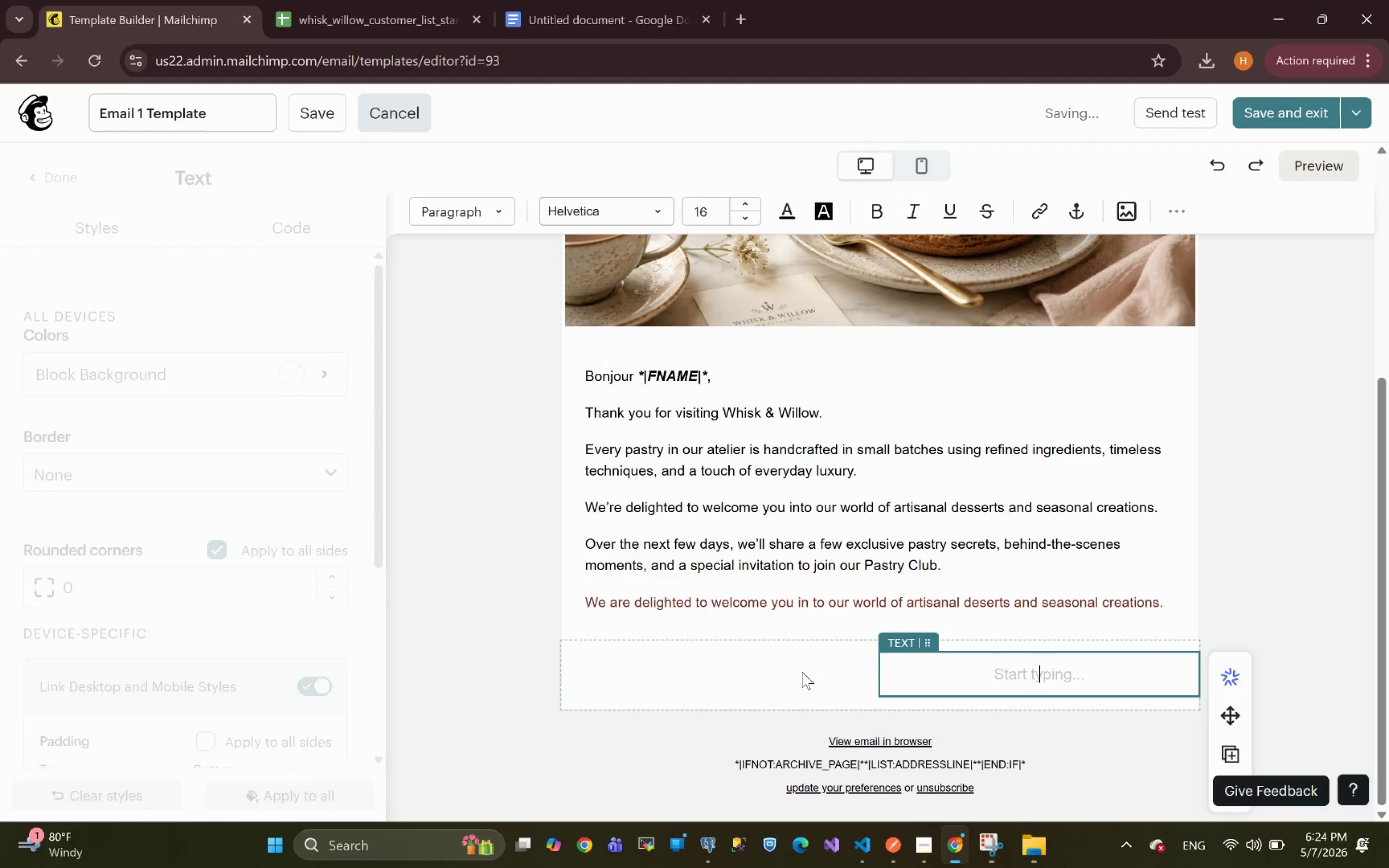 
left_click([794, 670])
 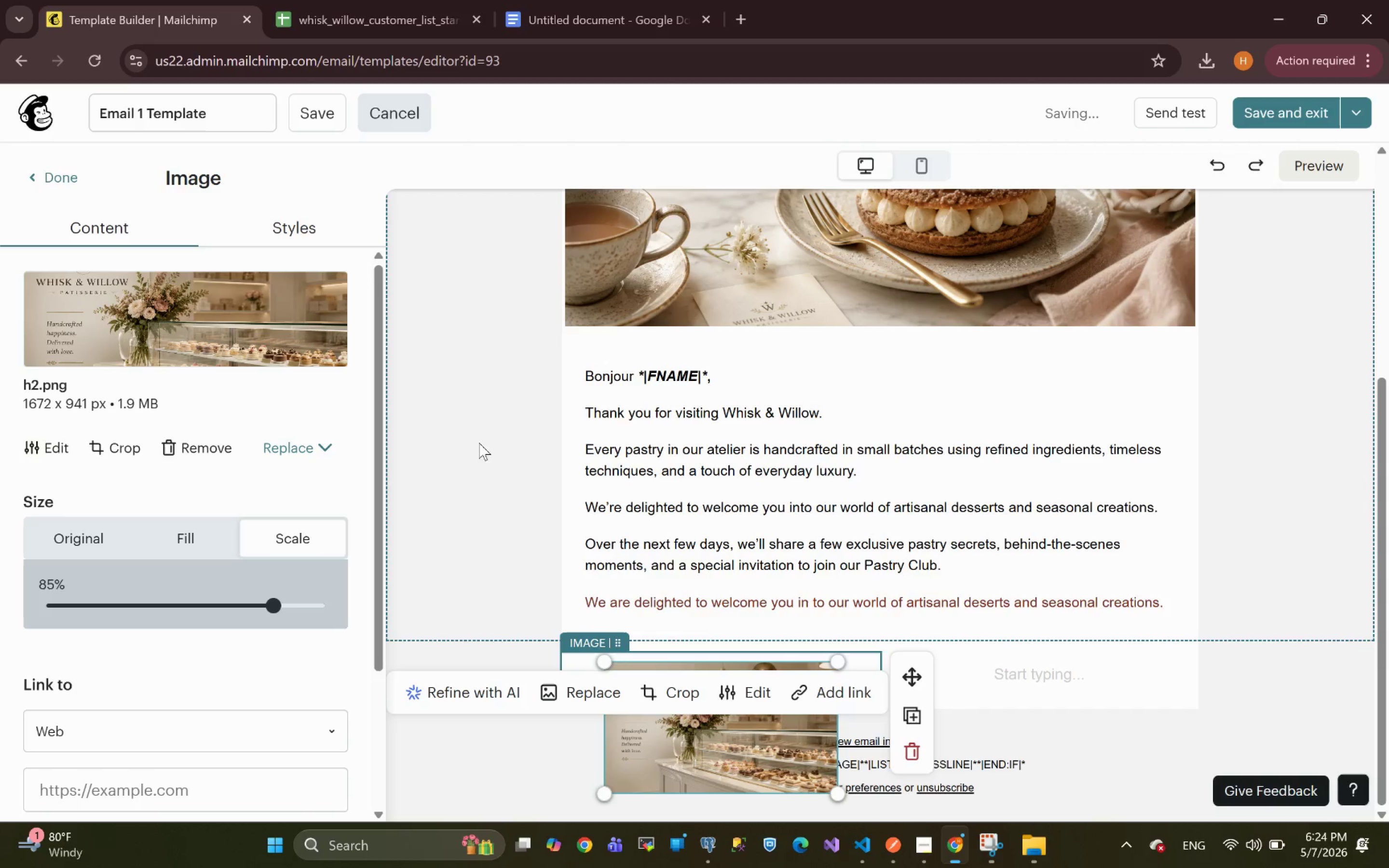 
left_click([1294, 602])
 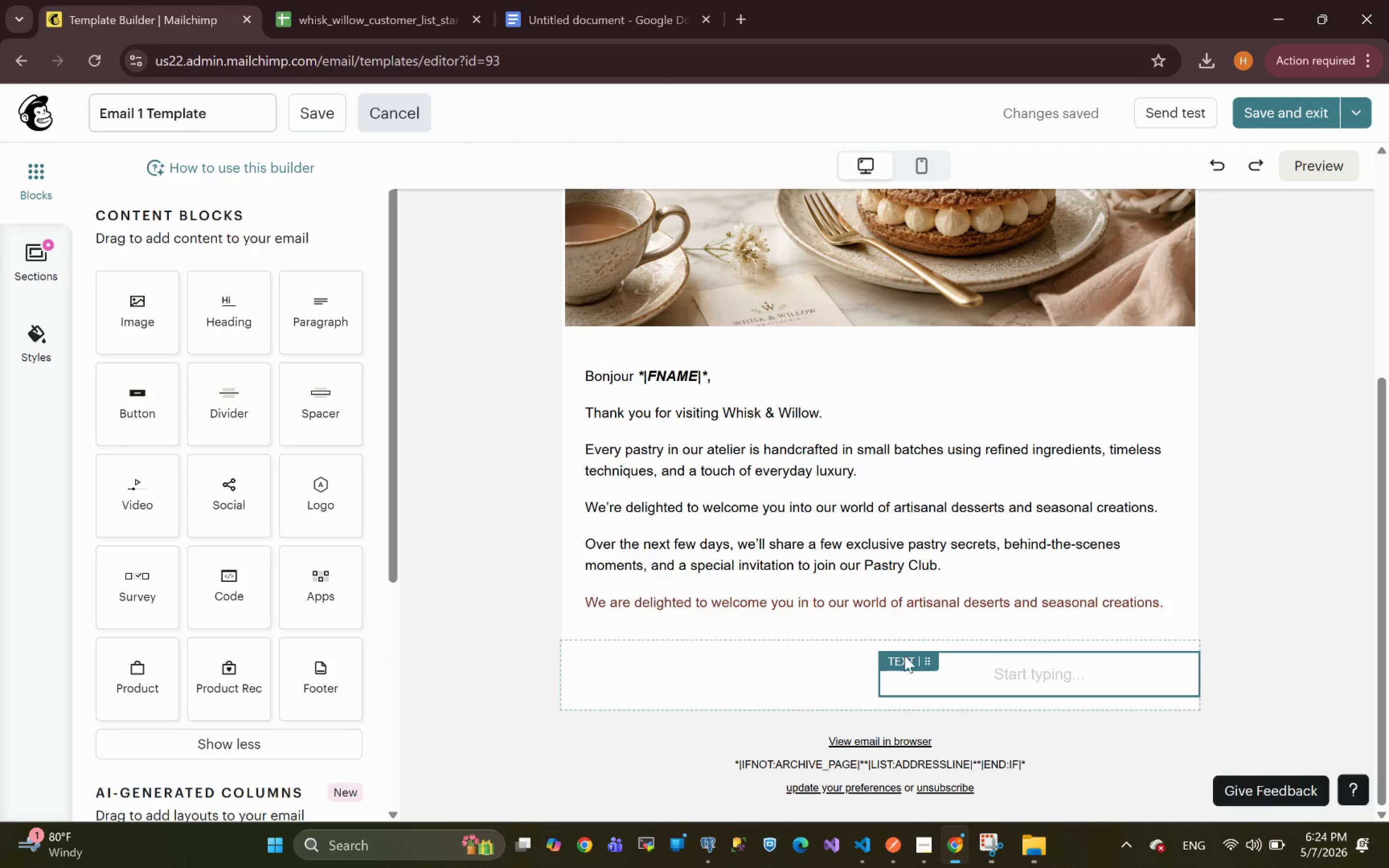 
left_click([776, 677])
 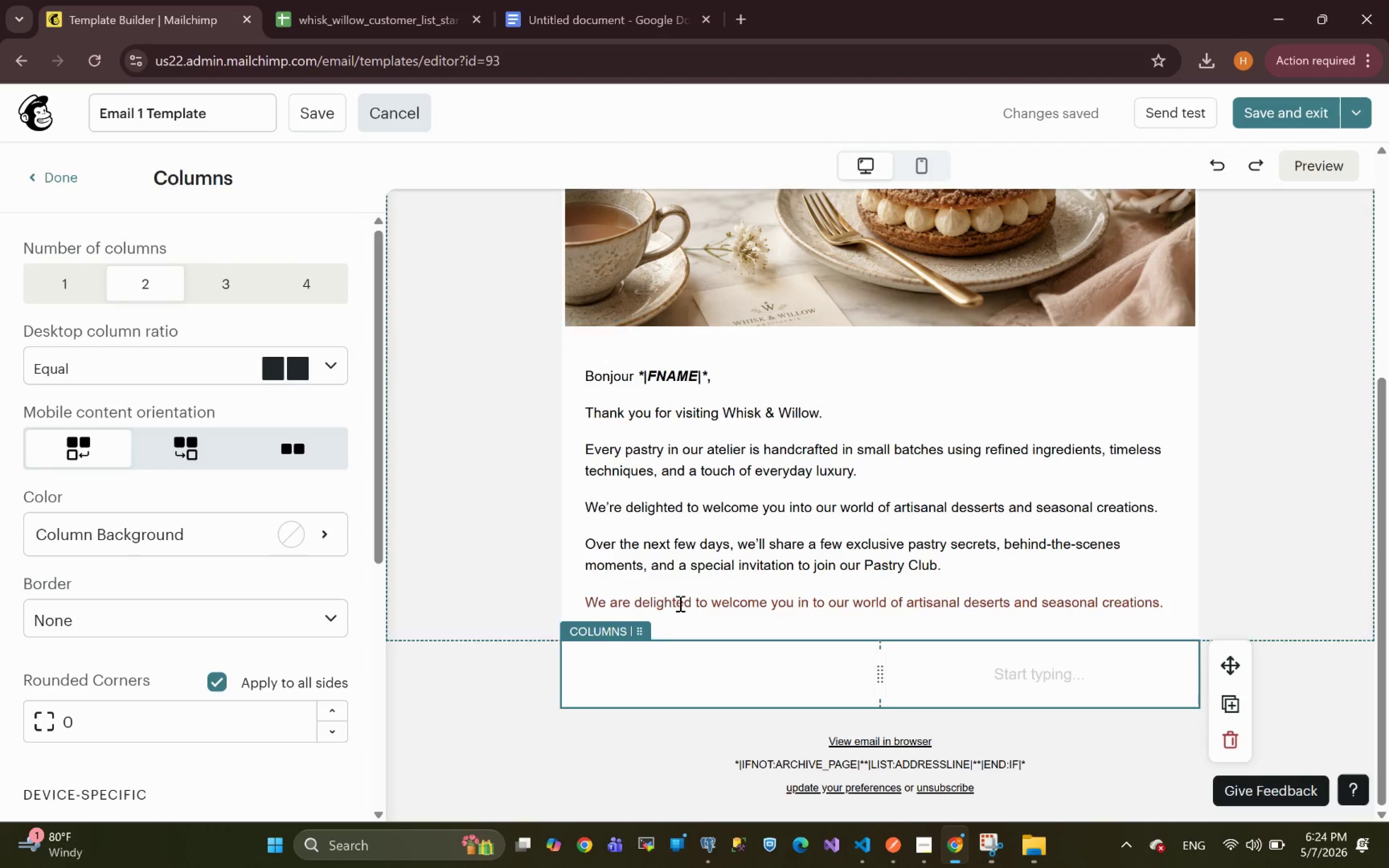 
left_click([763, 661])
 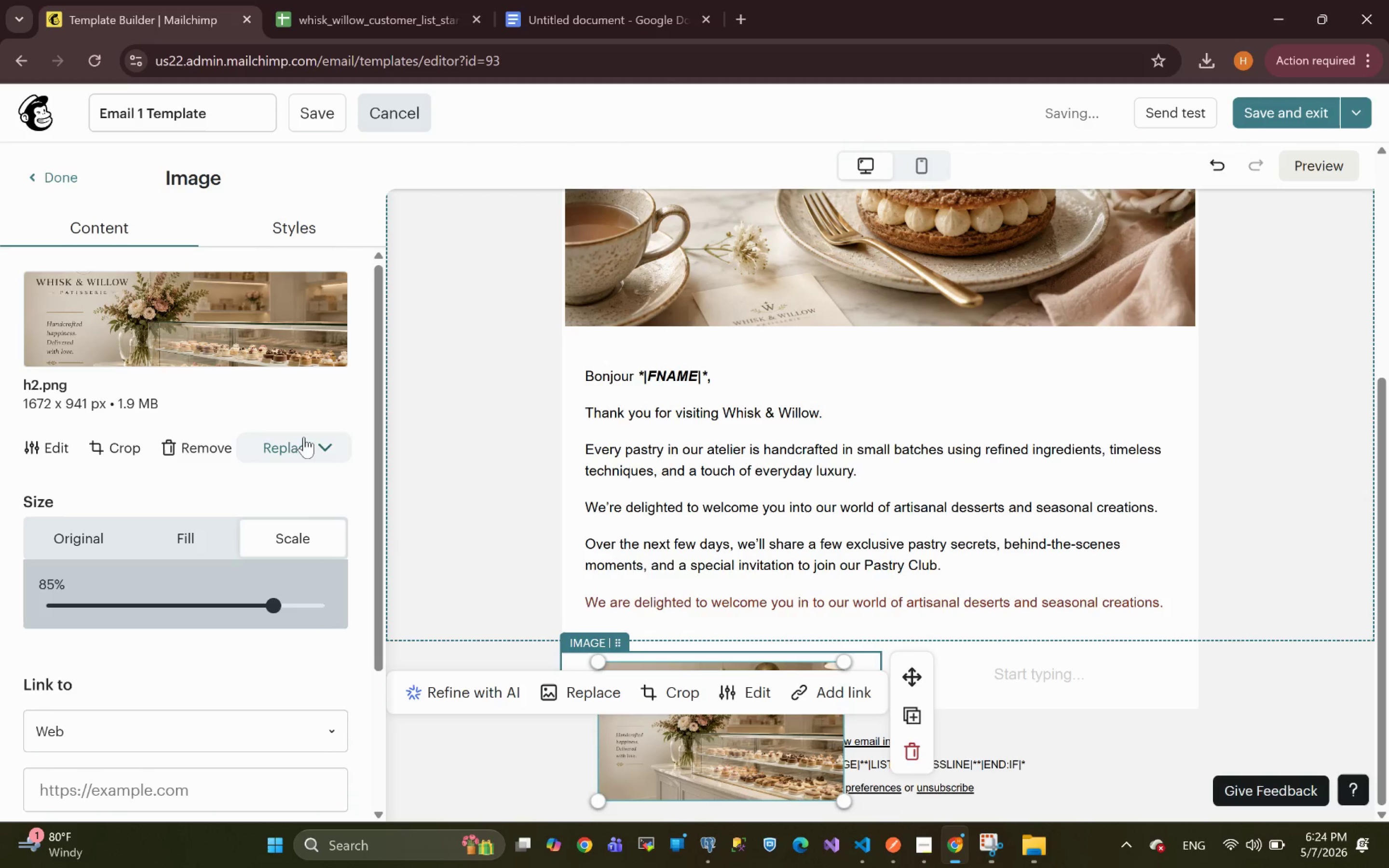 
wait(8.52)
 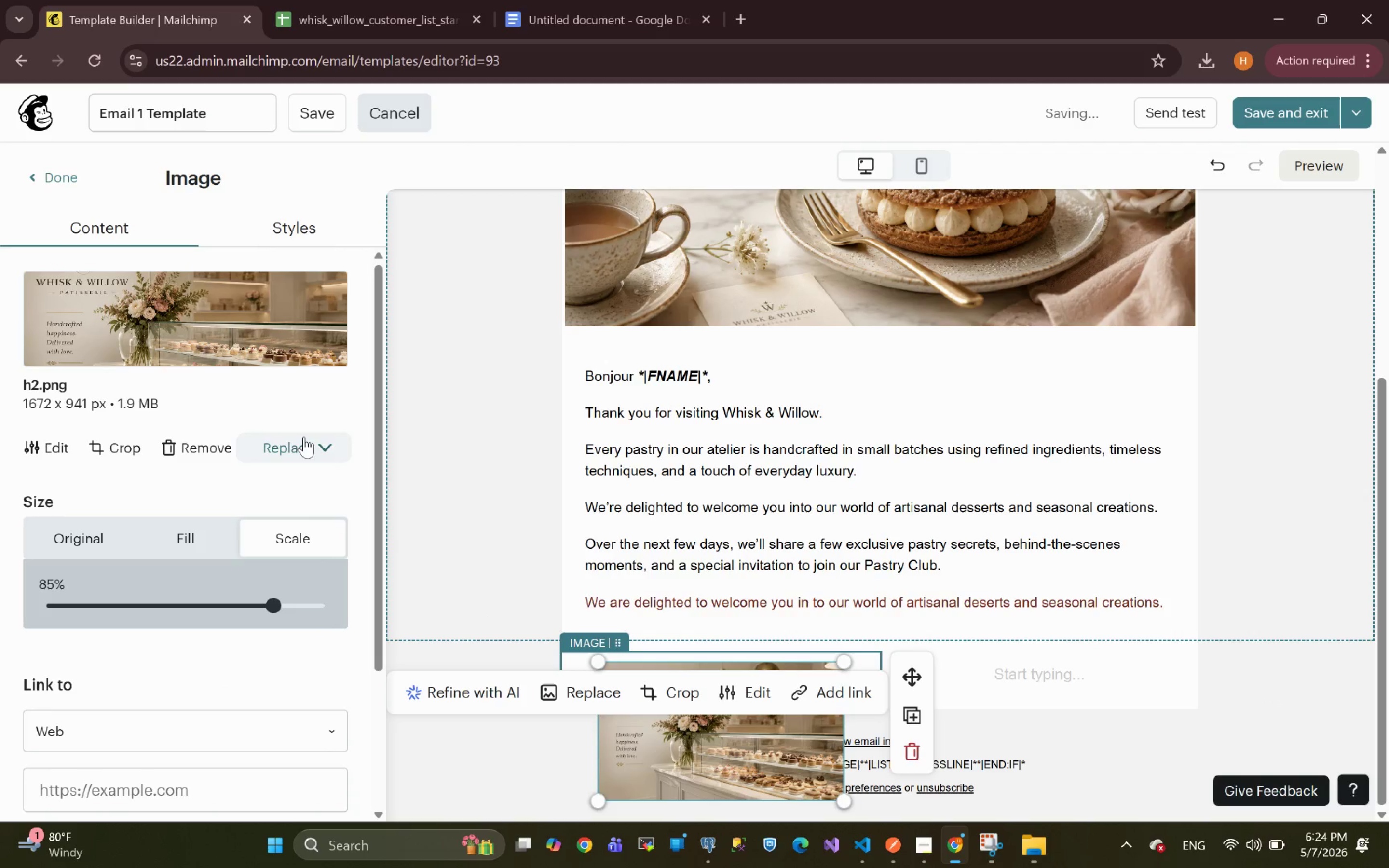 
left_click([1285, 577])
 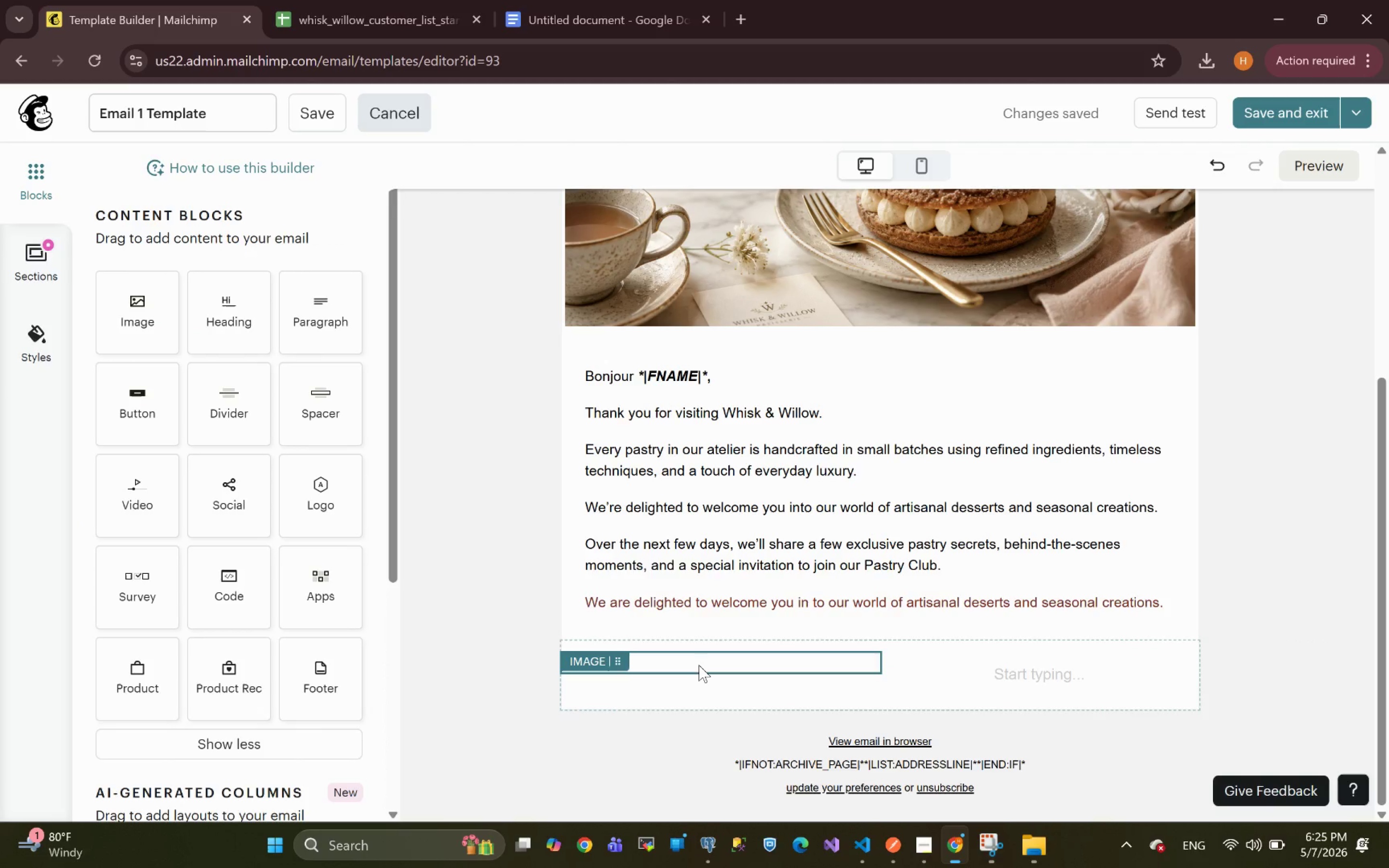 
left_click([699, 665])
 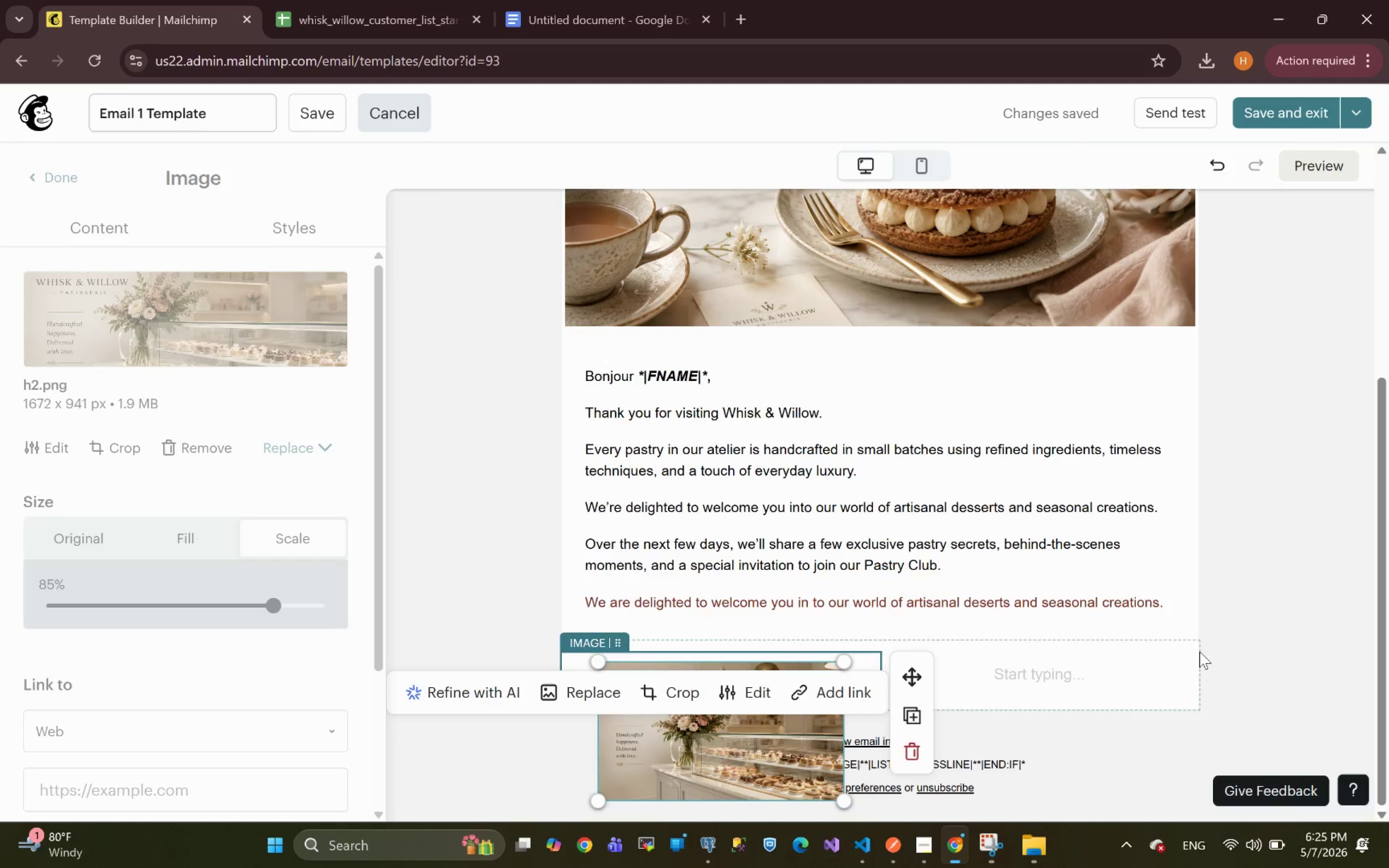 
left_click([1185, 672])
 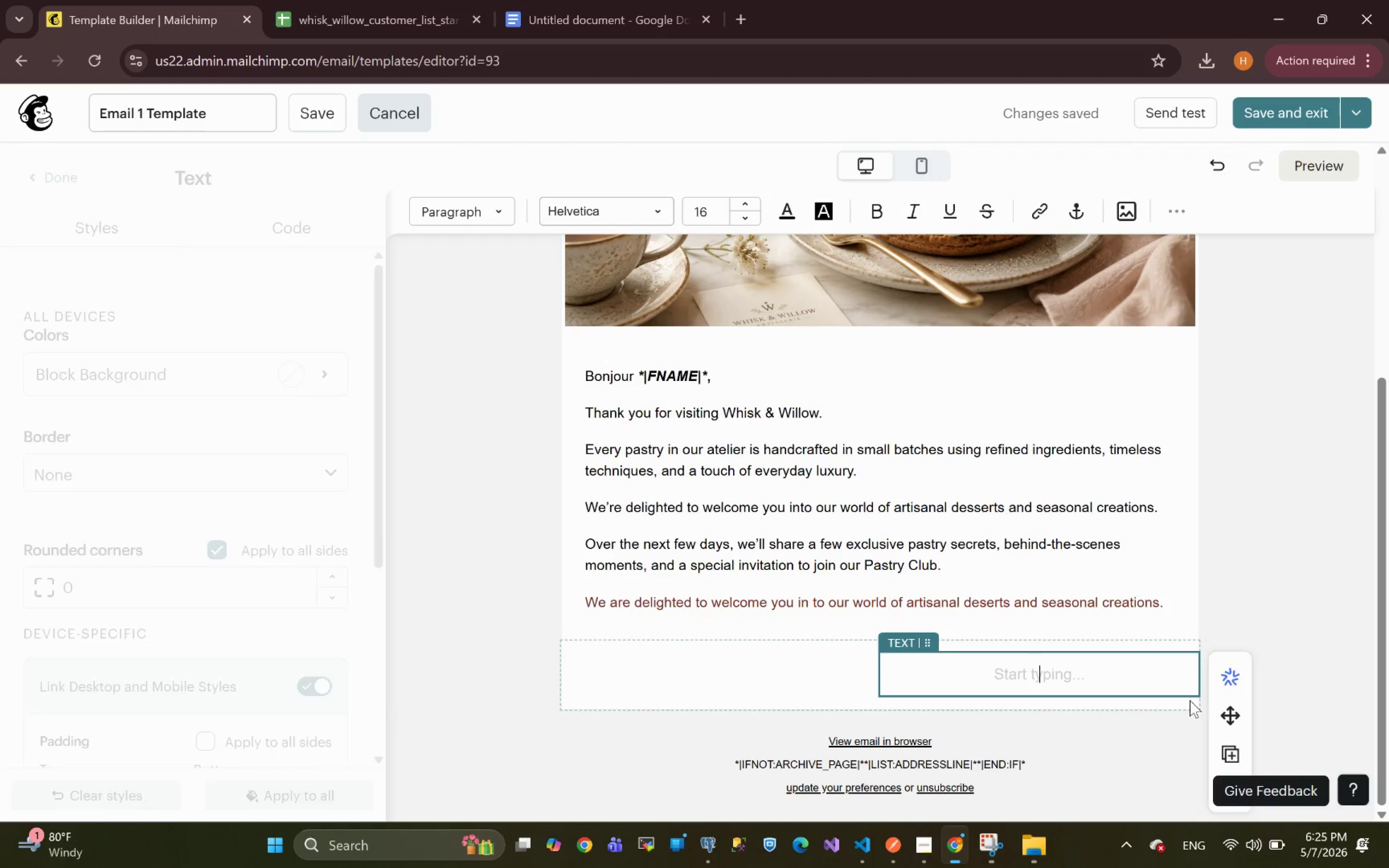 
left_click([1190, 703])
 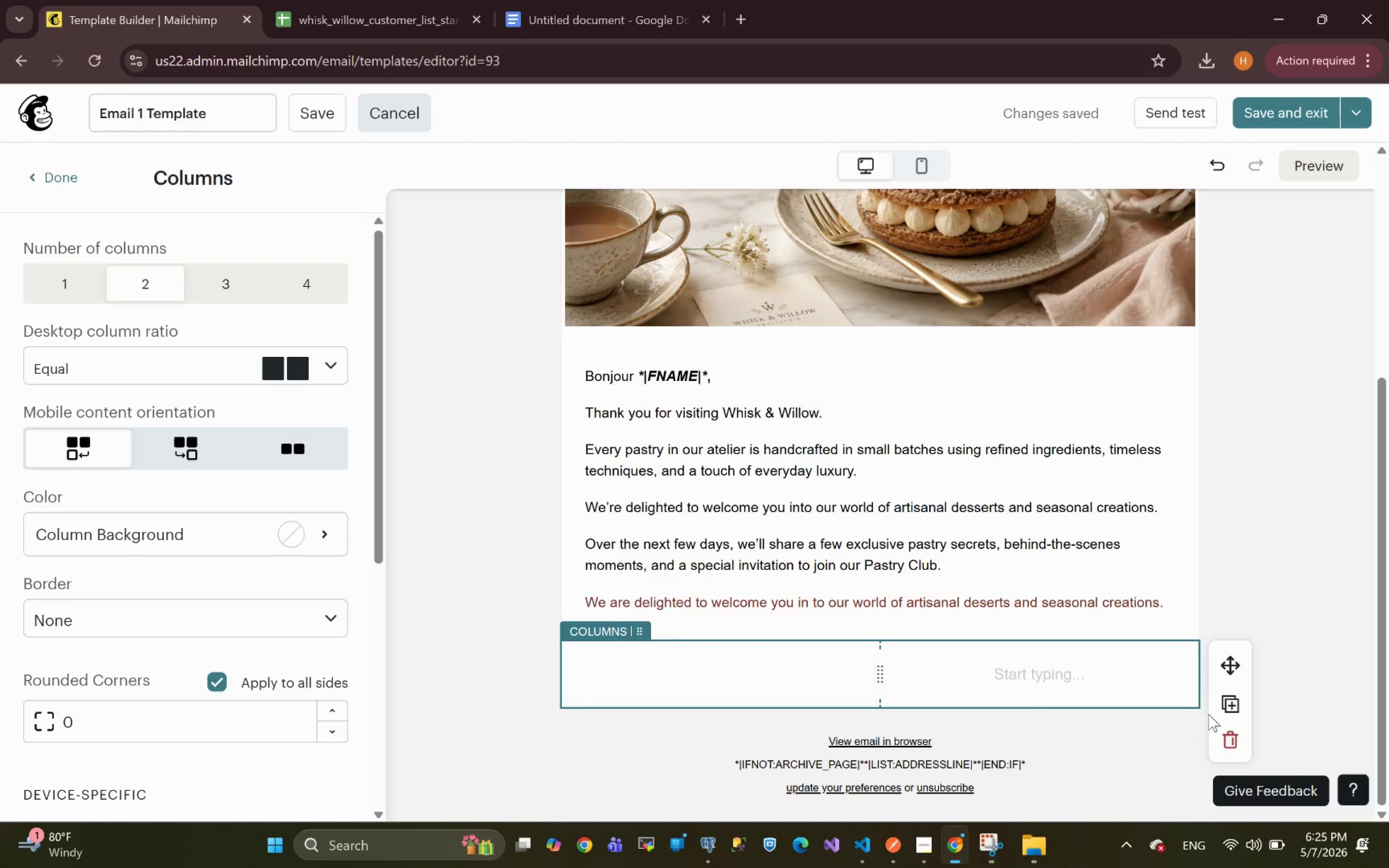 
left_click([1229, 732])
 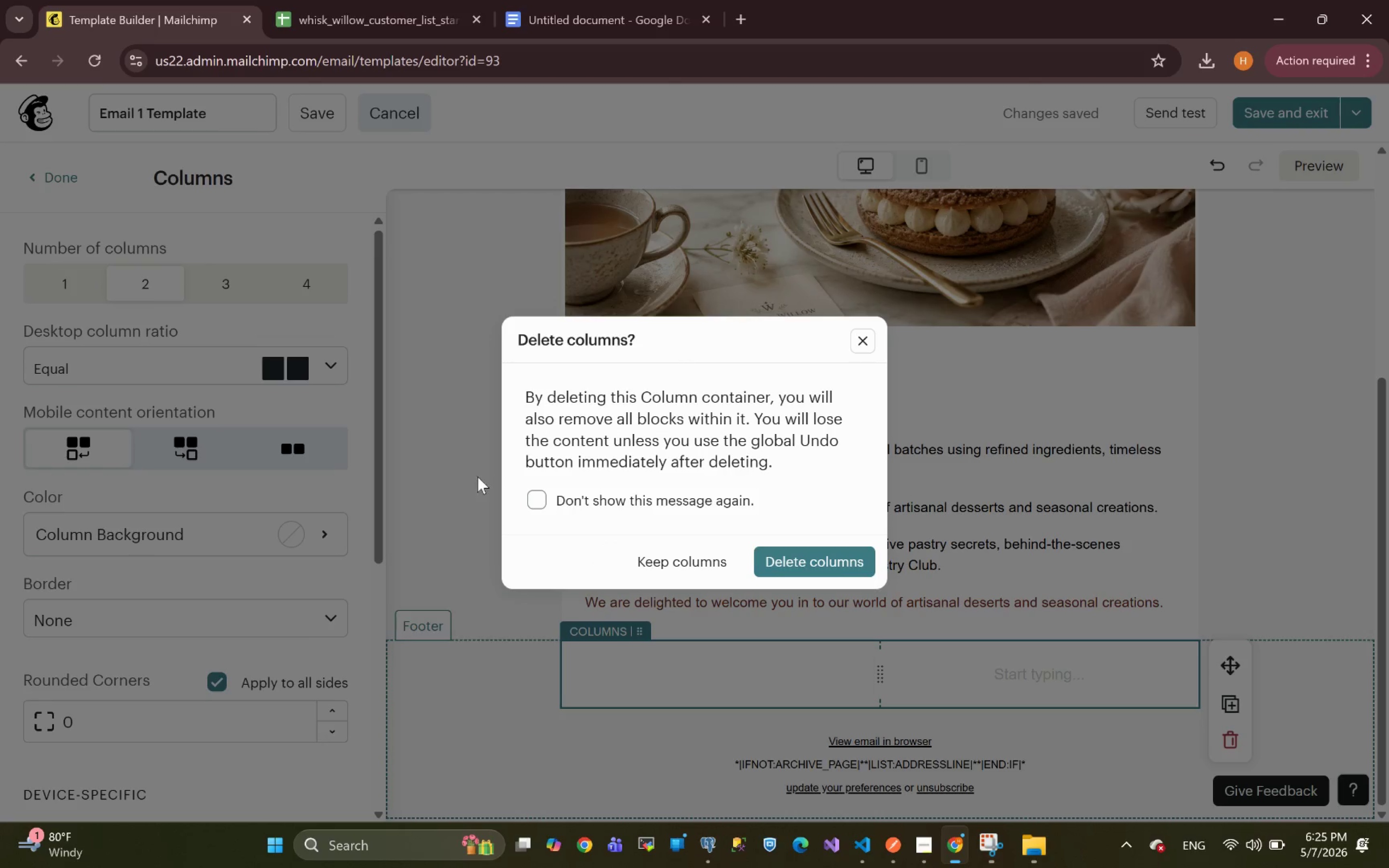 
left_click([561, 497])
 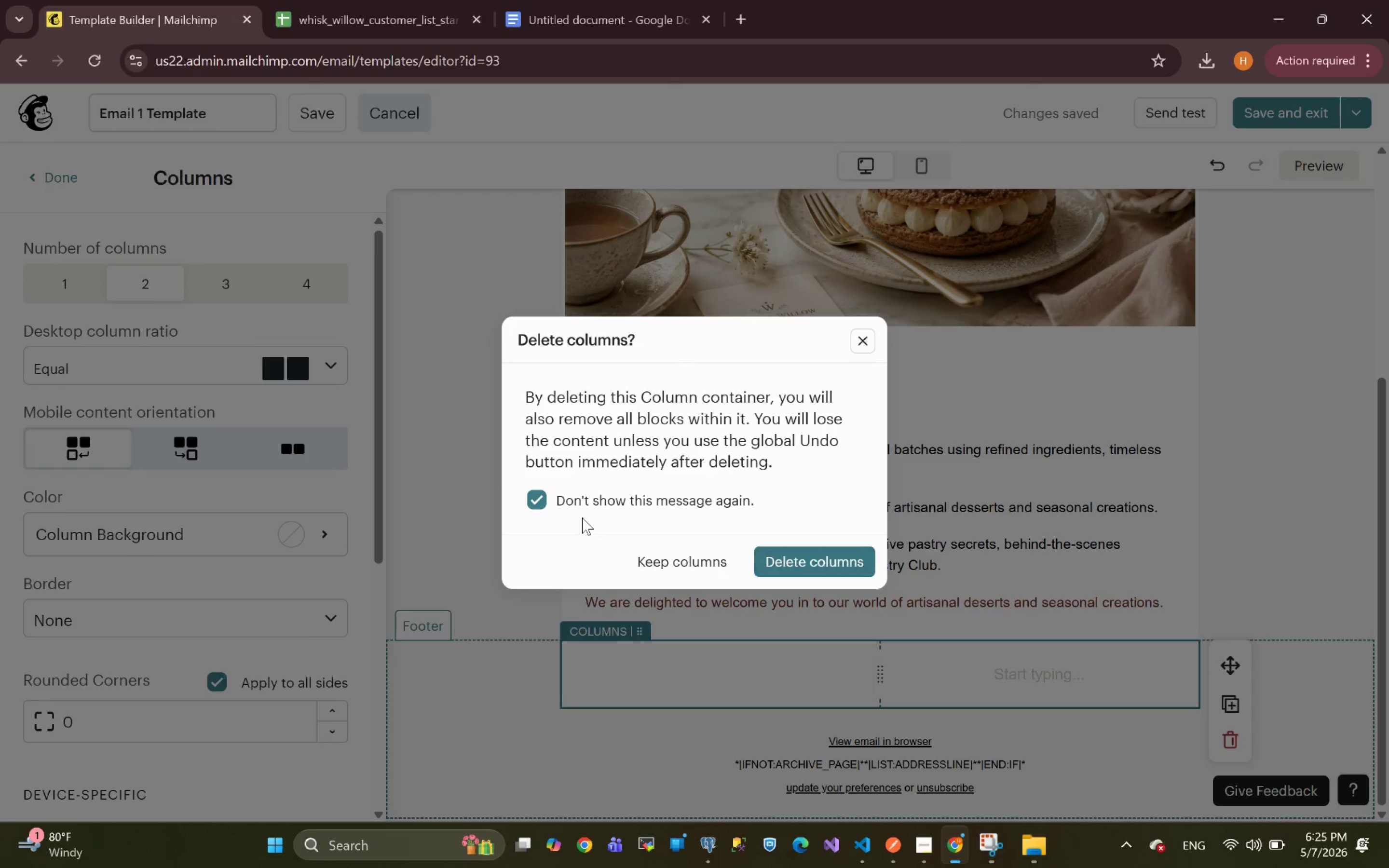 
left_click([568, 500])
 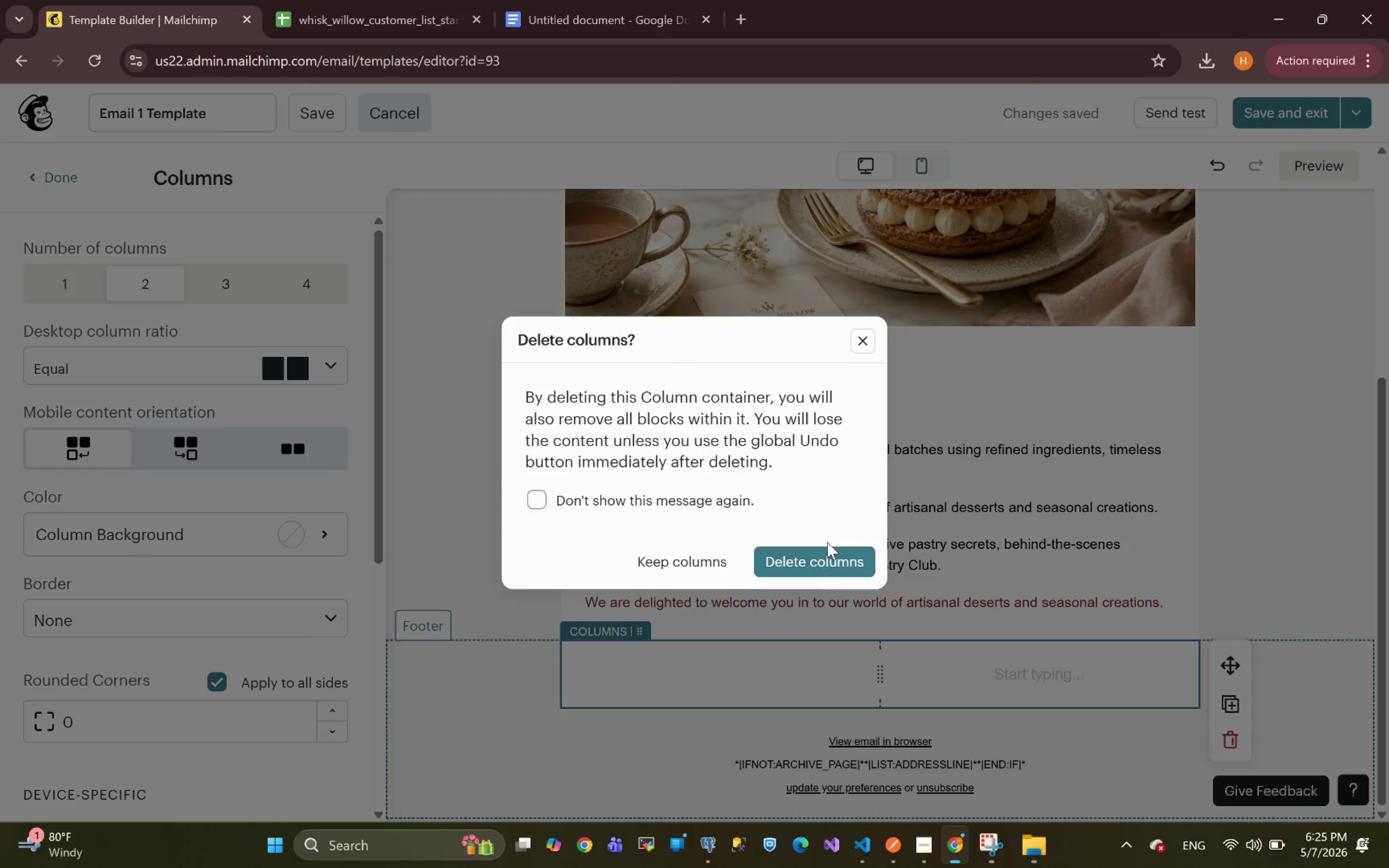 
left_click([814, 560])
 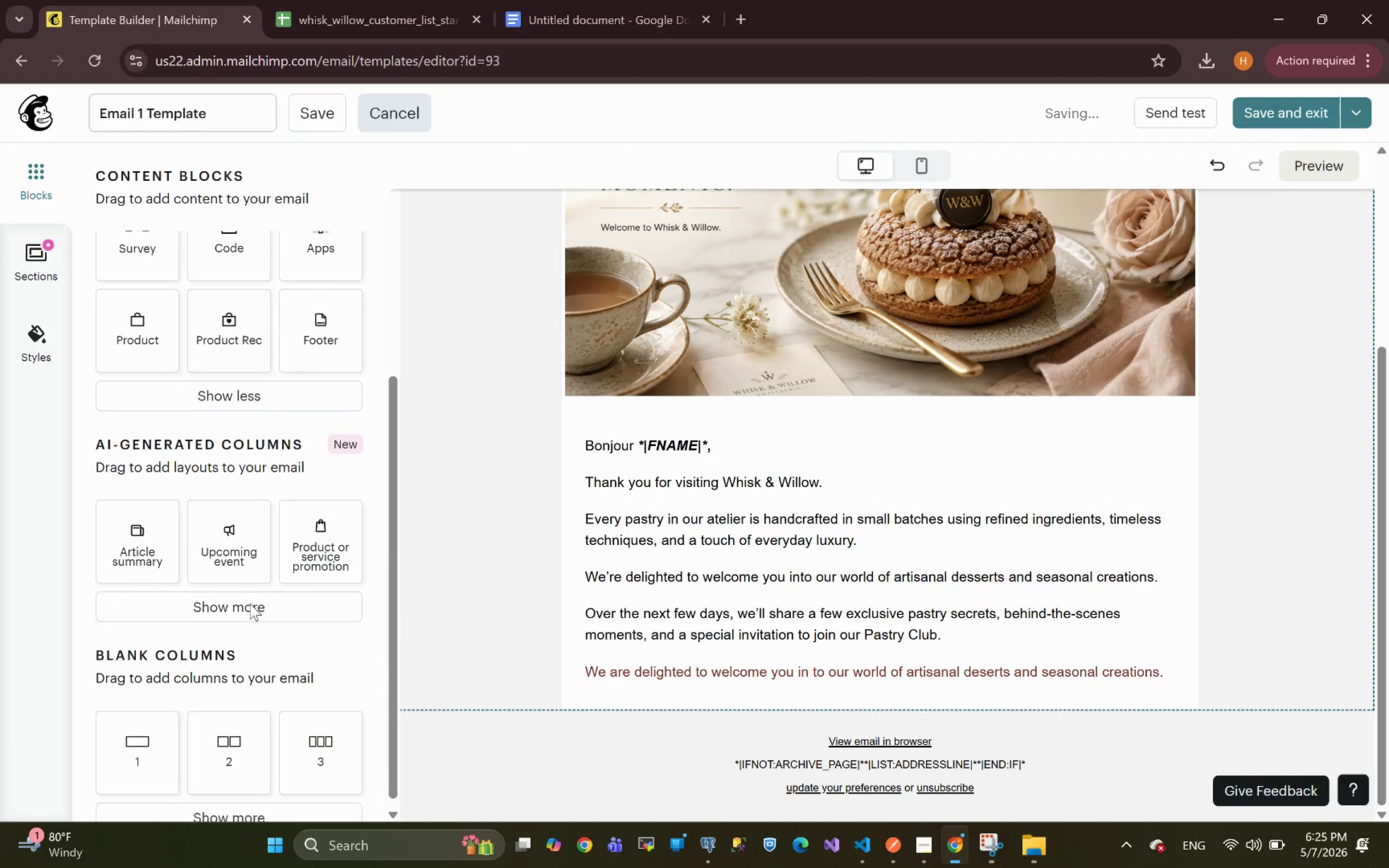 
left_click_drag(start_coordinate=[235, 741], to_coordinate=[735, 682])
 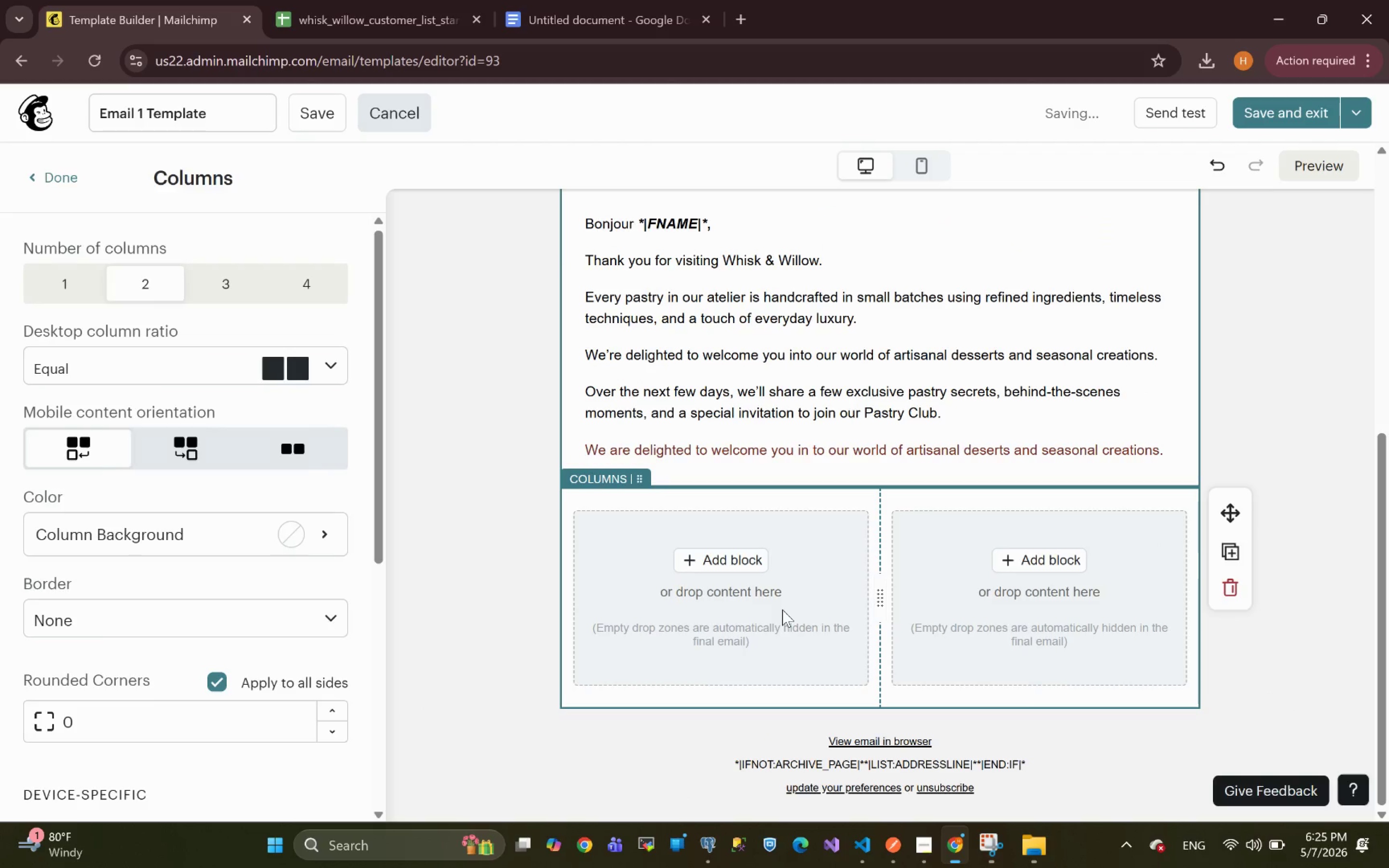 
left_click([713, 560])
 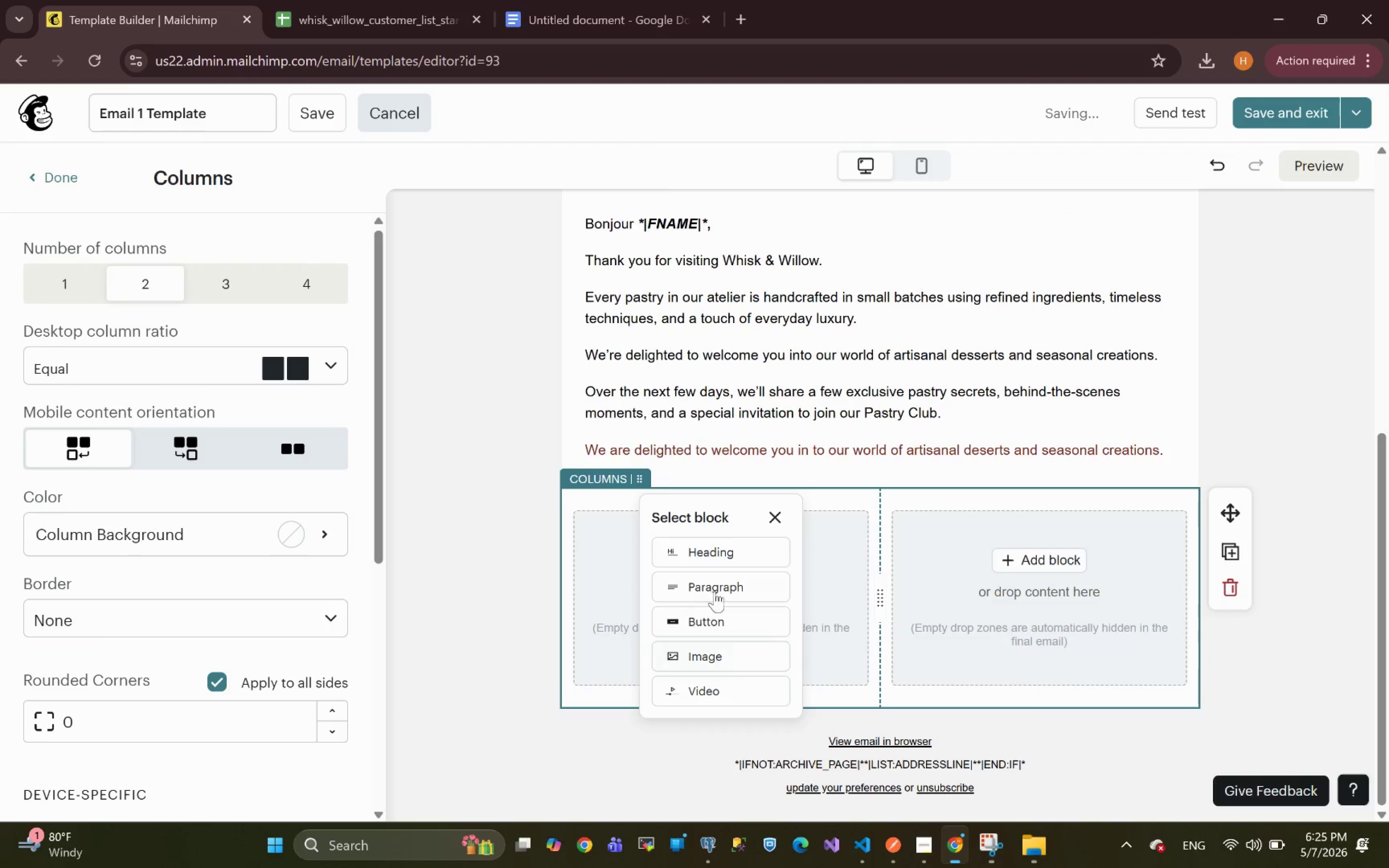 
left_click([699, 657])
 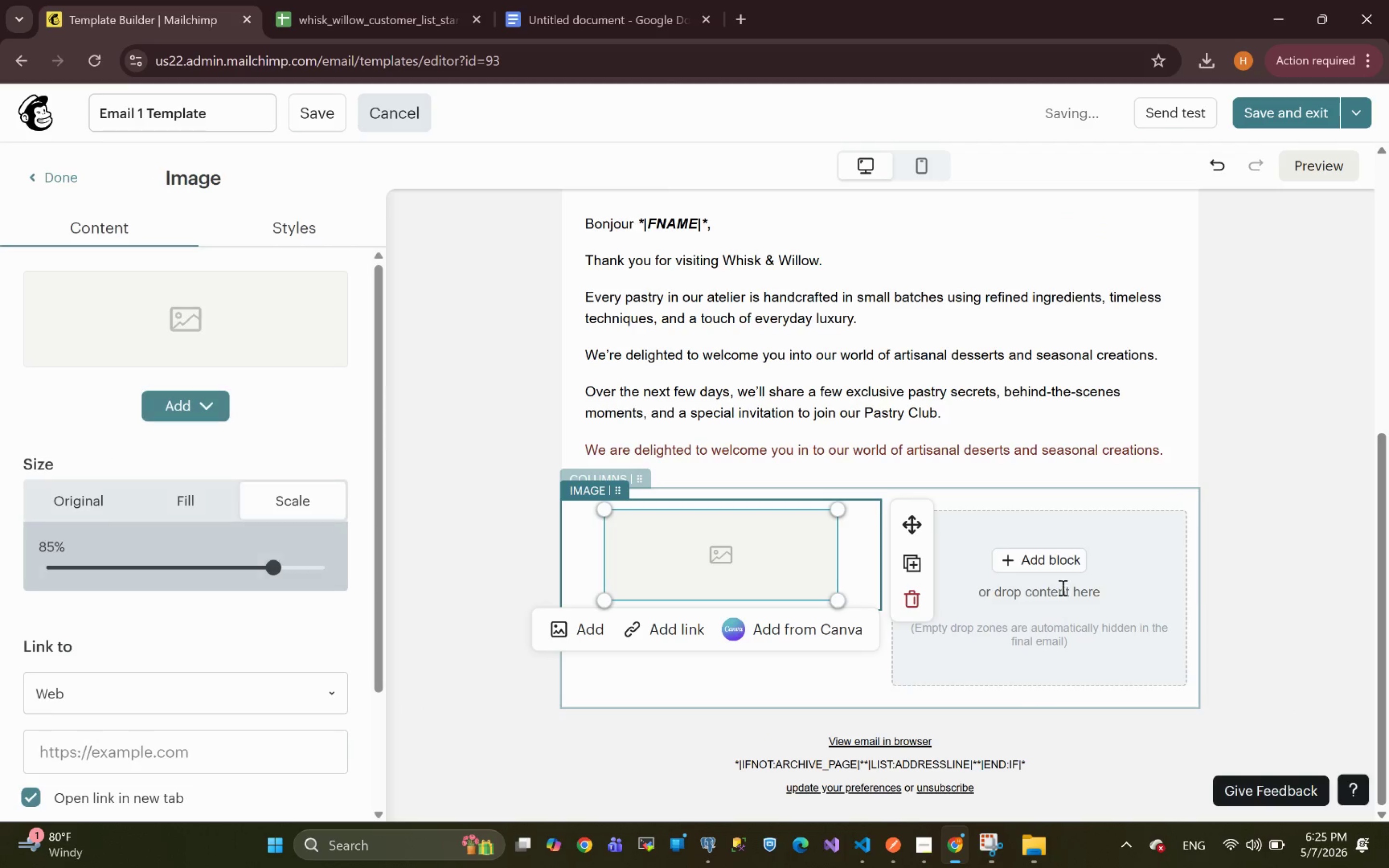 
left_click([1049, 561])
 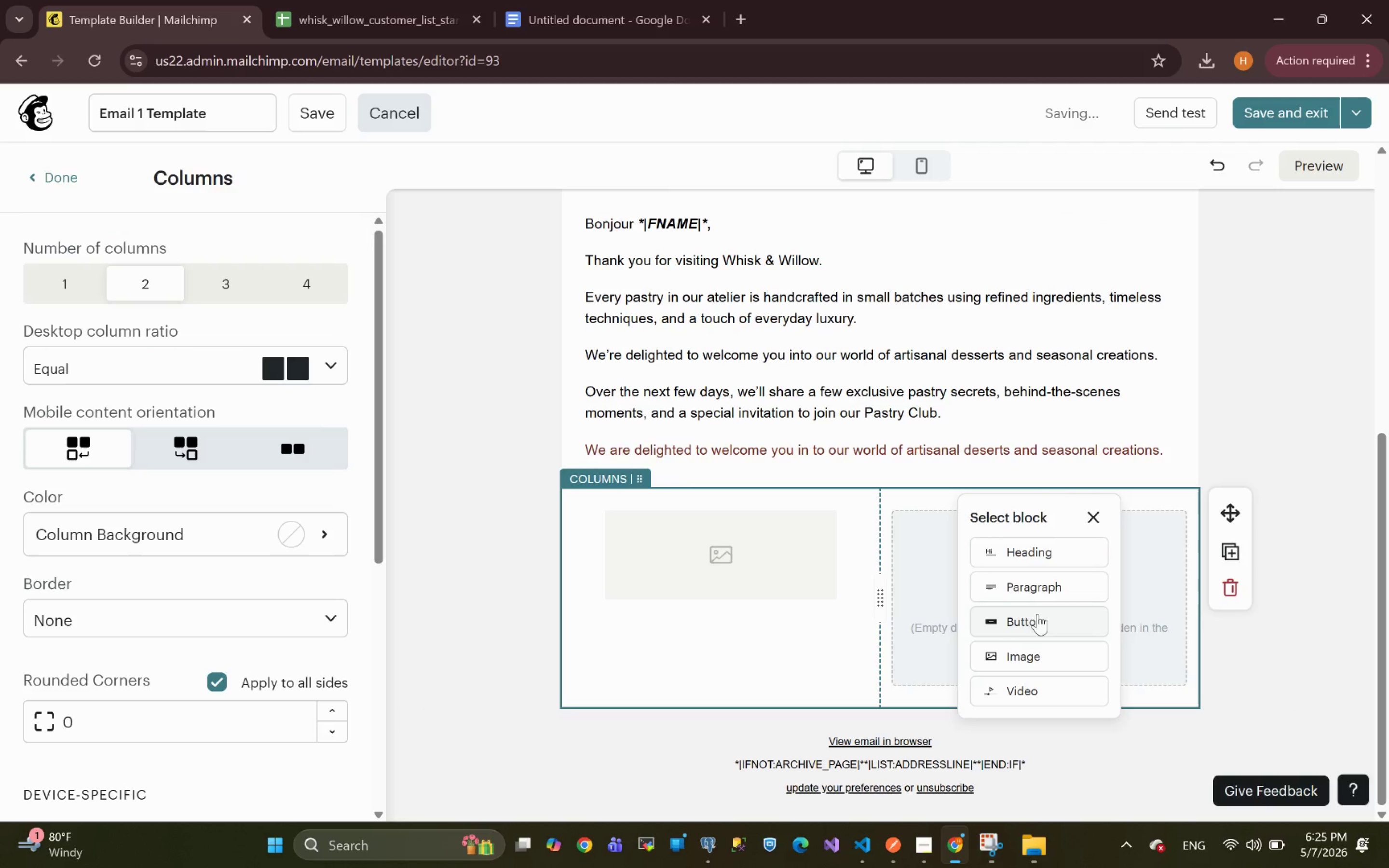 
left_click([1019, 588])
 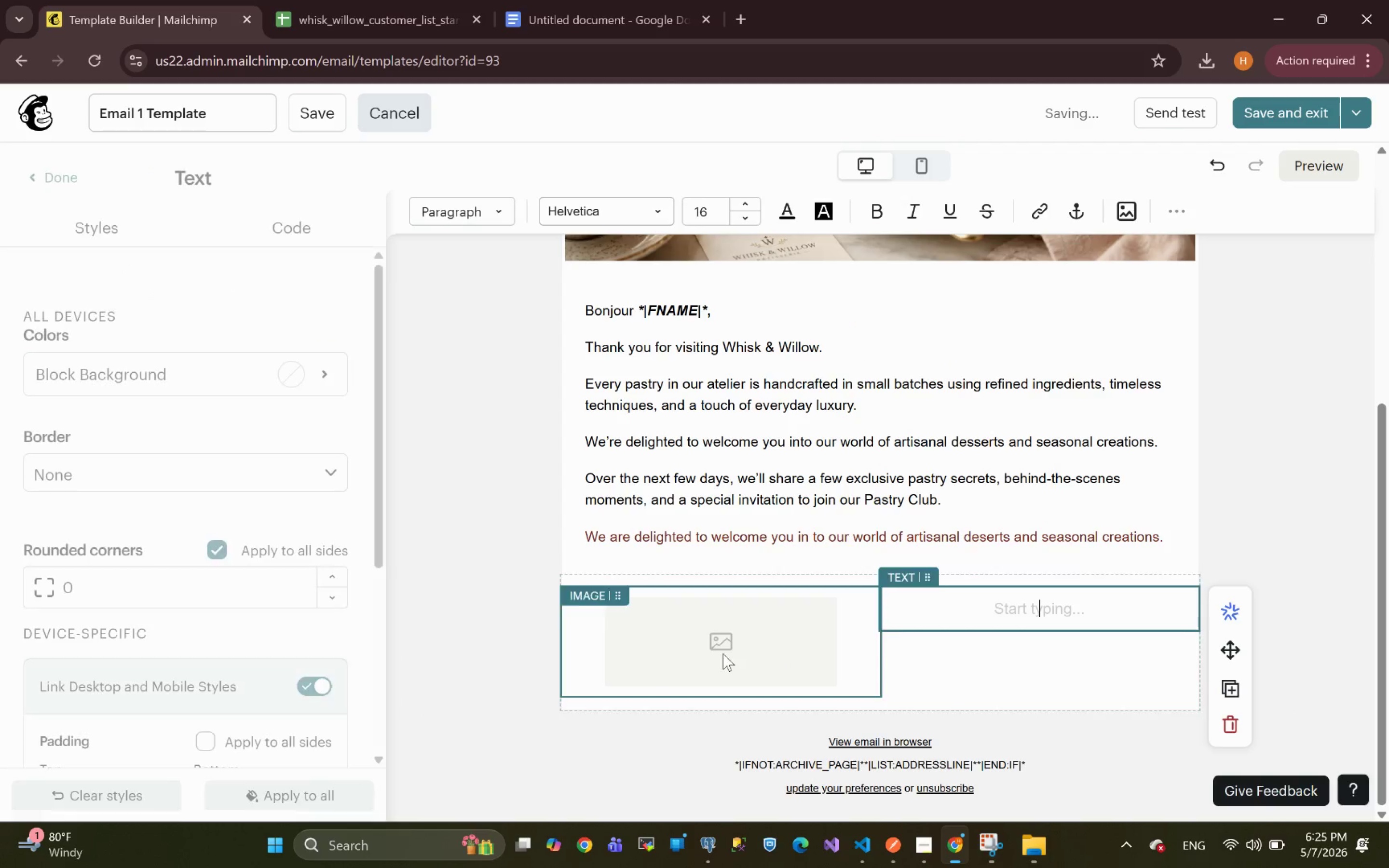 
left_click([719, 637])
 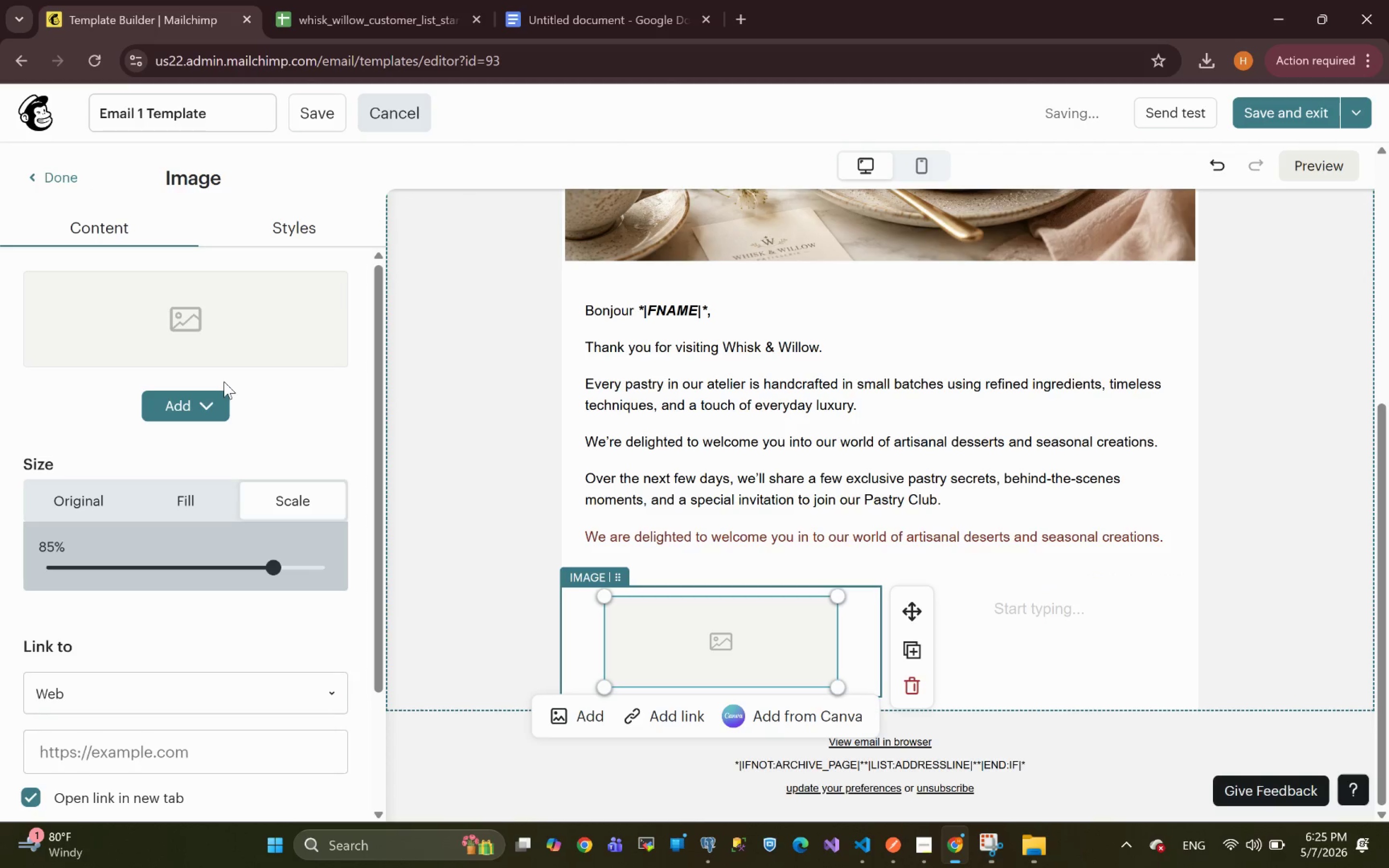 
left_click([190, 400])
 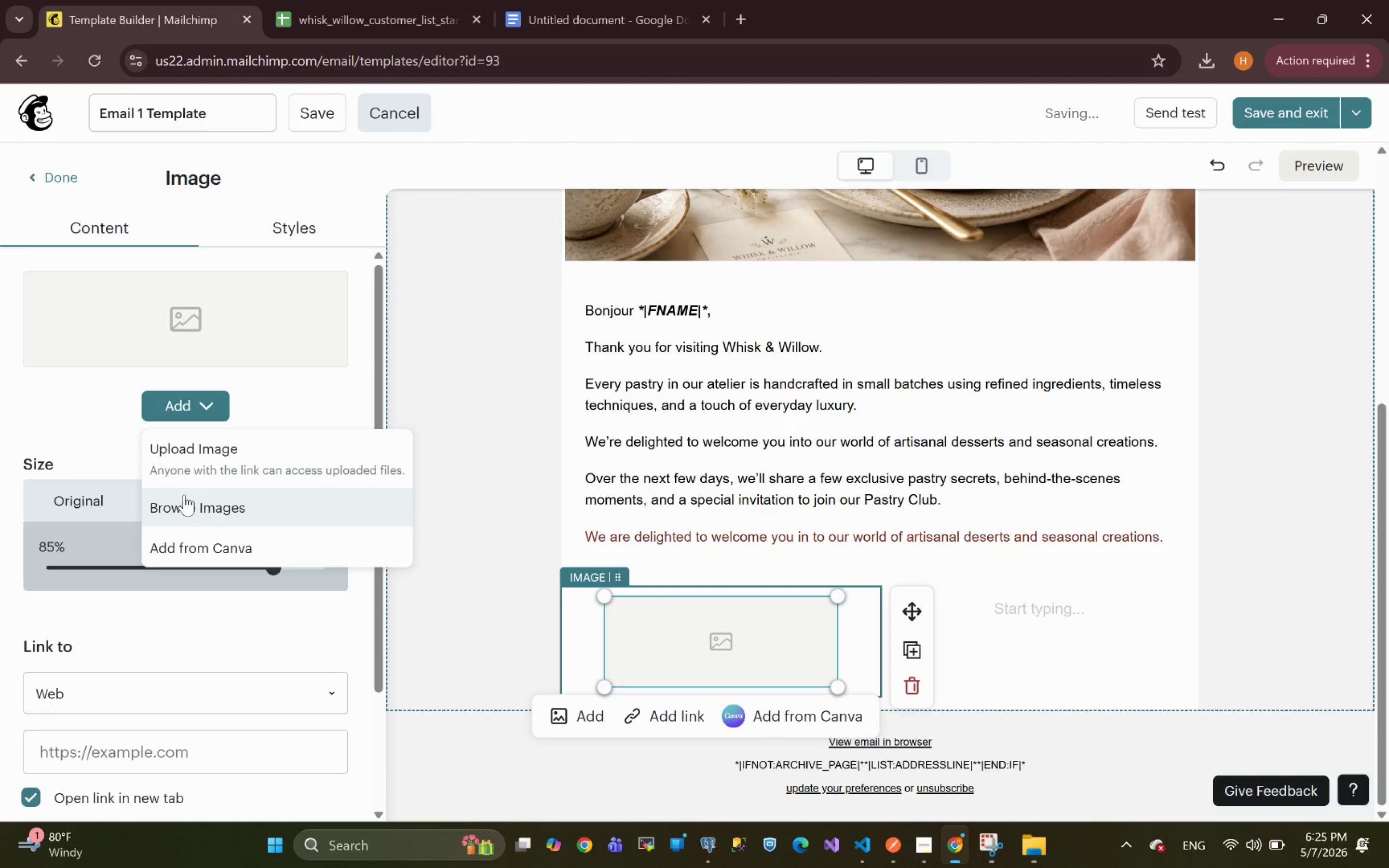 
left_click([183, 510])
 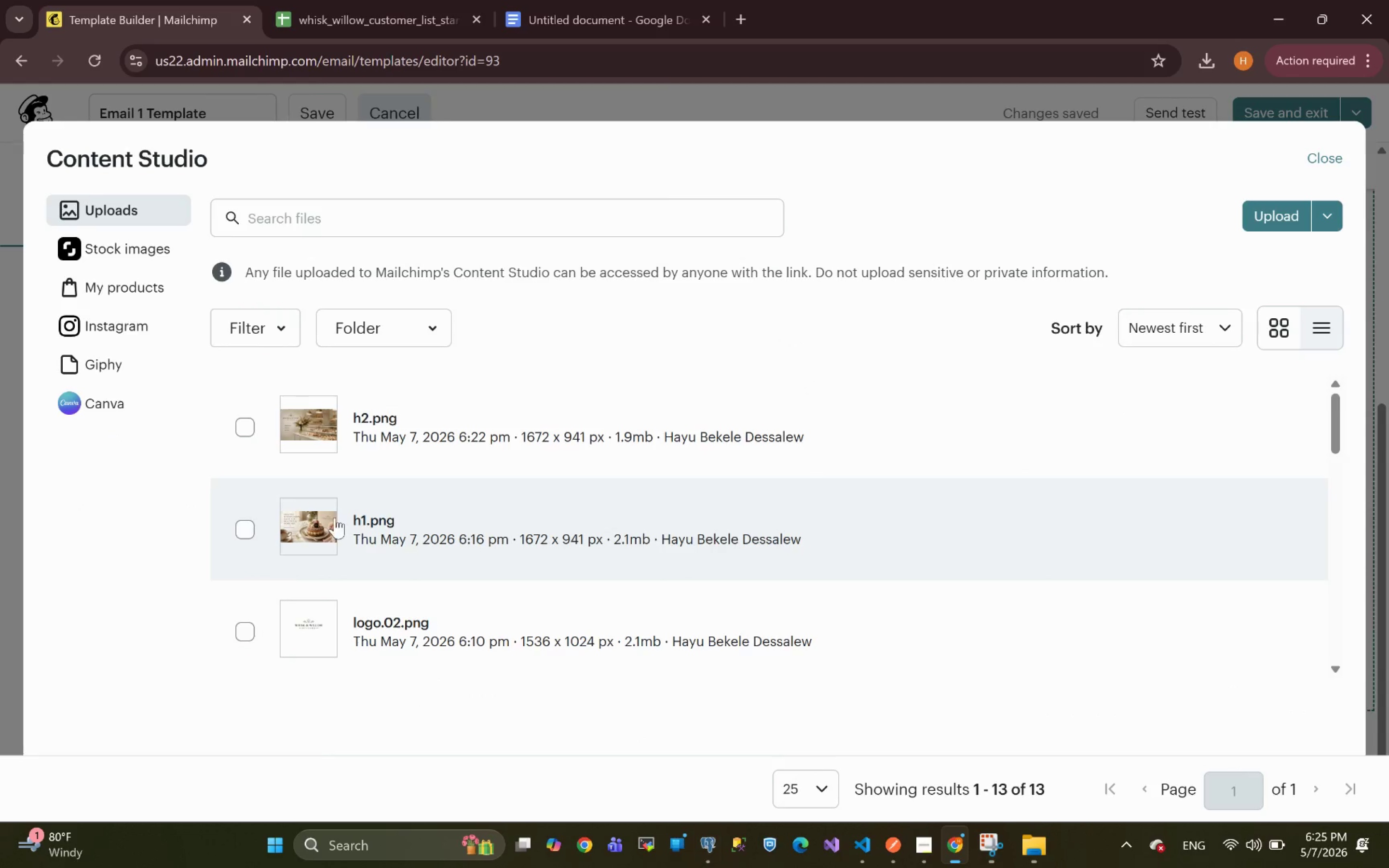 
left_click([300, 435])
 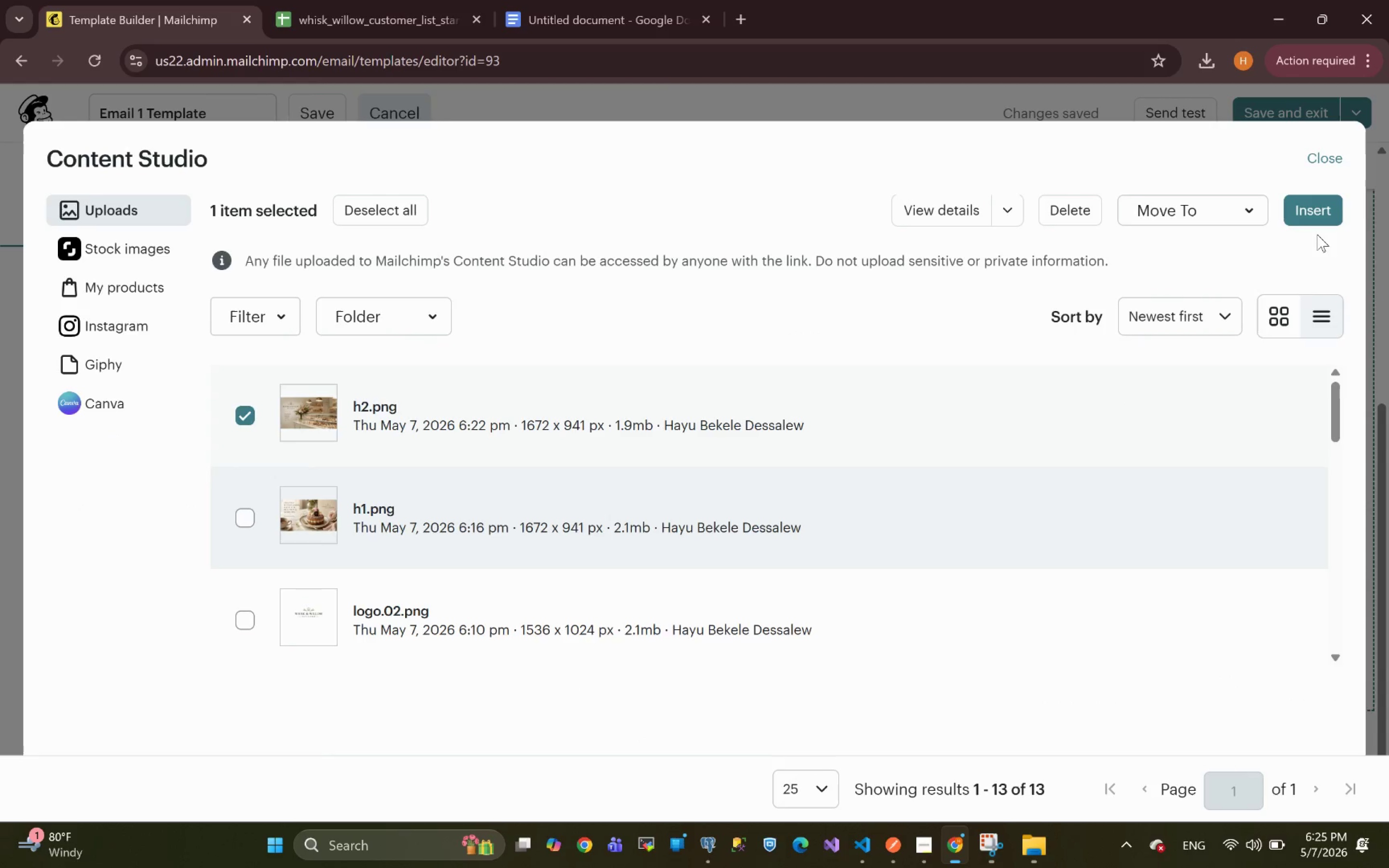 
left_click([1320, 209])
 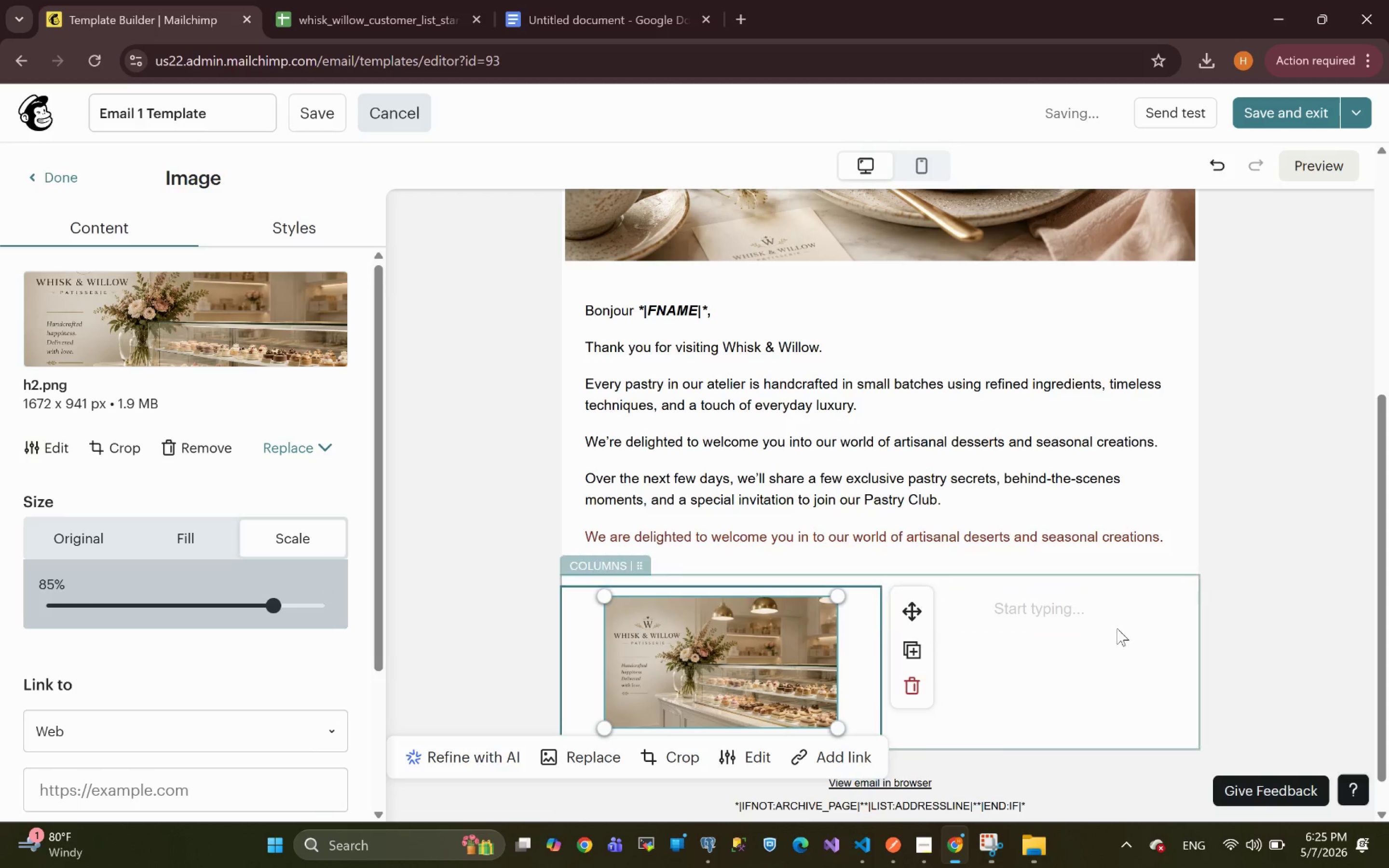 
left_click([1270, 454])
 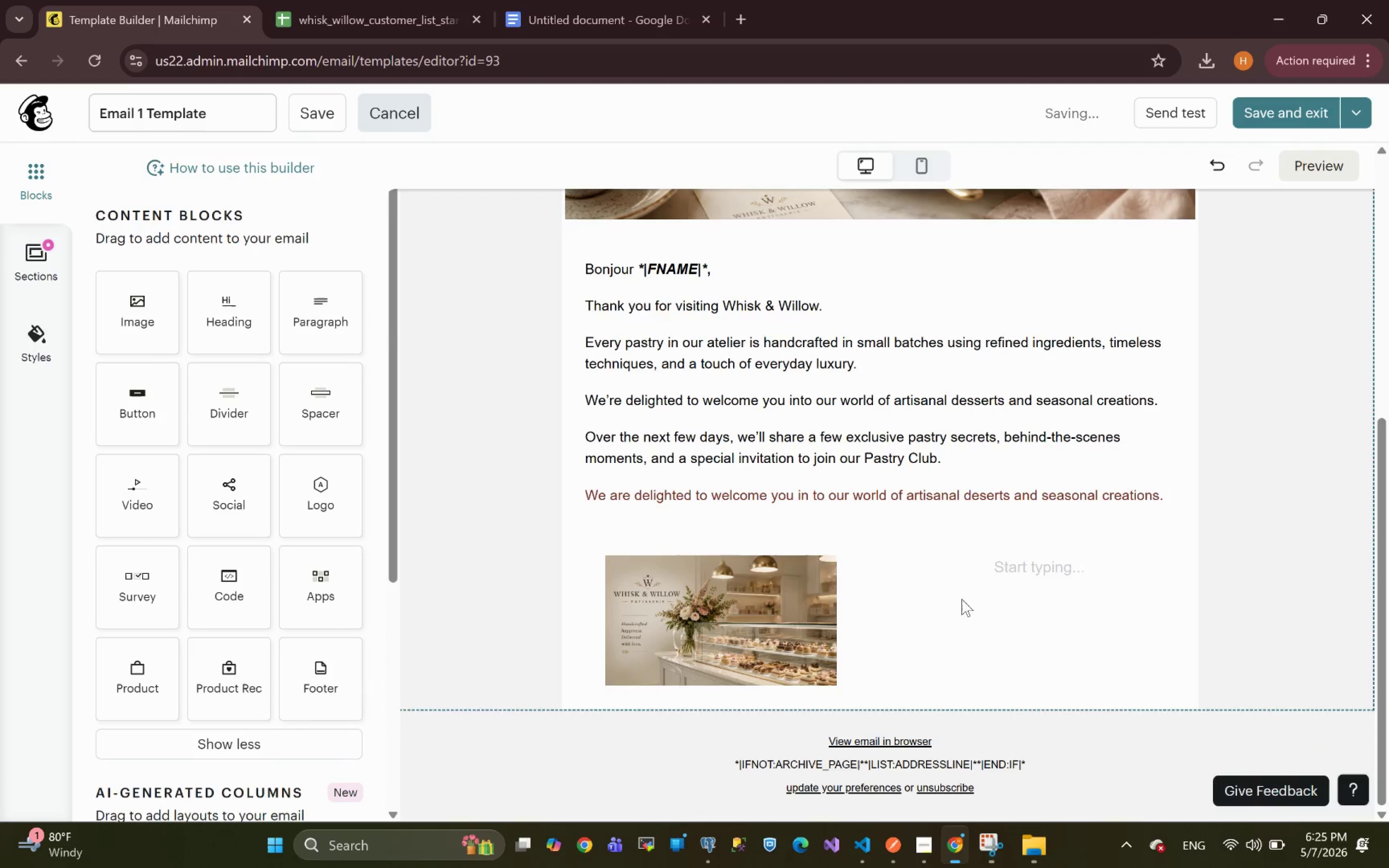 
left_click([760, 624])
 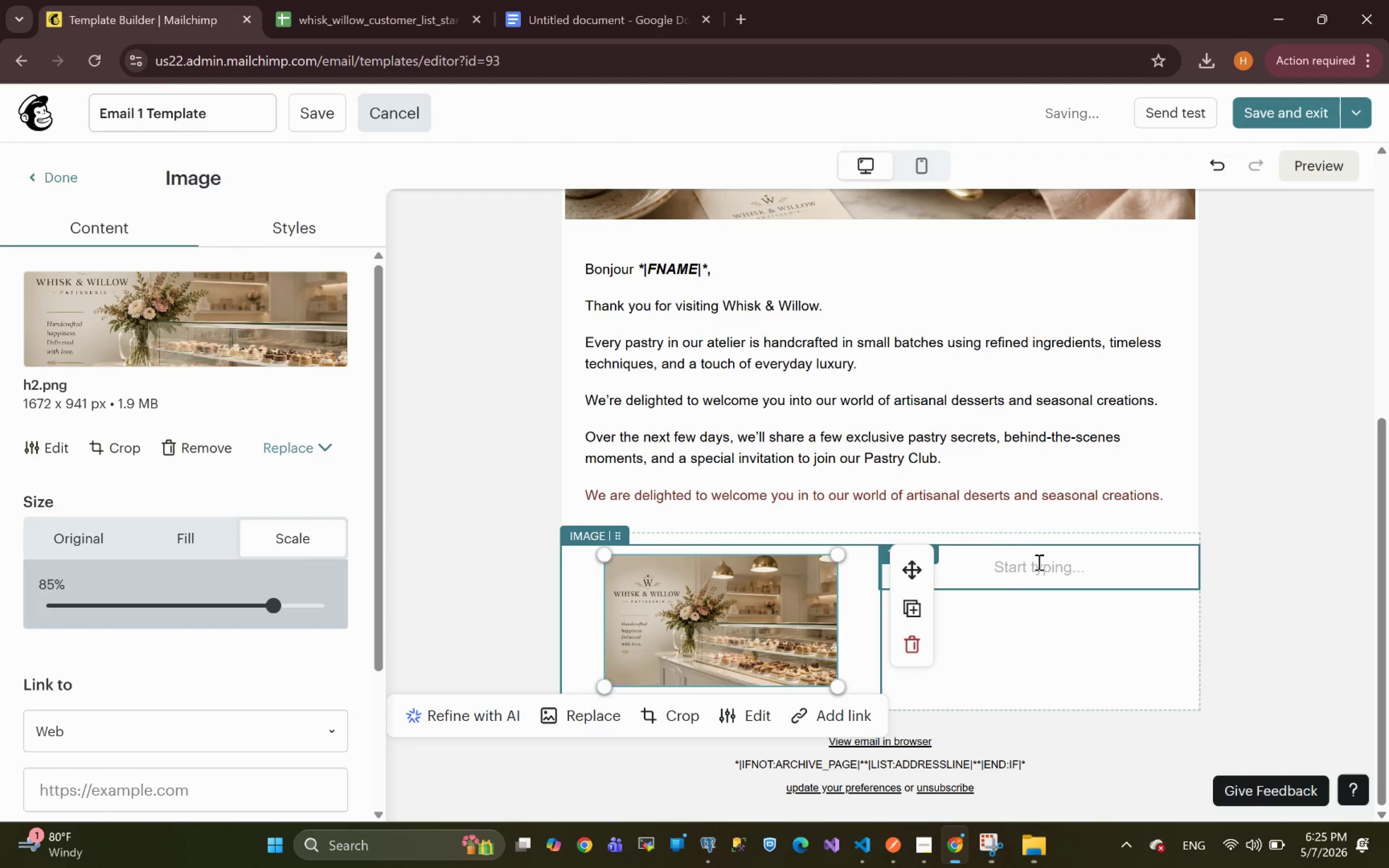 
left_click([1042, 570])
 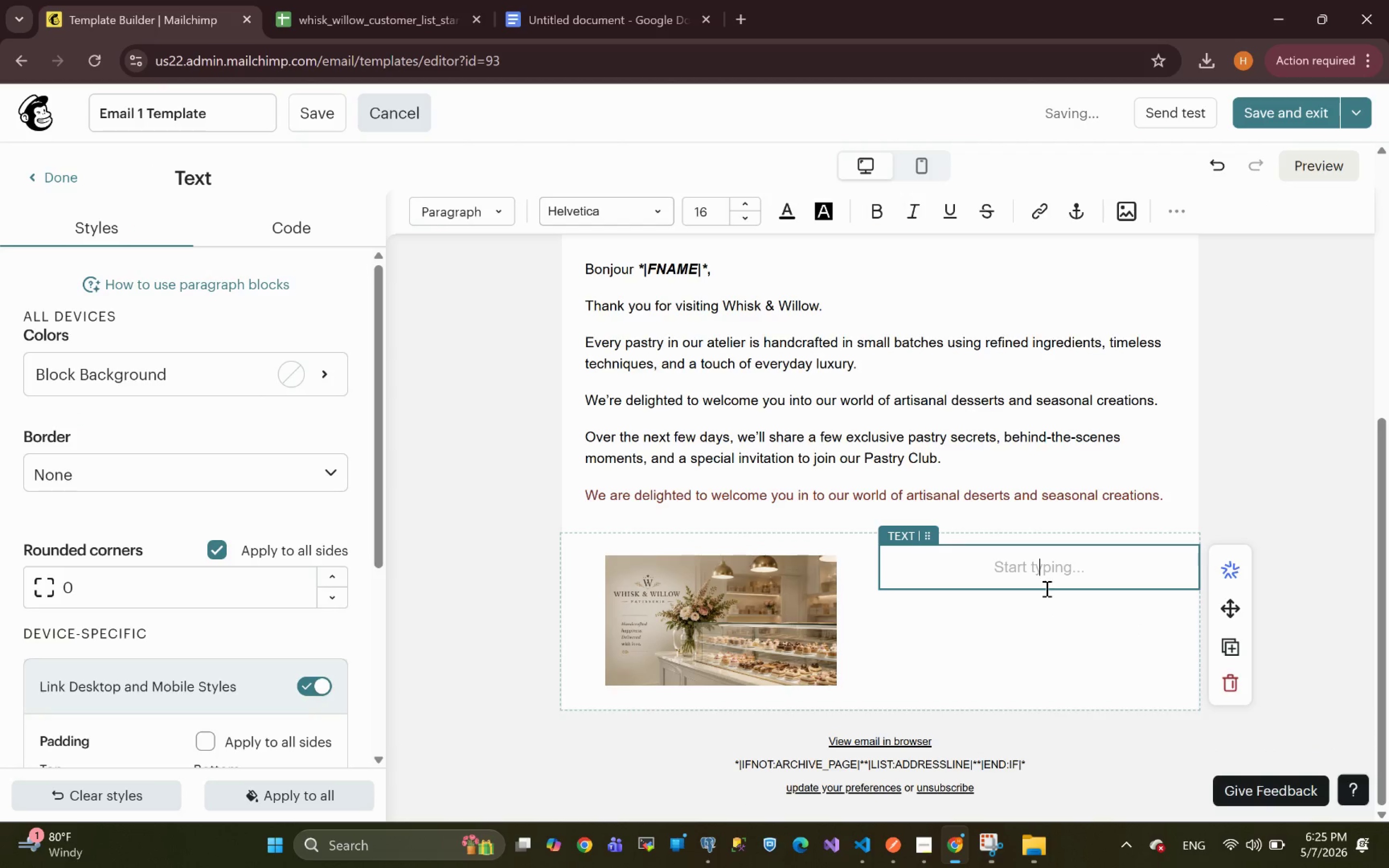 
left_click([702, 615])
 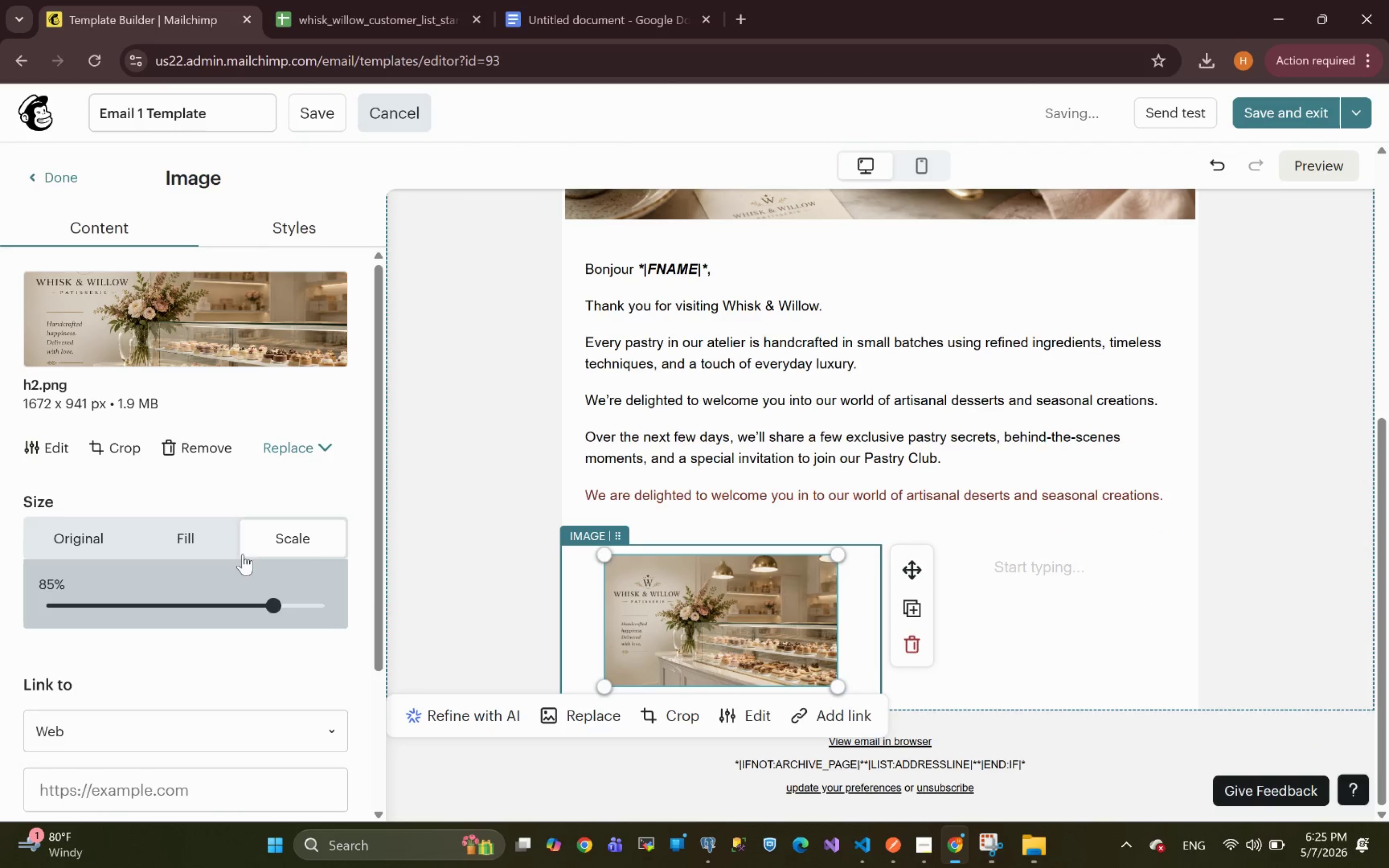 
left_click([204, 544])
 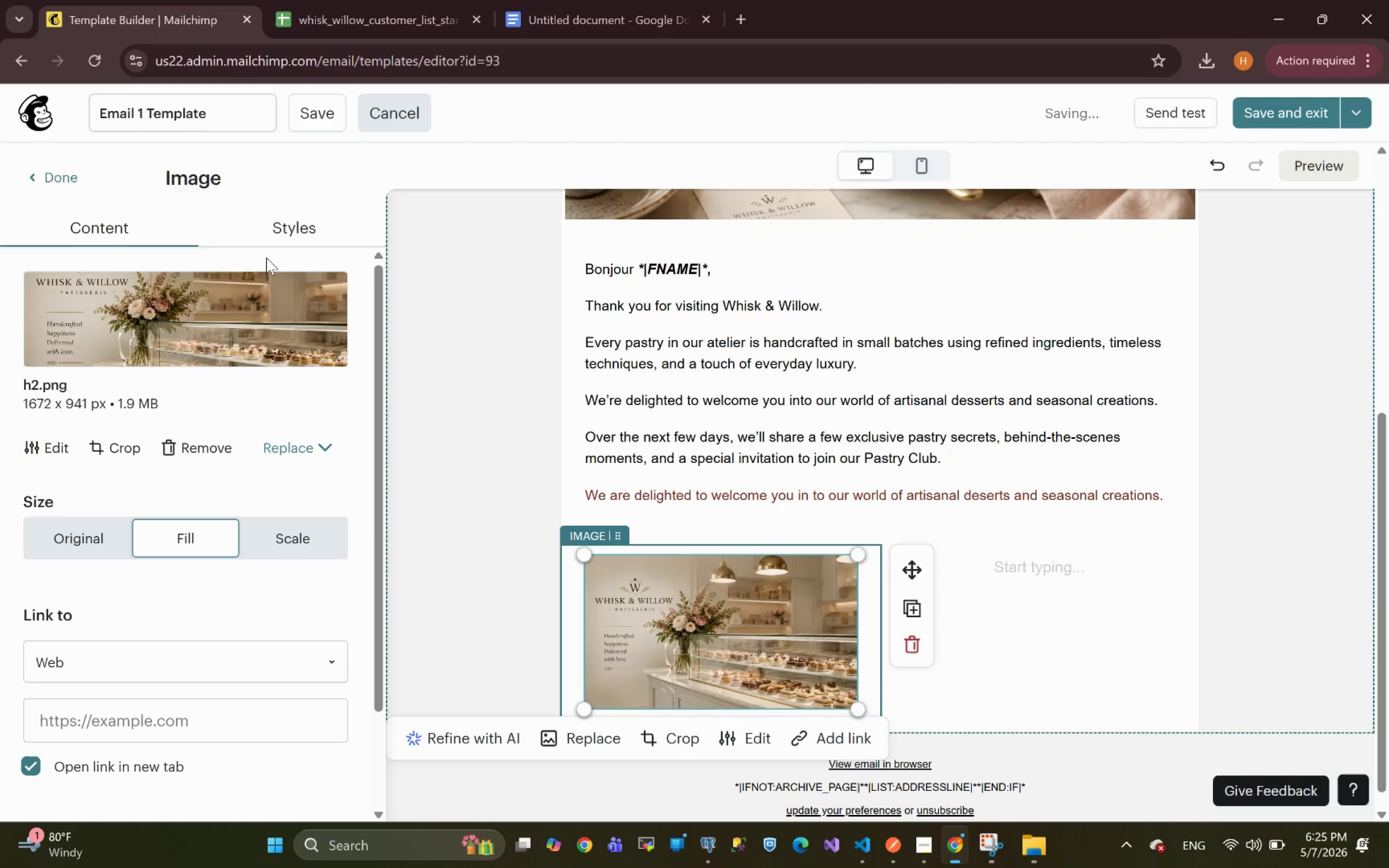 
left_click([289, 235])
 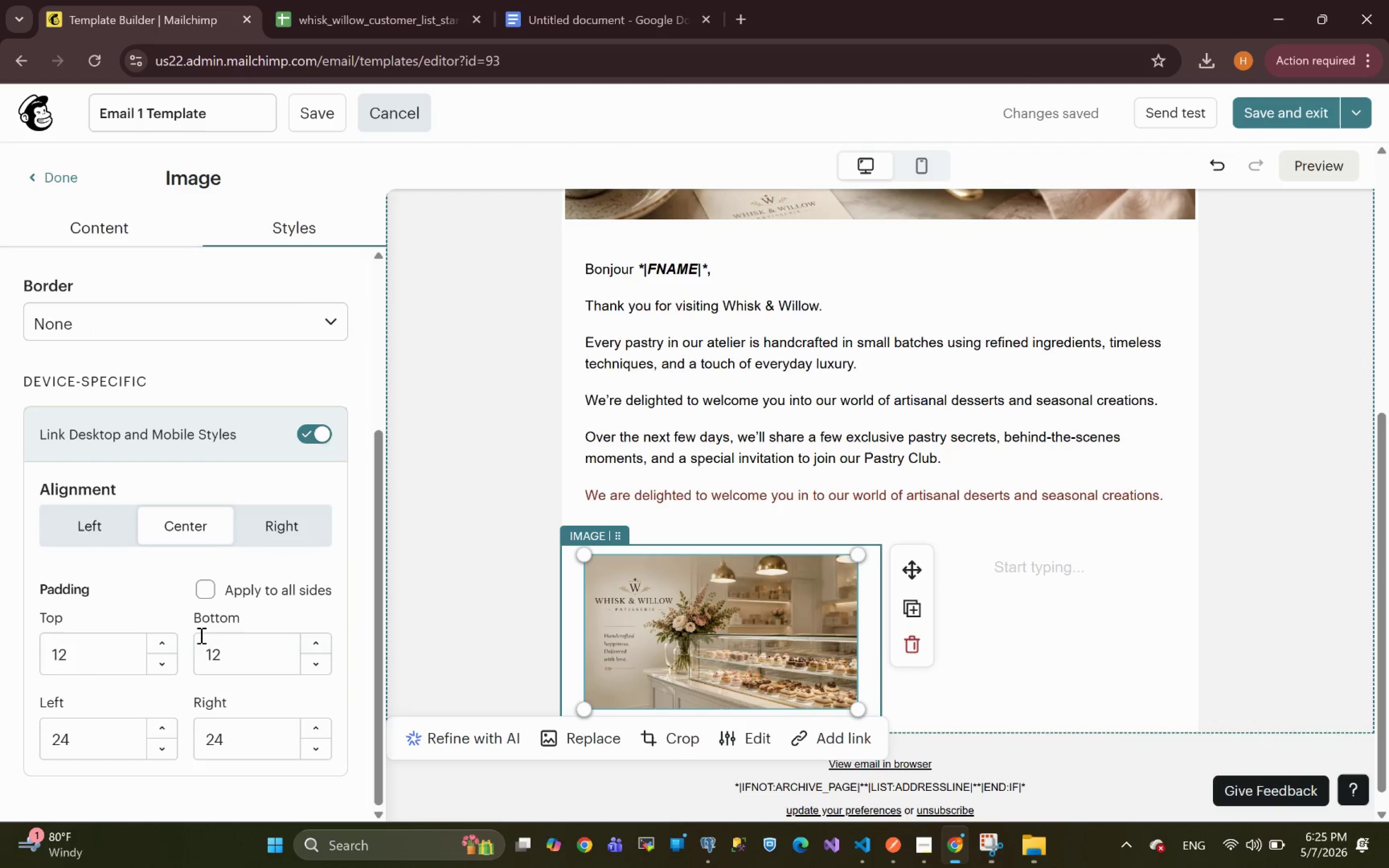 
left_click([209, 586])
 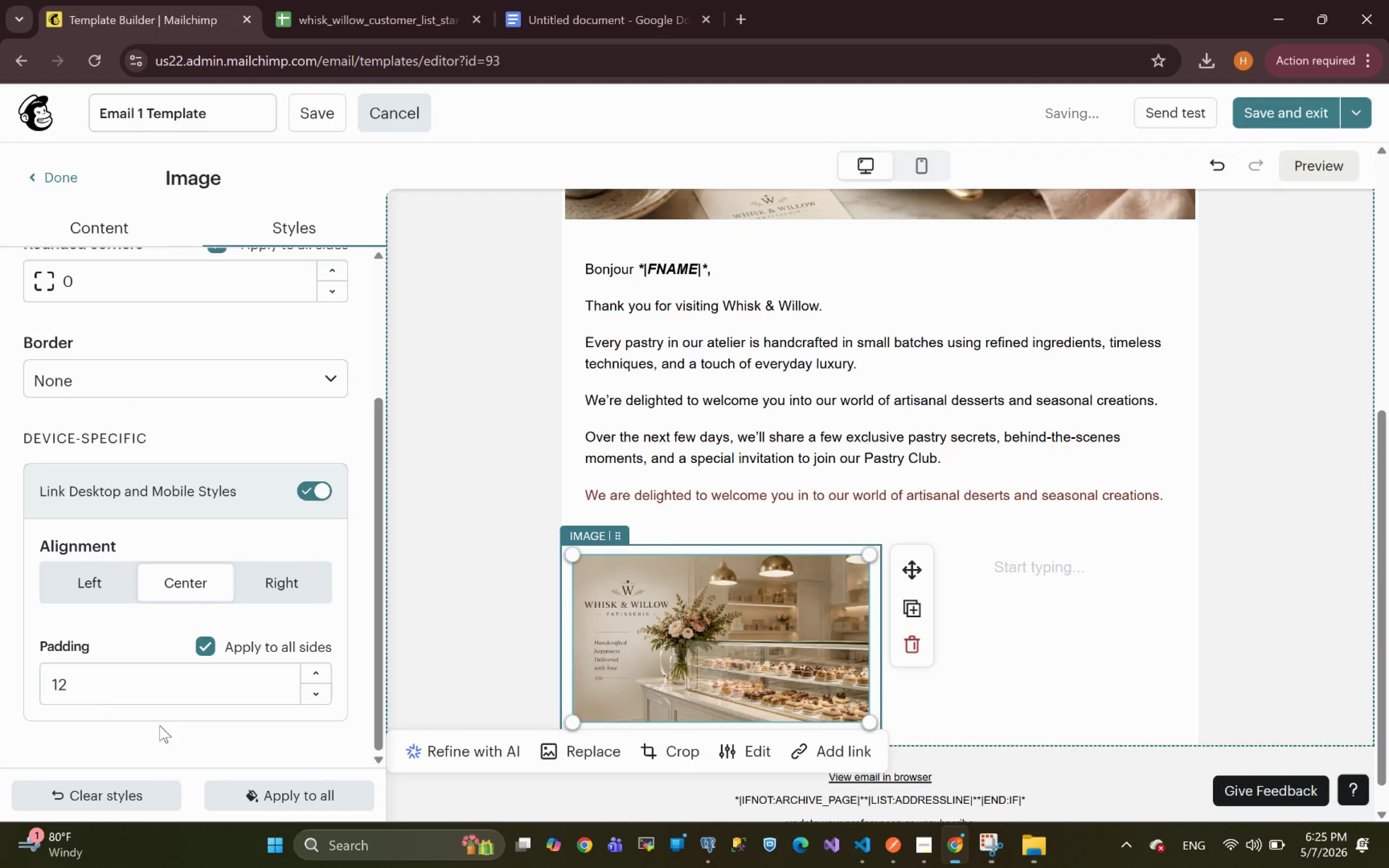 
left_click_drag(start_coordinate=[122, 693], to_coordinate=[0, 718])
 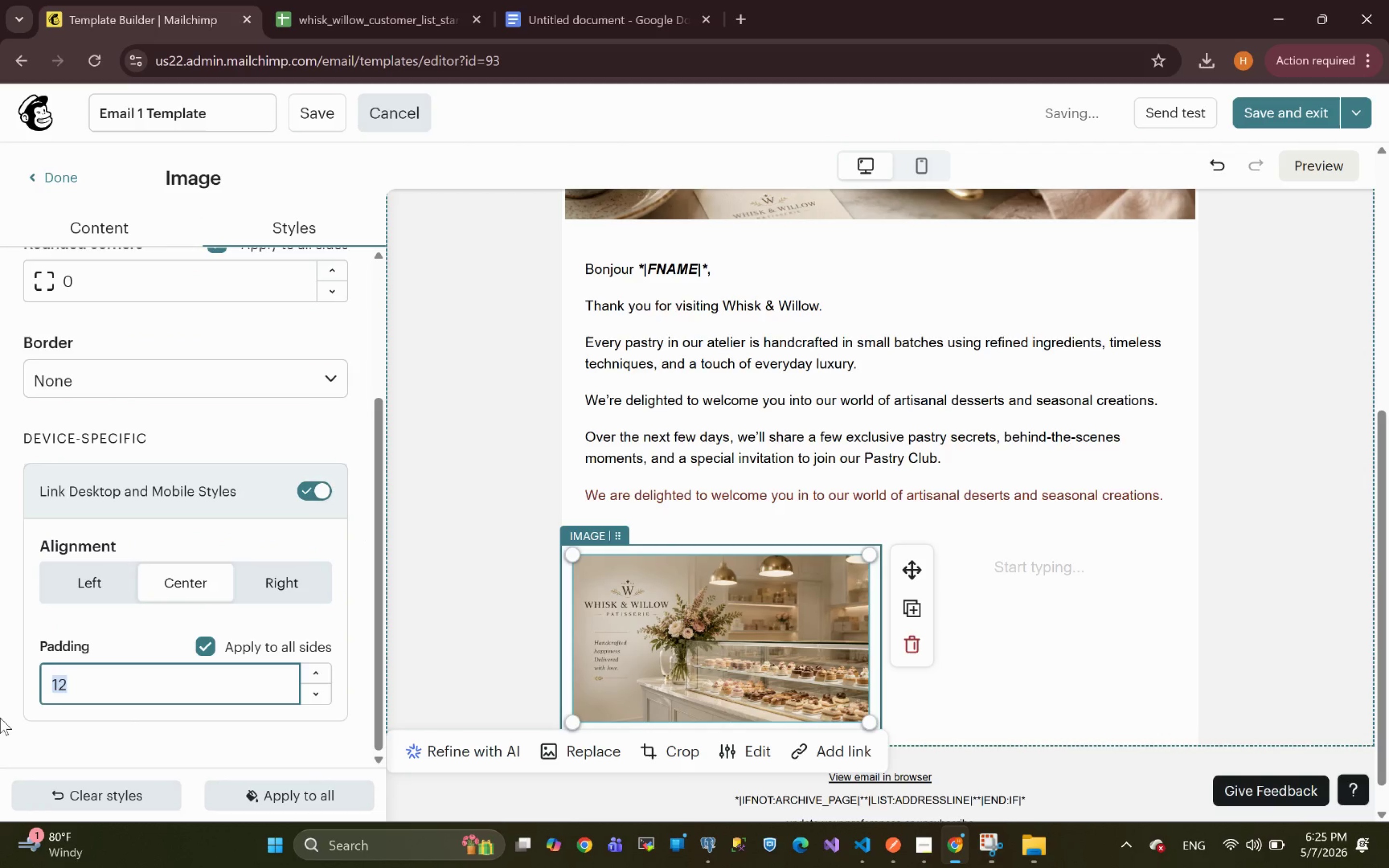 
key(0)
 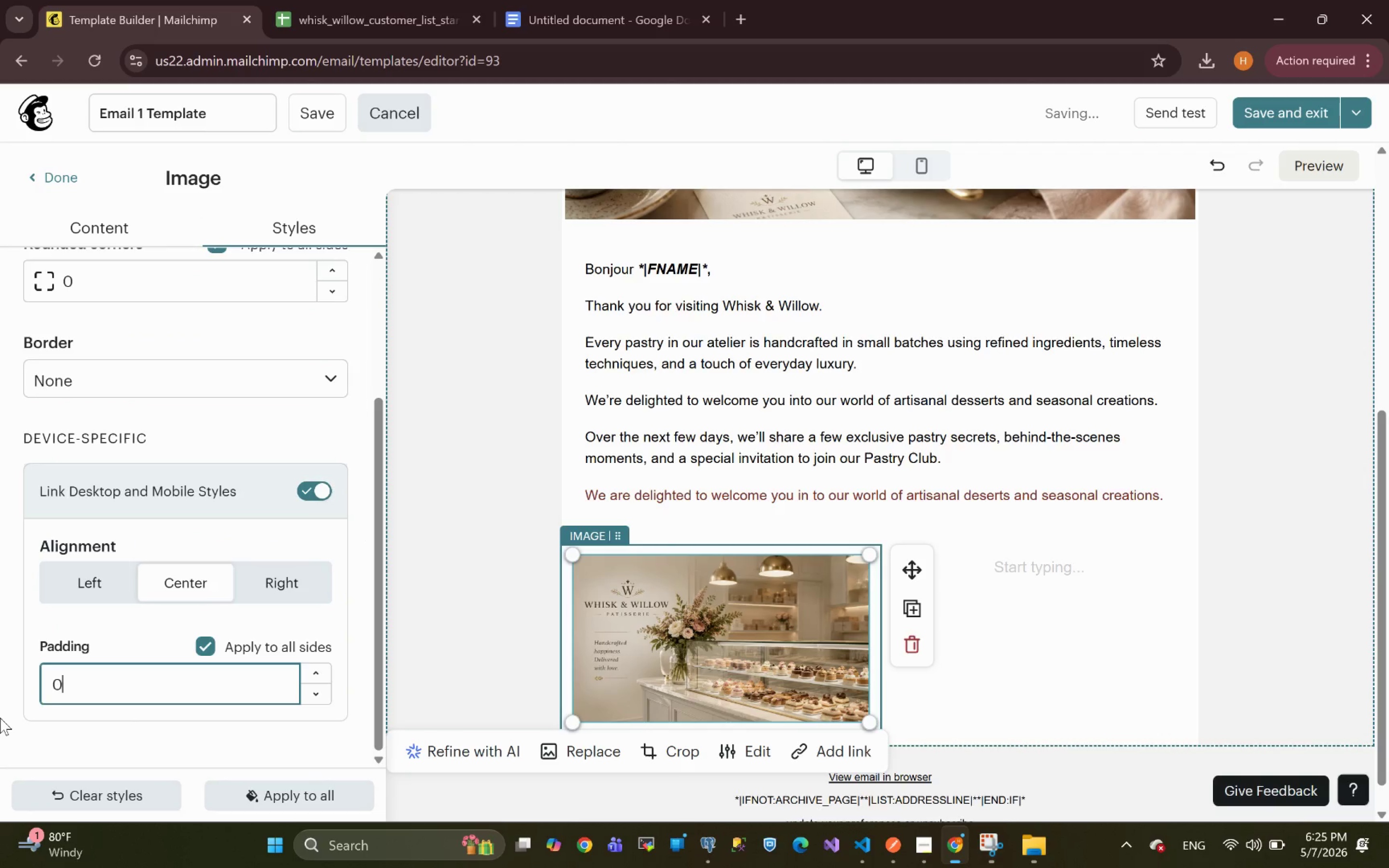 
key(Enter)
 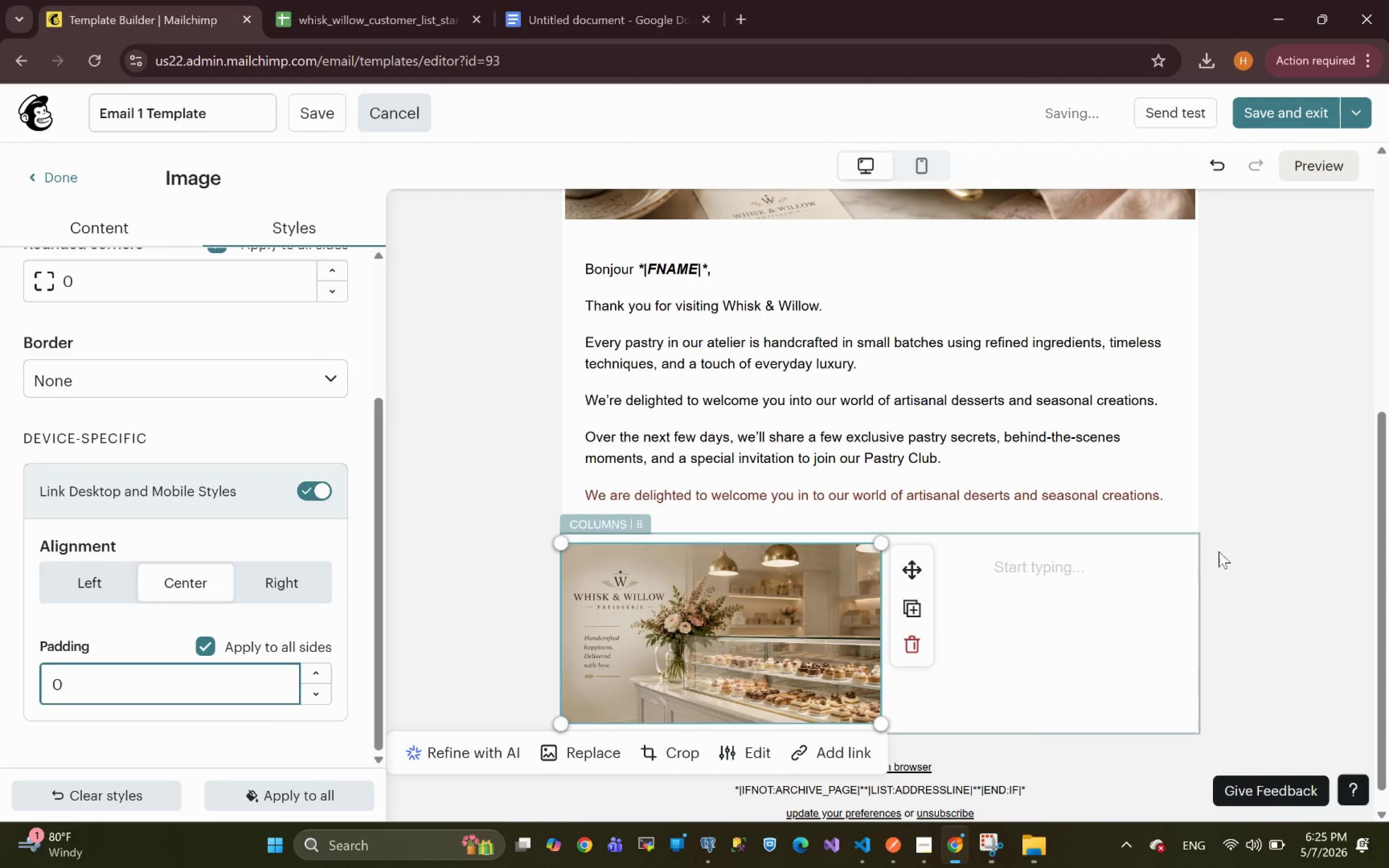 
left_click([1290, 560])
 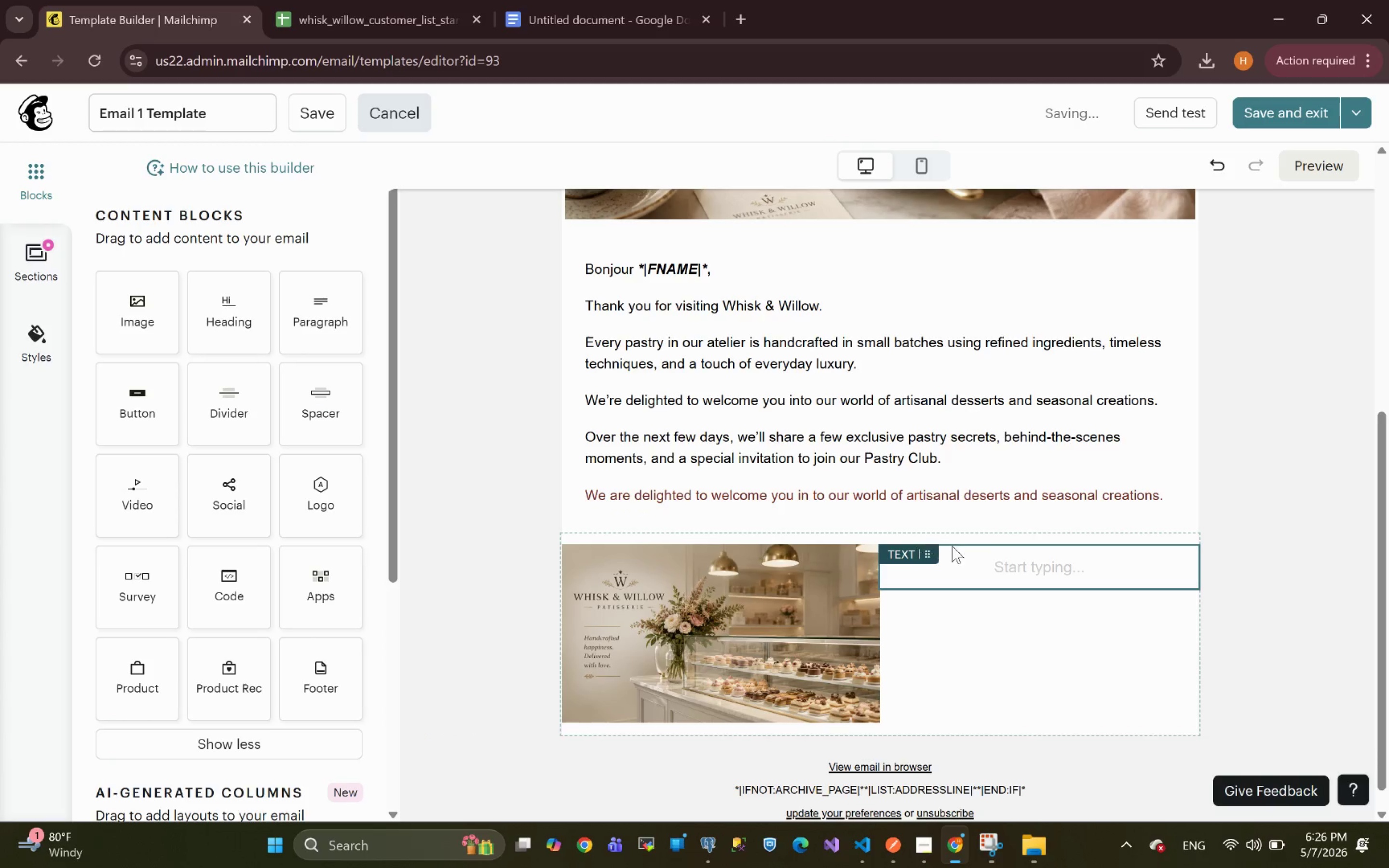 
left_click([1017, 564])
 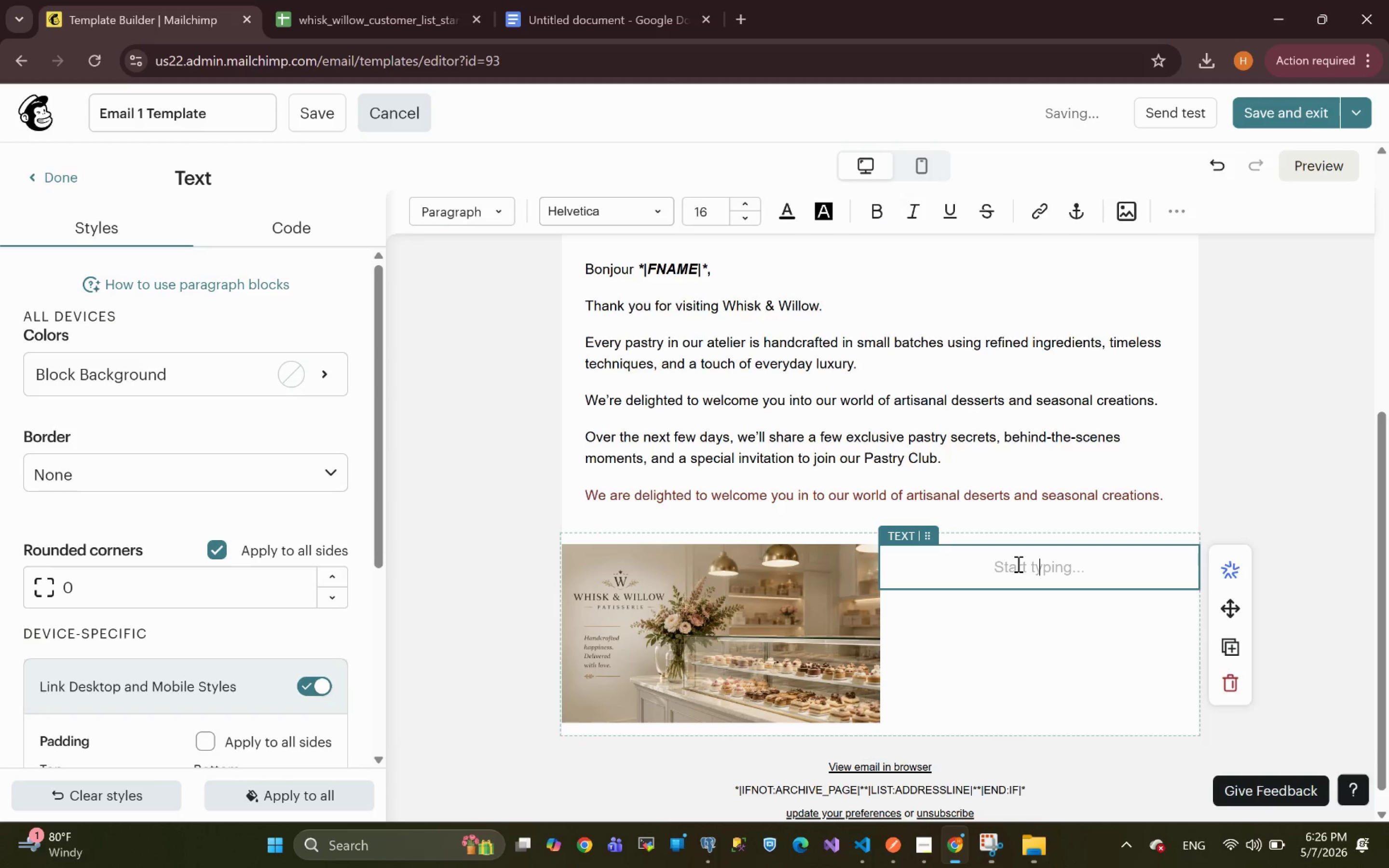 
wait(8.9)
 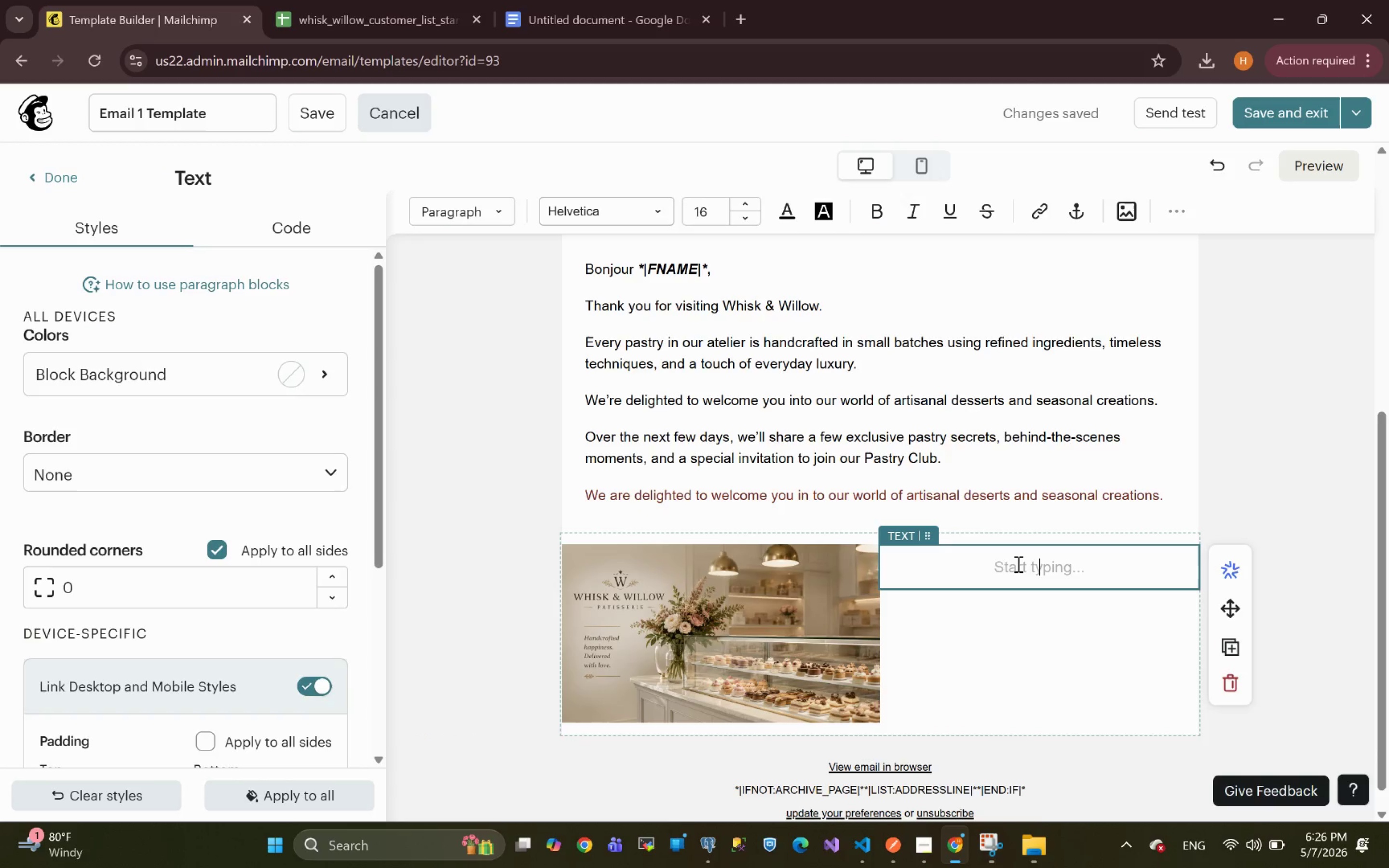 
type(We believe that beautiful moments )
 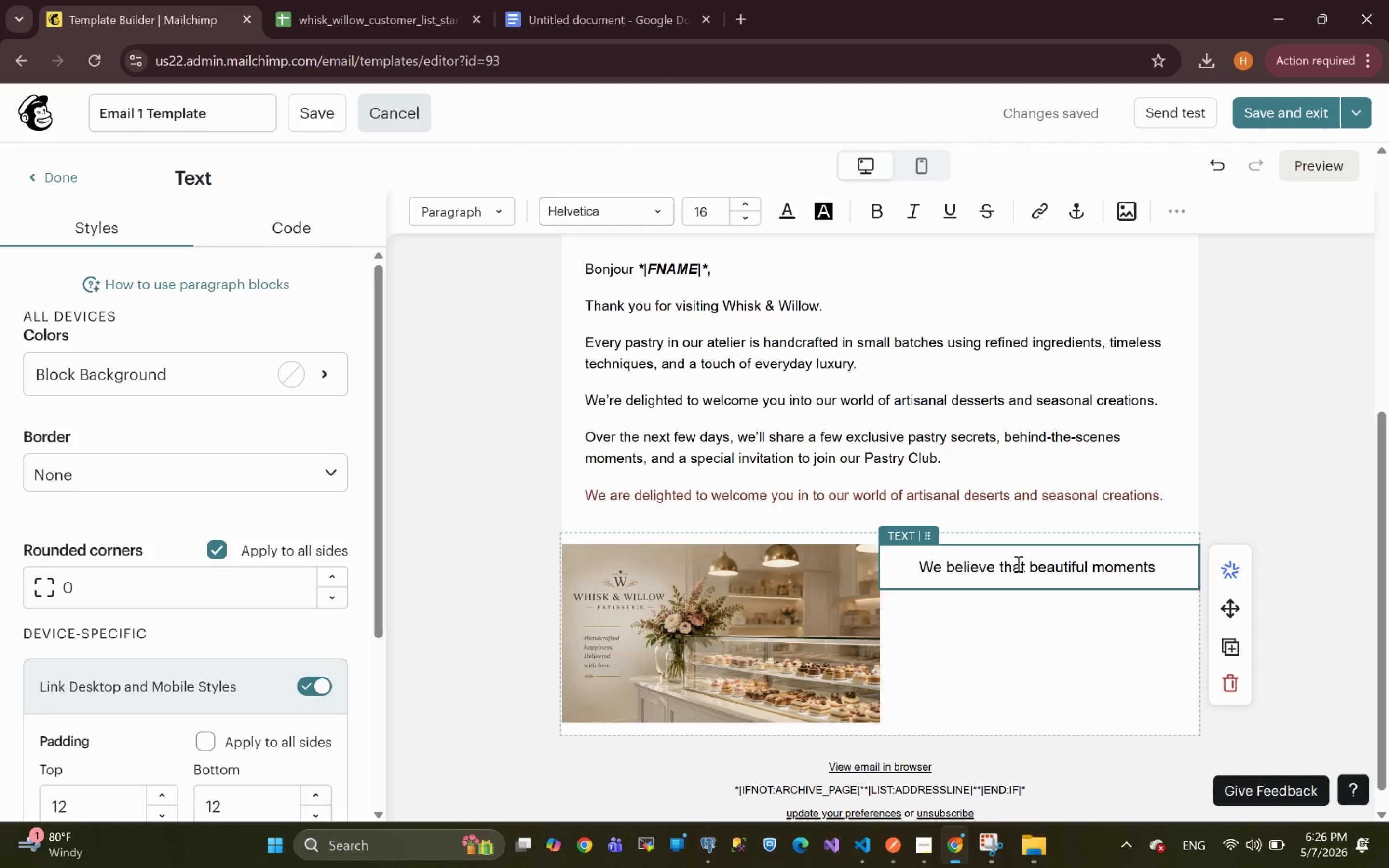 
wait(5.55)
 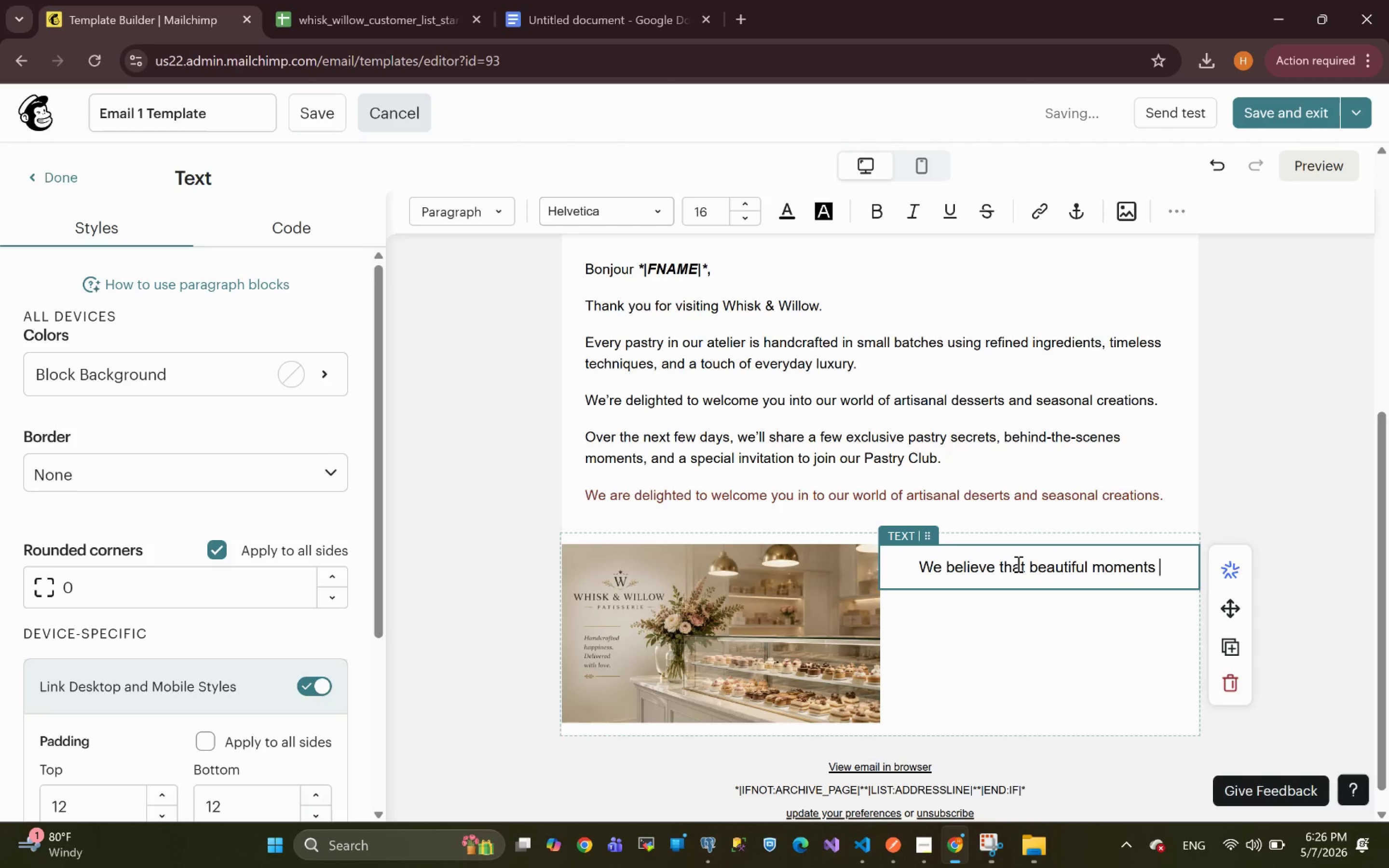 
type(begins wwith )
key(Backspace)
key(Backspace)
key(Backspace)
key(Backspace)
key(Backspace)
type(ith exceptional )
 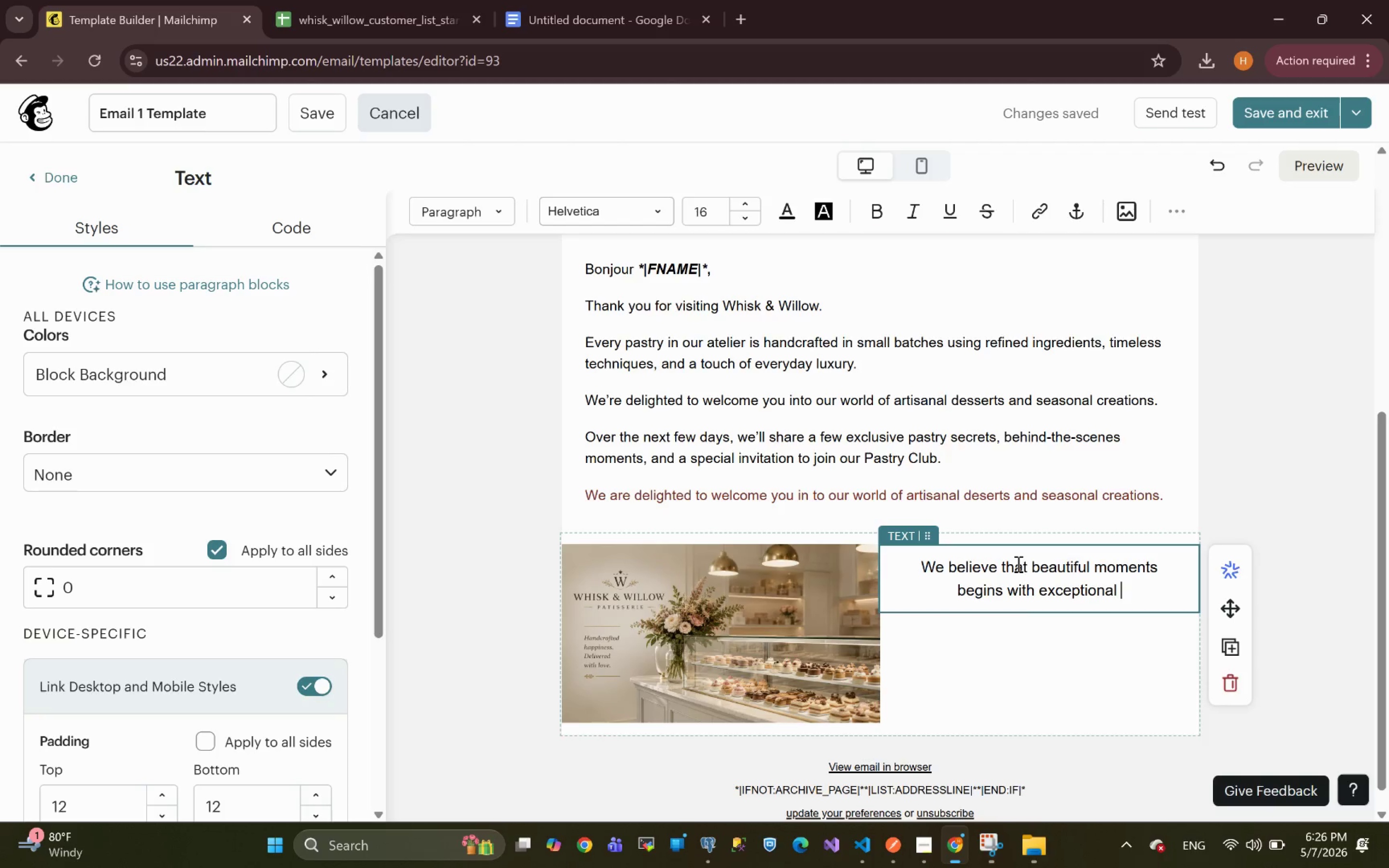 
wait(7.52)
 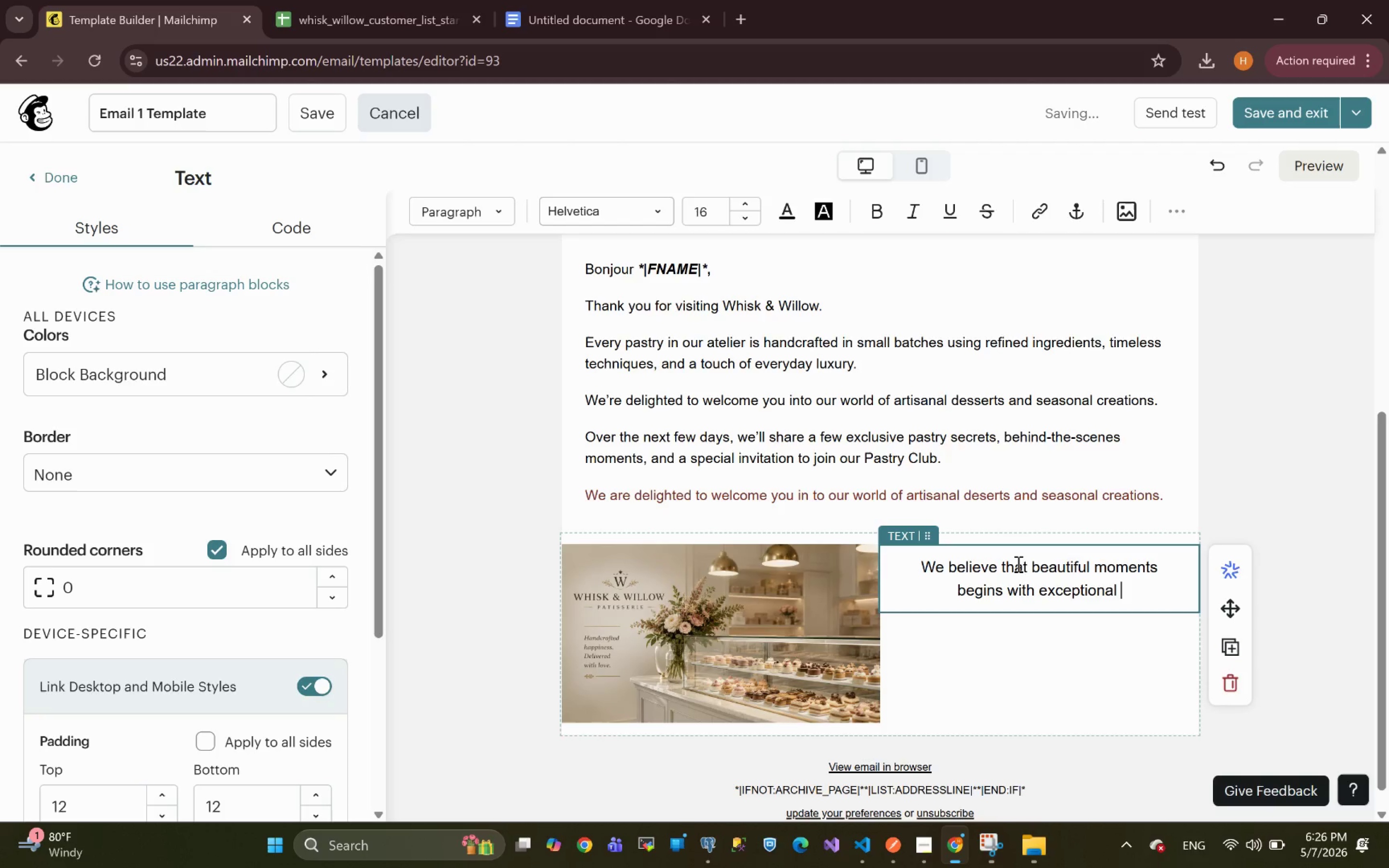 
type(past)
 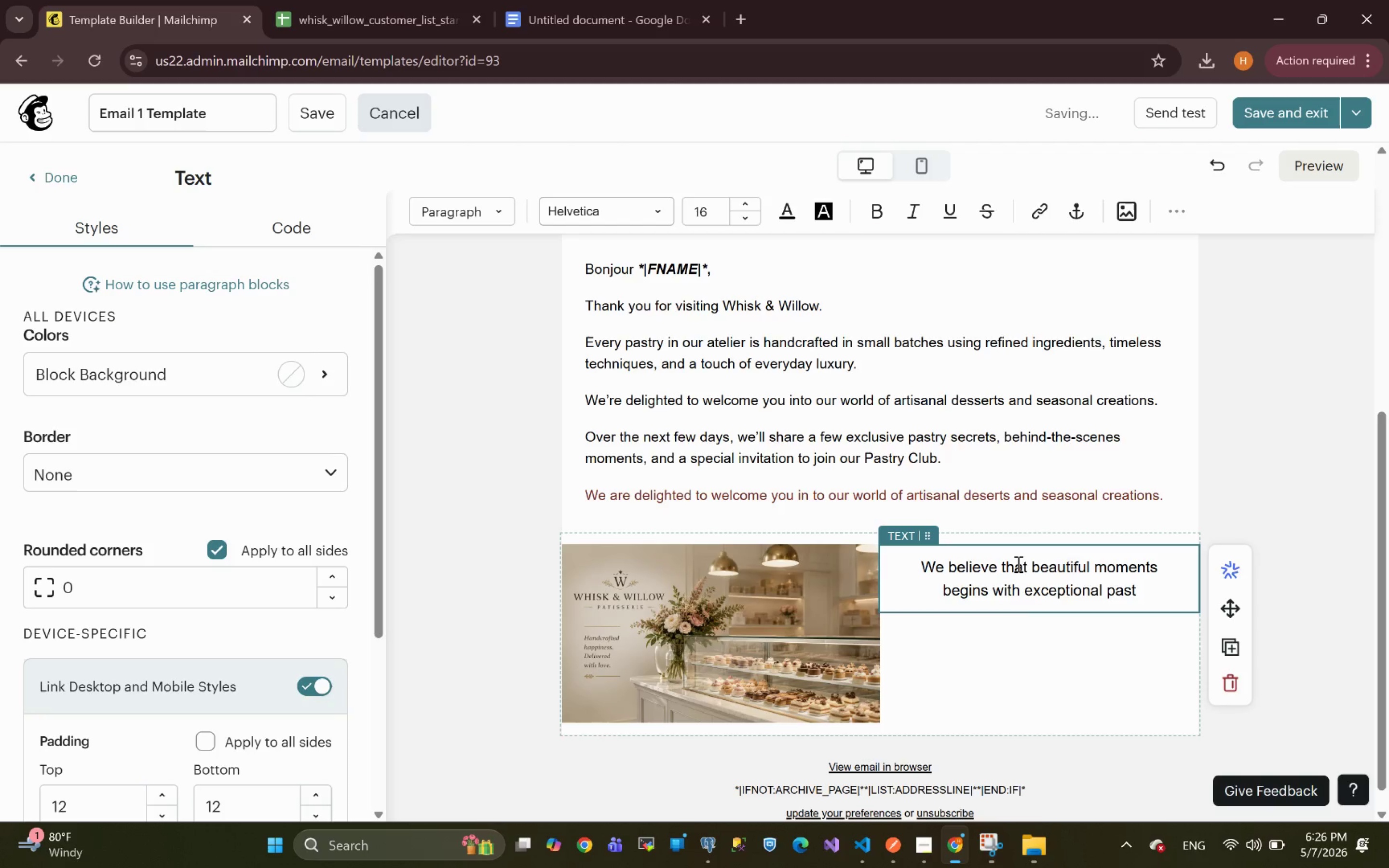 
type(ries )
 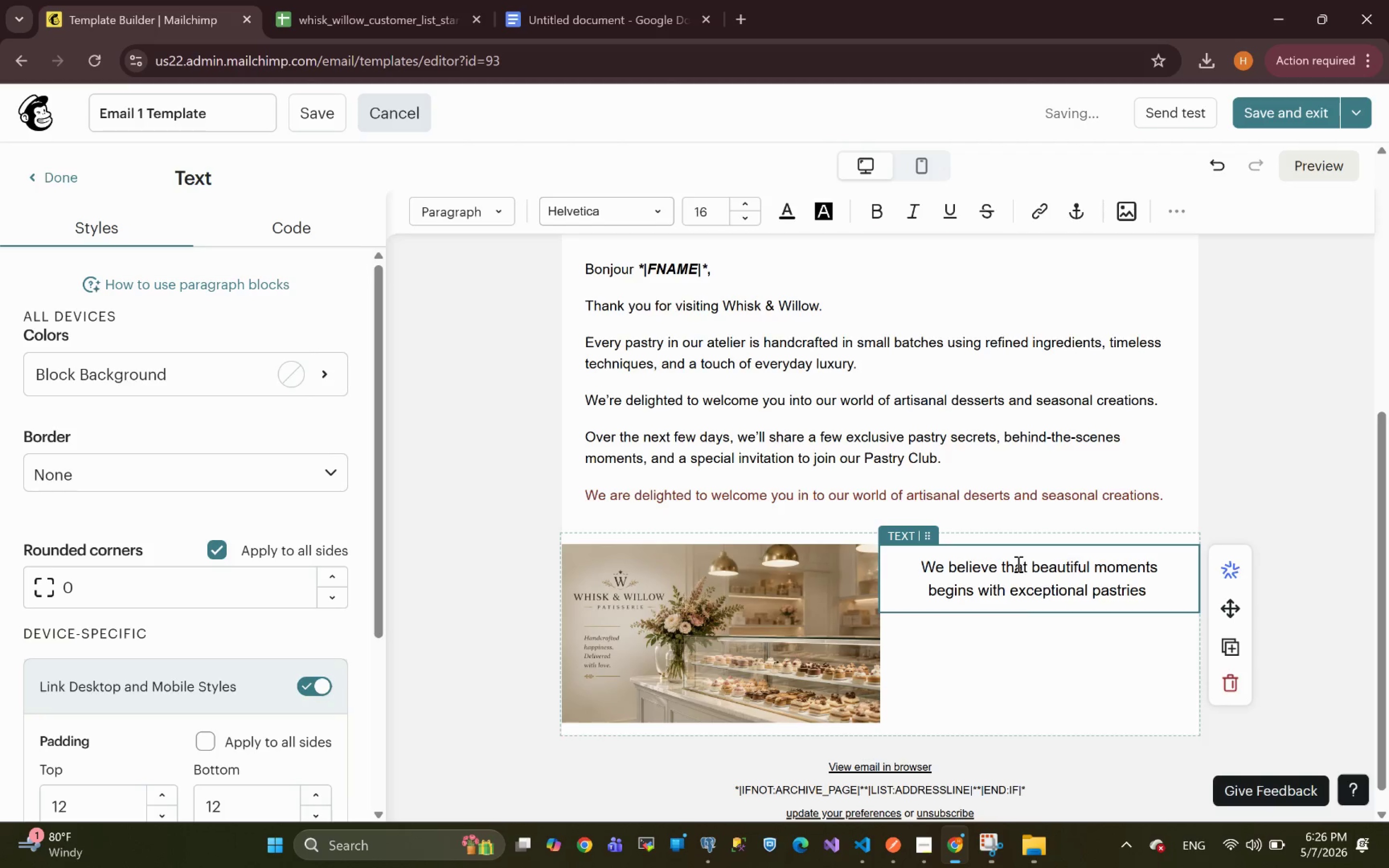 
key(Backspace)
 